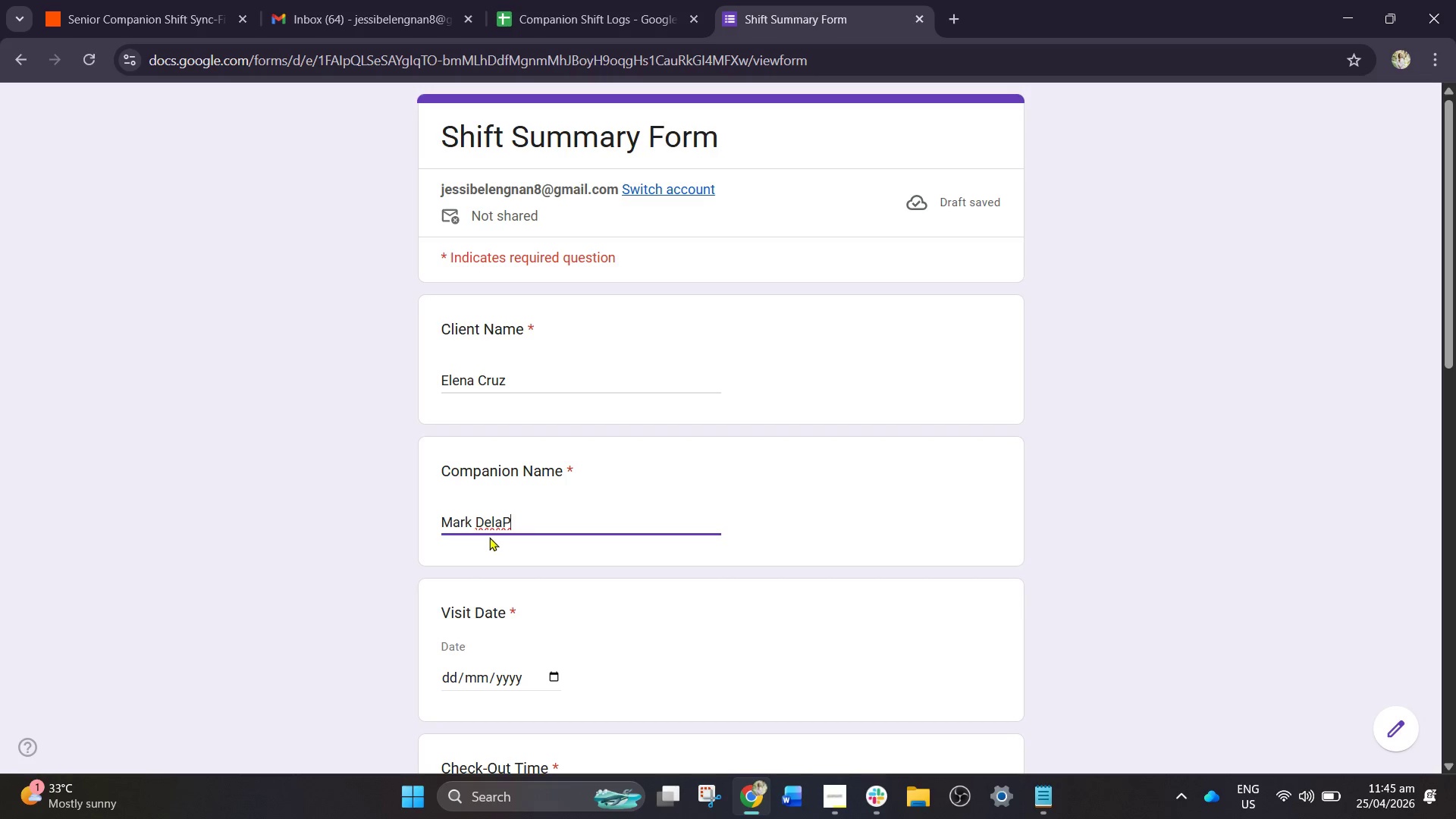 
left_click([504, 520])
 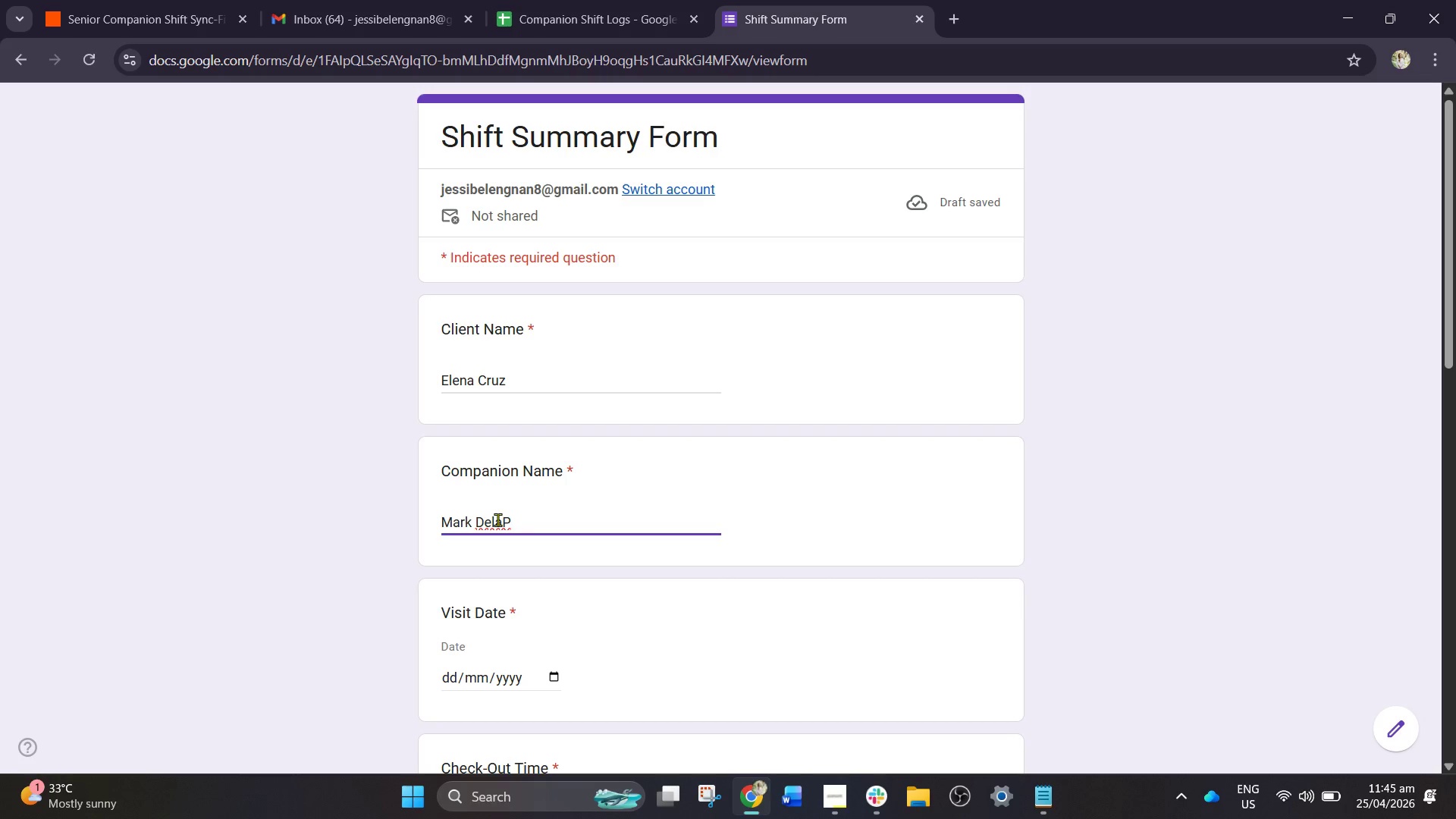 
key(Space)
 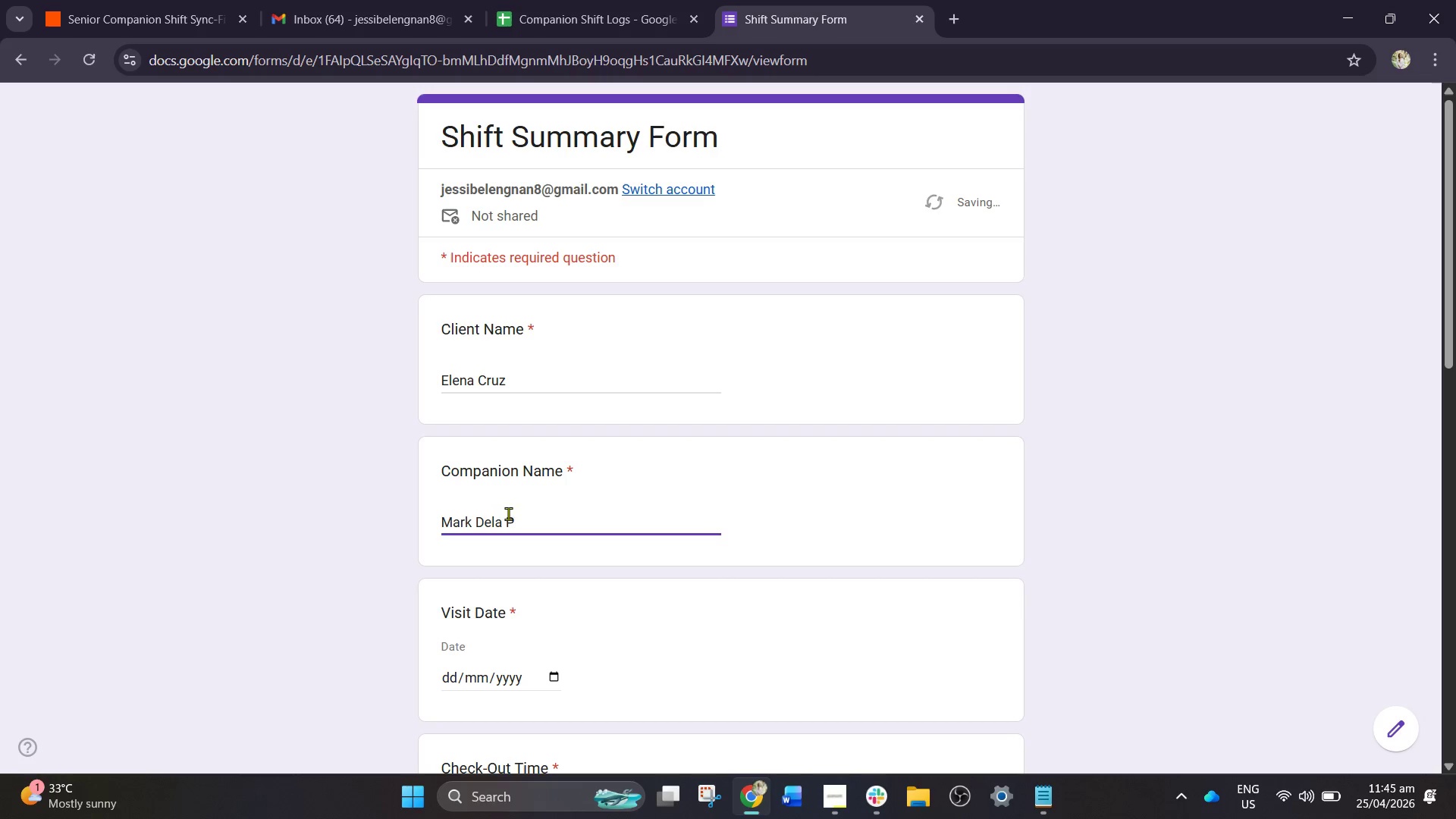 
left_click([512, 519])
 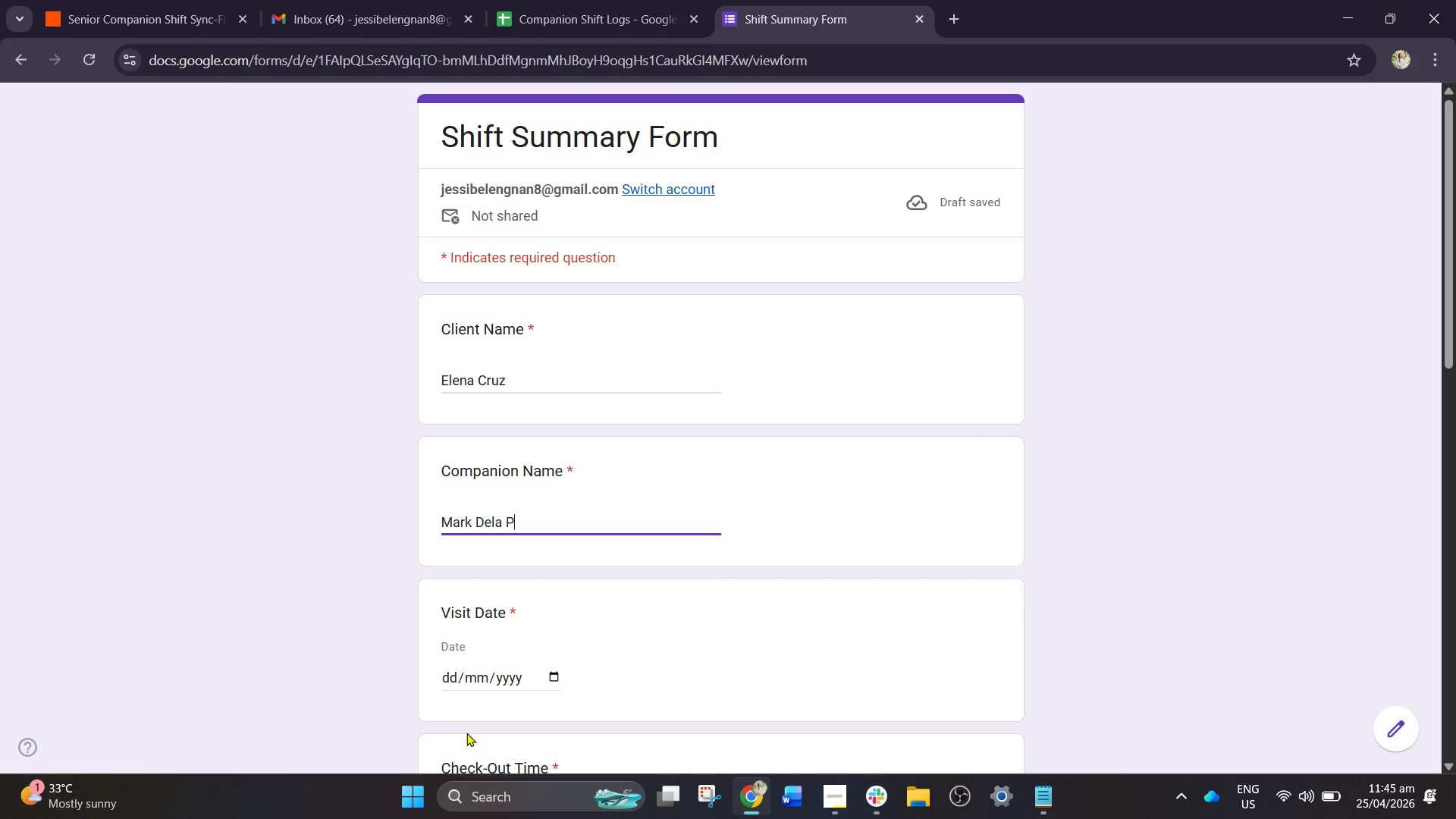 
type(ena)
 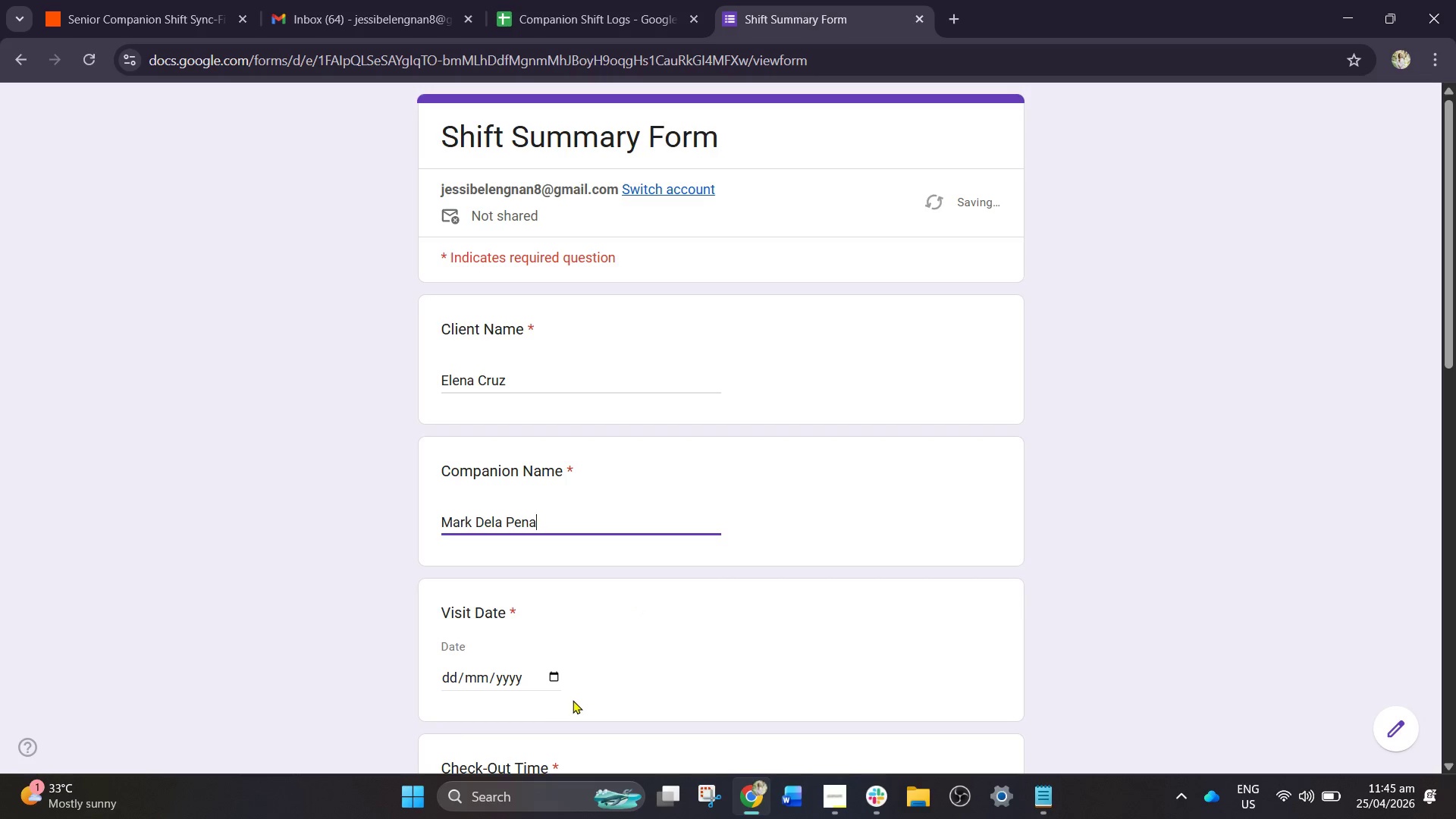 
mouse_move([570, 672])
 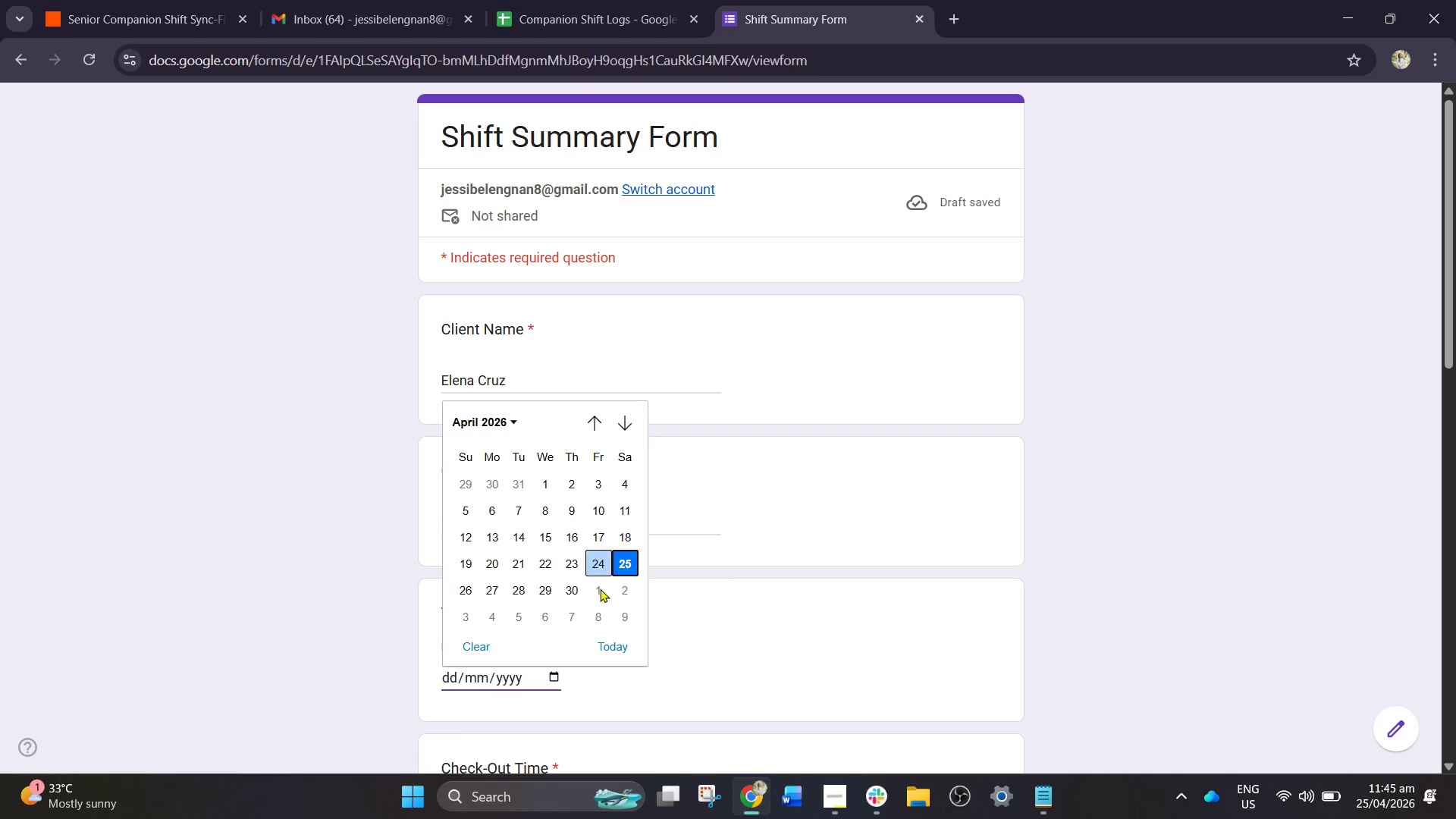 
left_click([611, 563])
 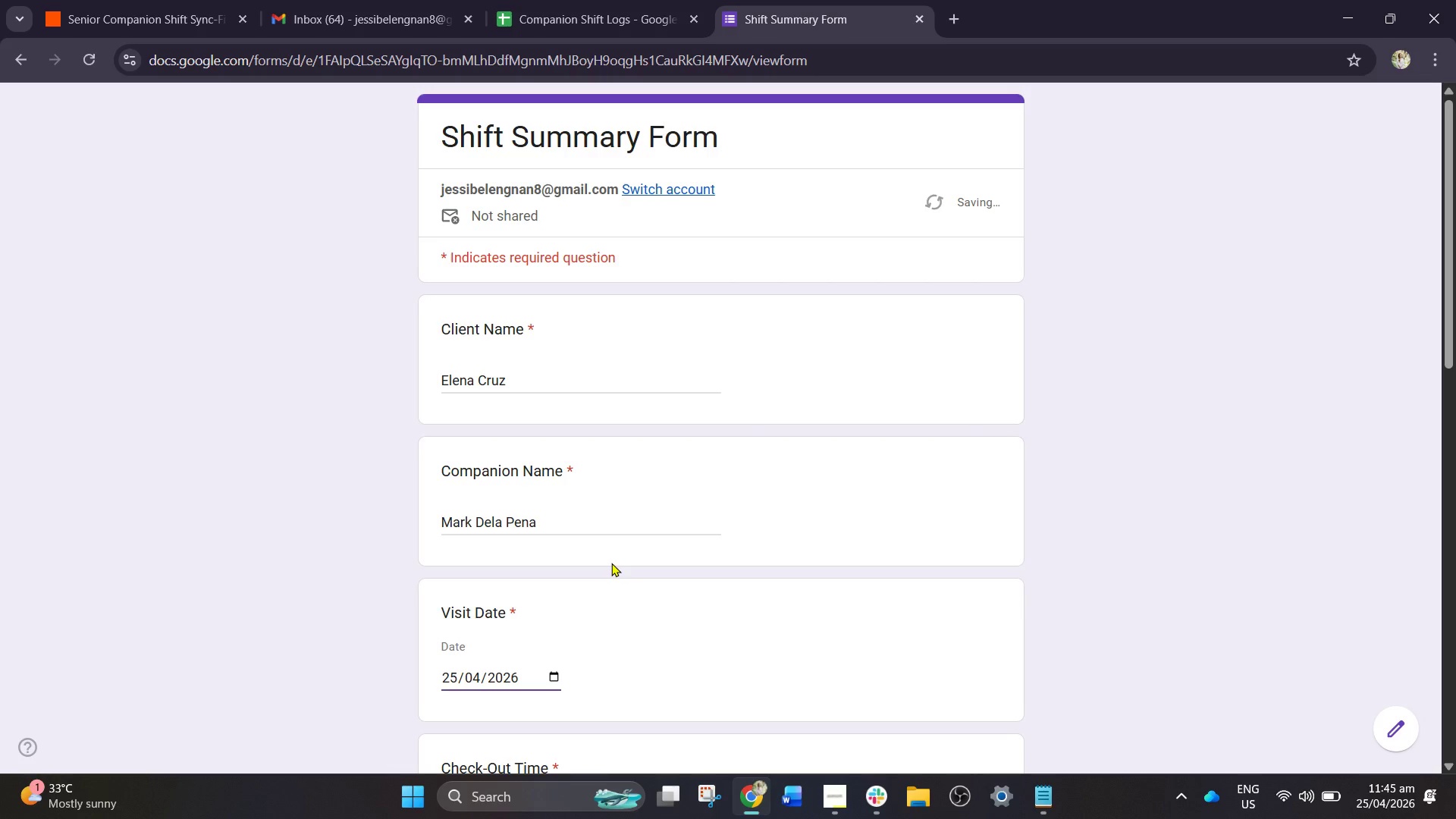 
scroll: coordinate [600, 582], scroll_direction: down, amount: 2.0
 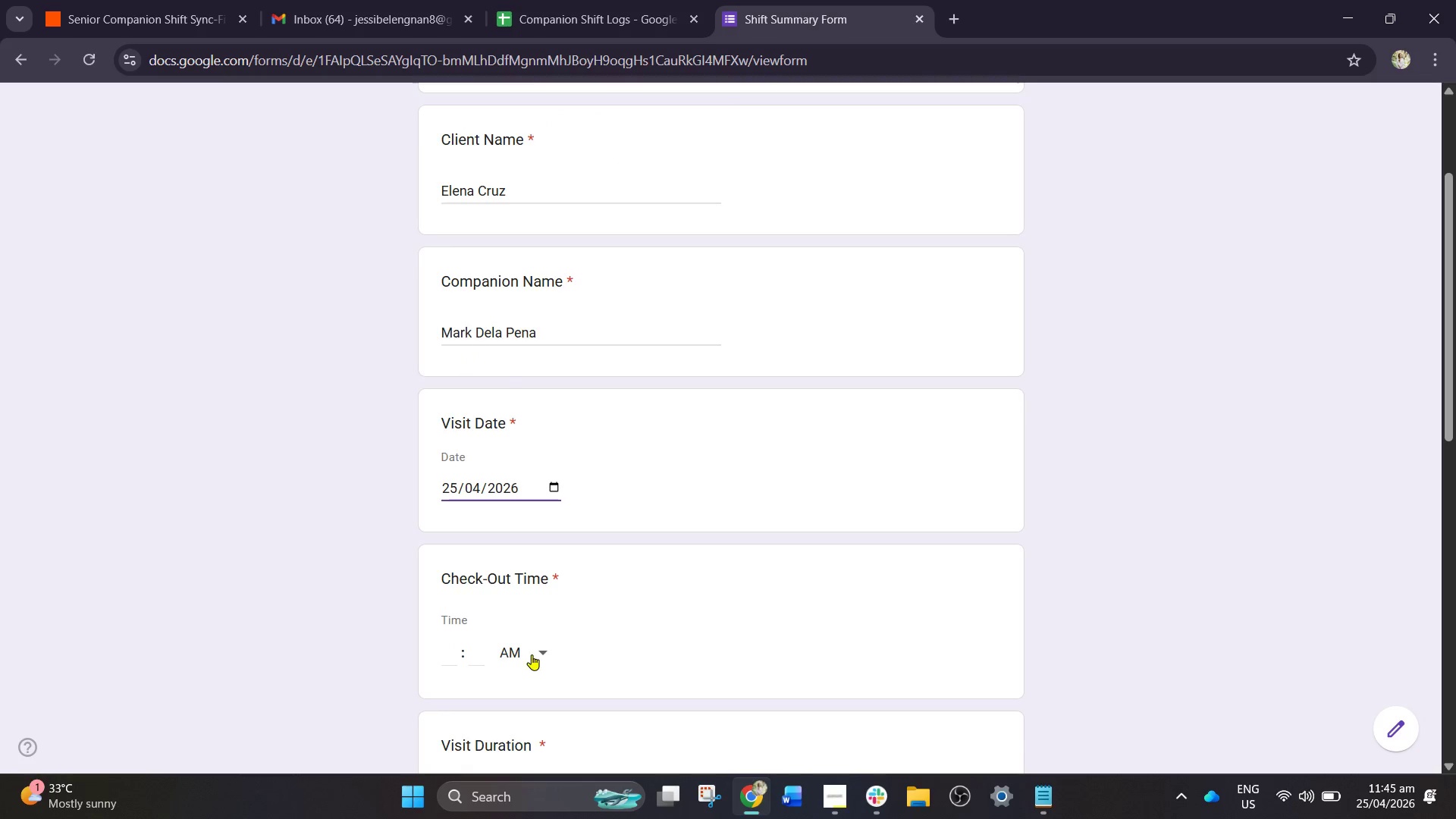 
left_click([544, 657])
 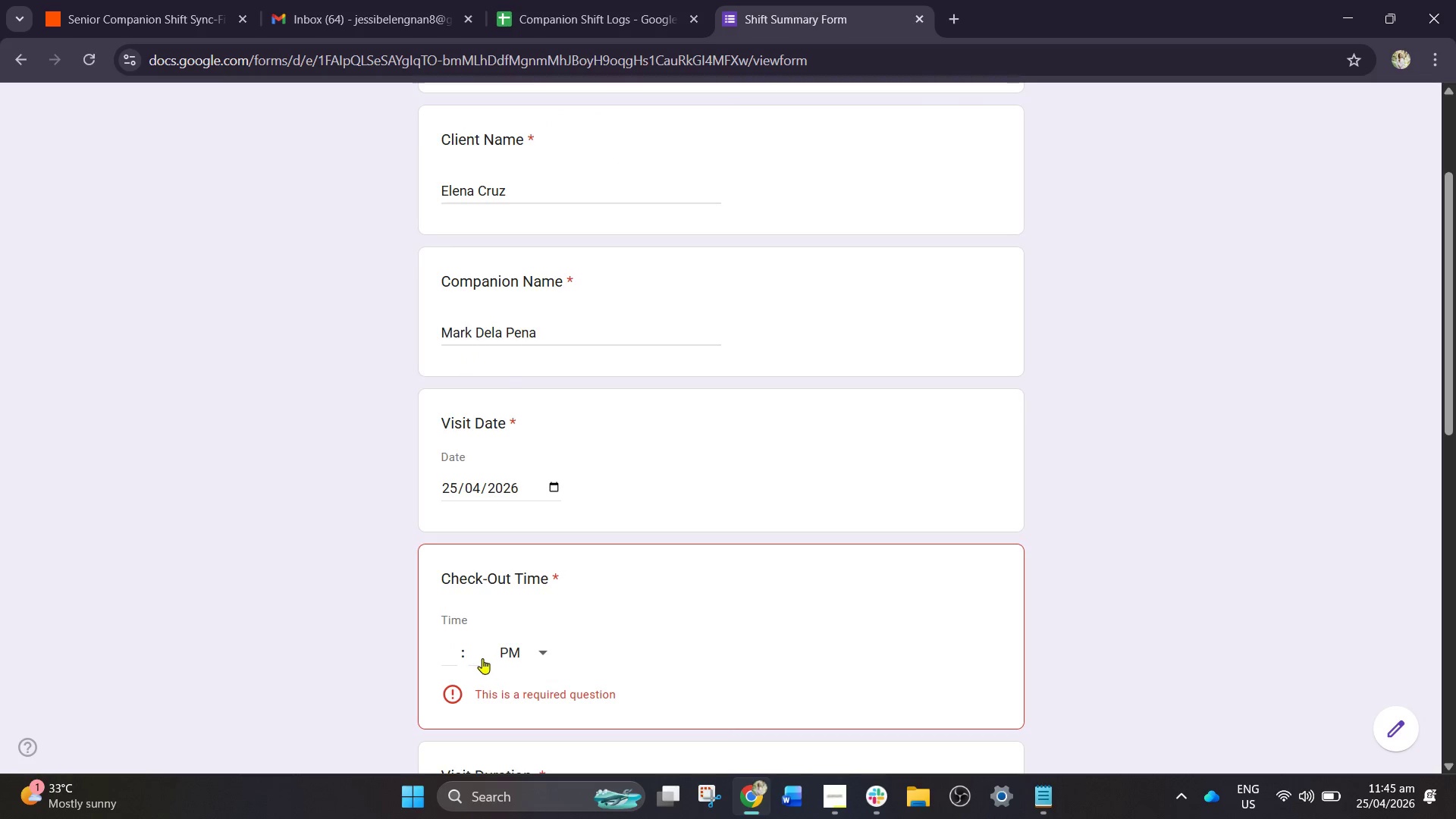 
left_click_drag(start_coordinate=[437, 651], to_coordinate=[444, 646])
 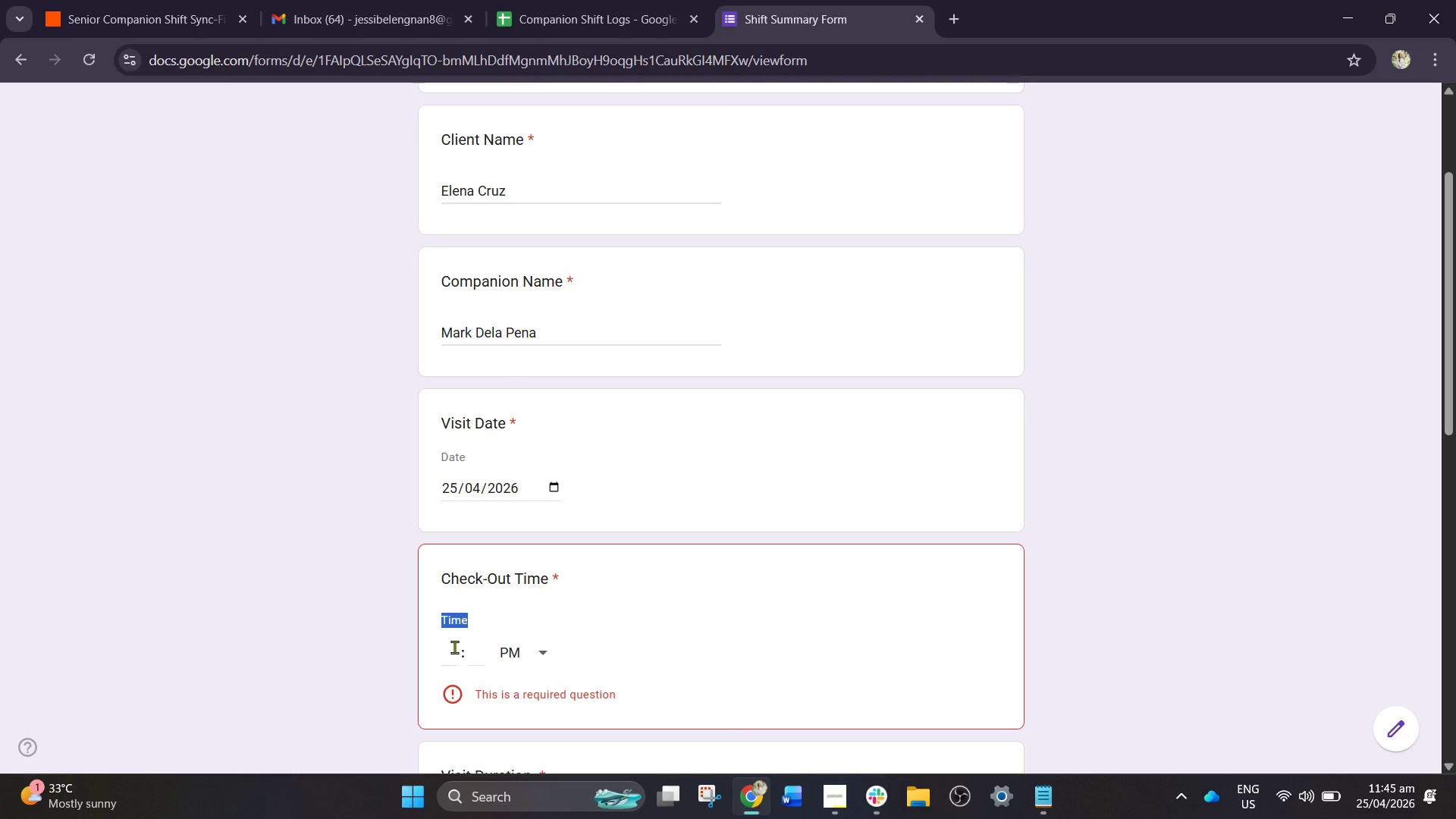 
left_click([457, 646])
 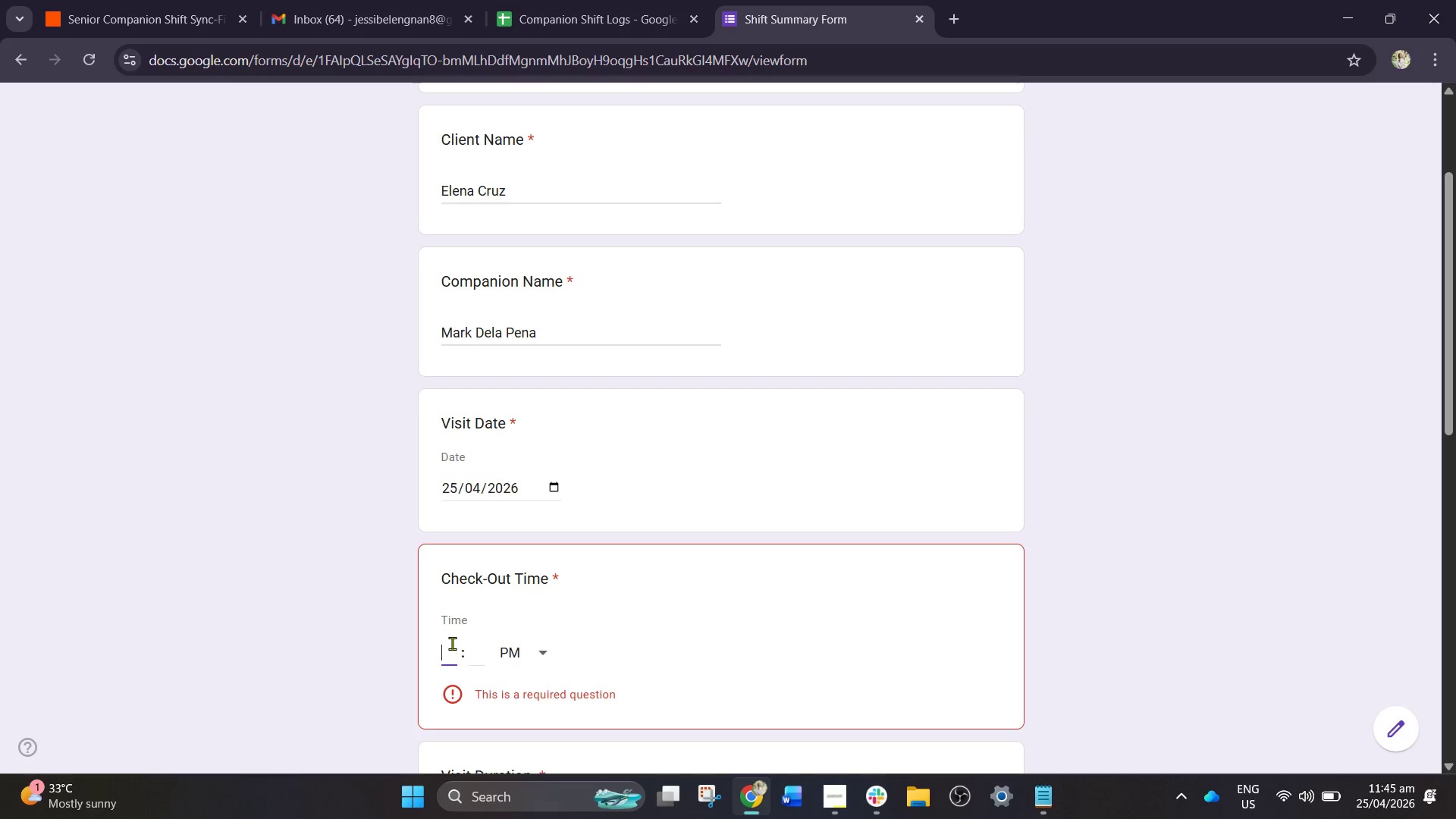 
wait(10.38)
 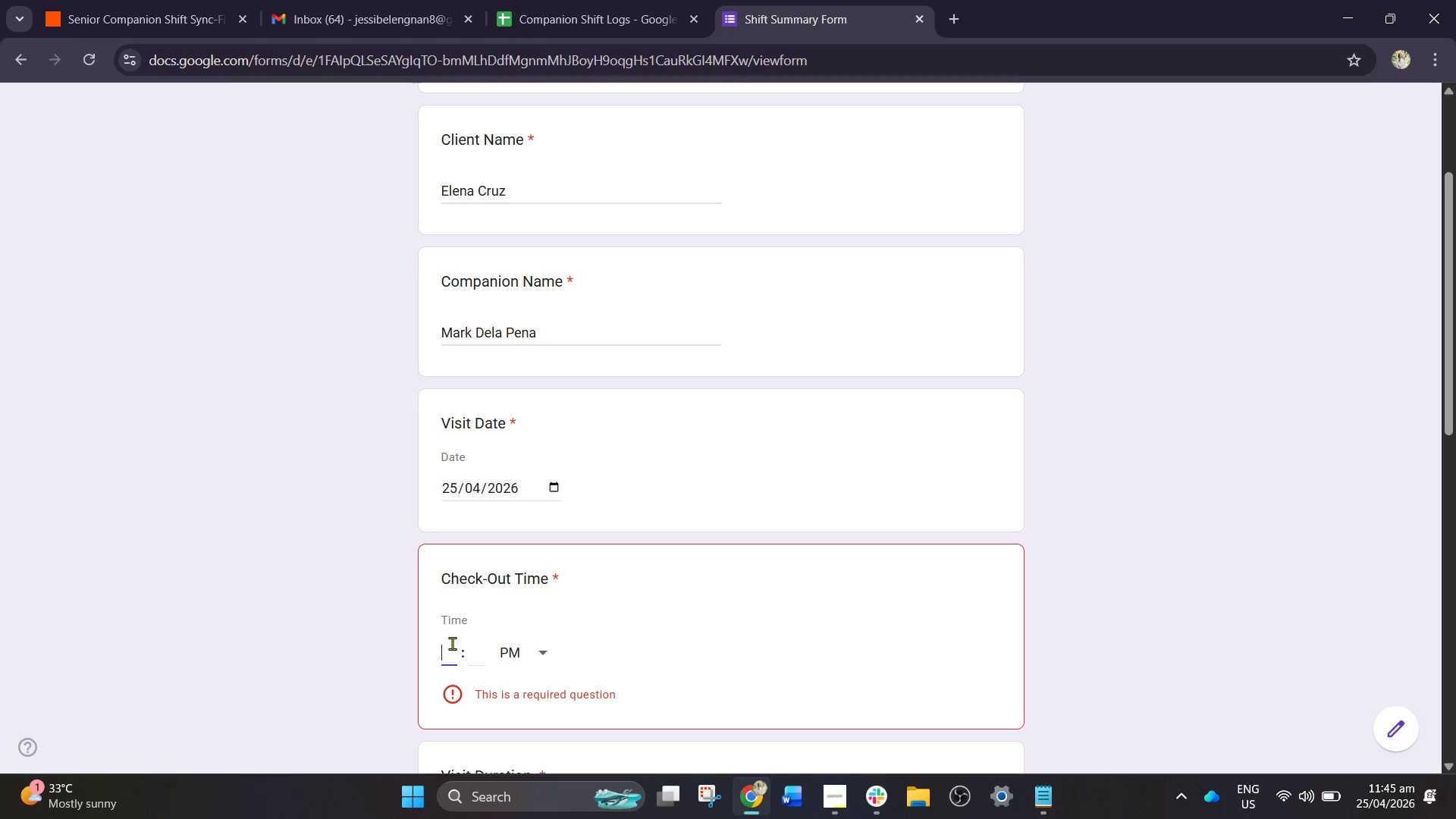 
type(05)
 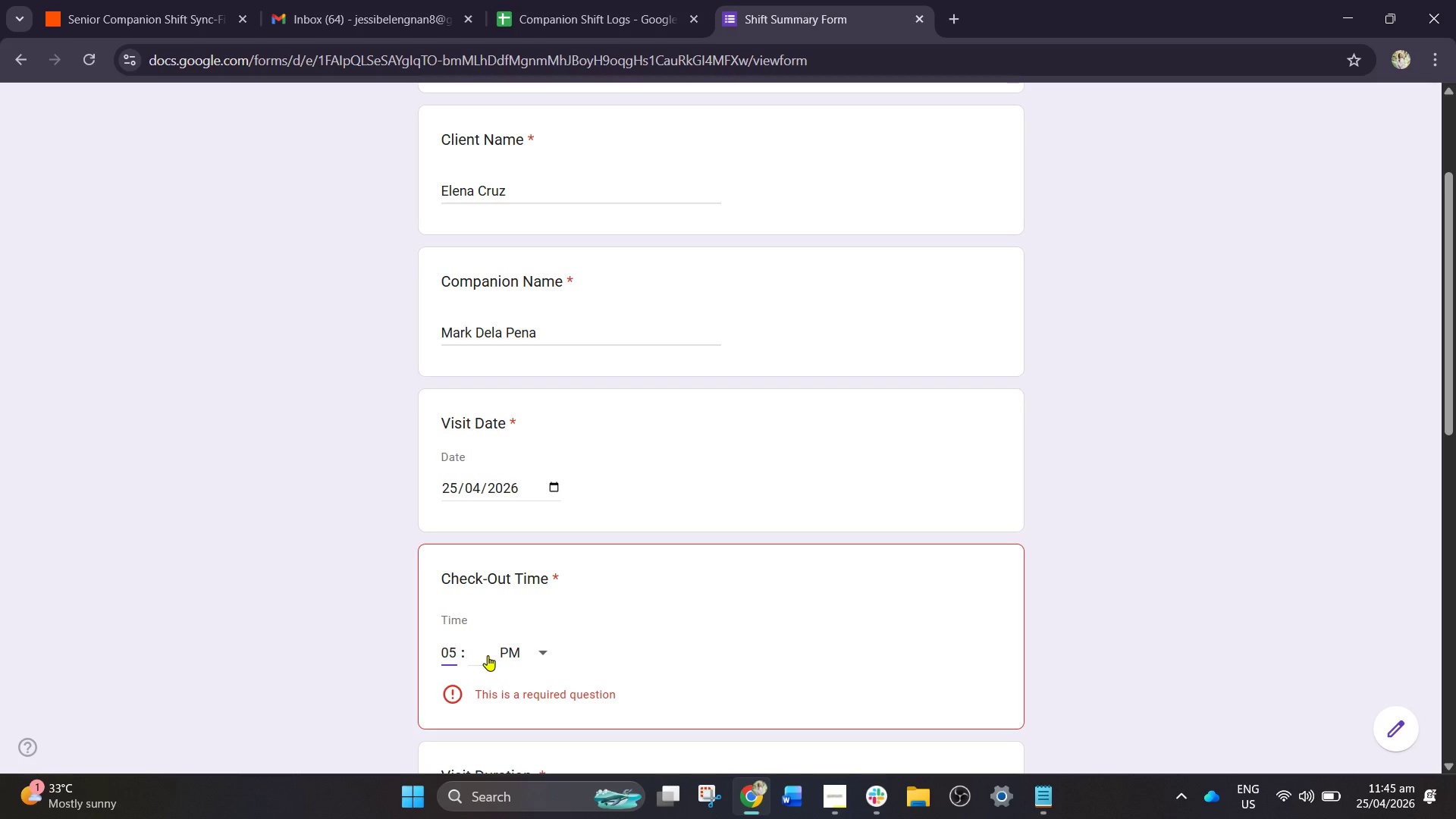 
left_click([468, 647])
 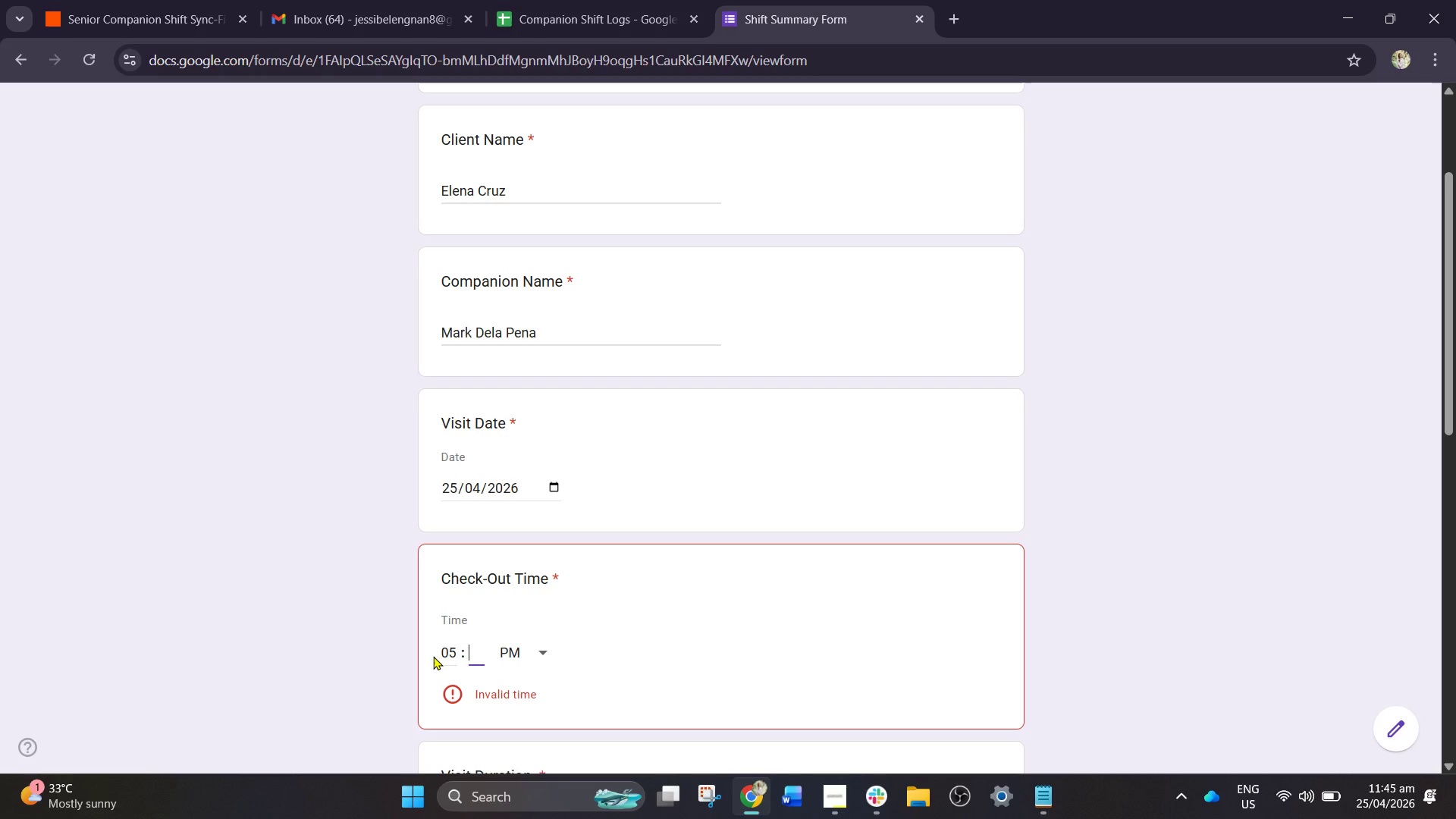 
type(00)
 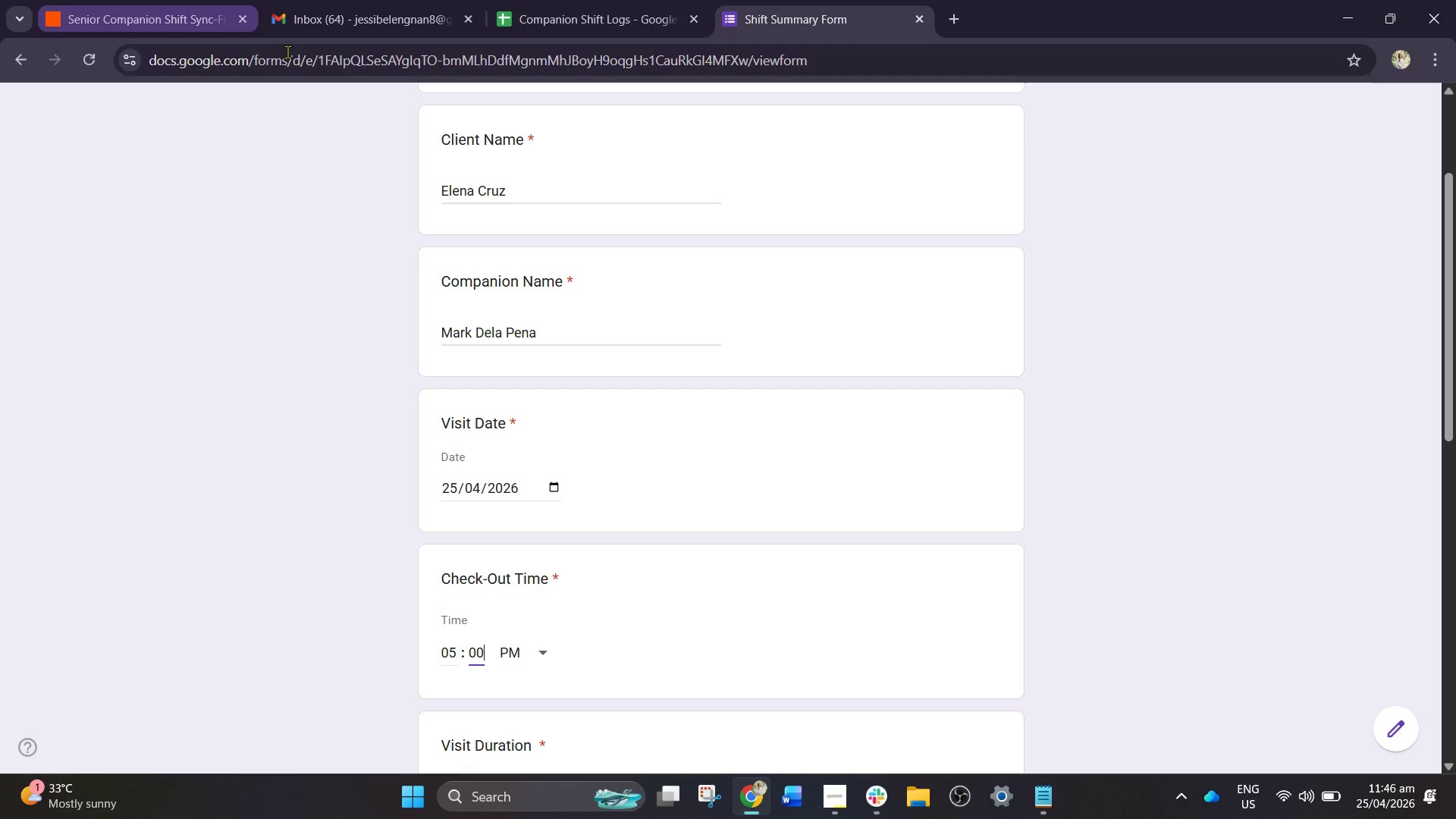 
scroll: coordinate [416, 366], scroll_direction: down, amount: 2.0
 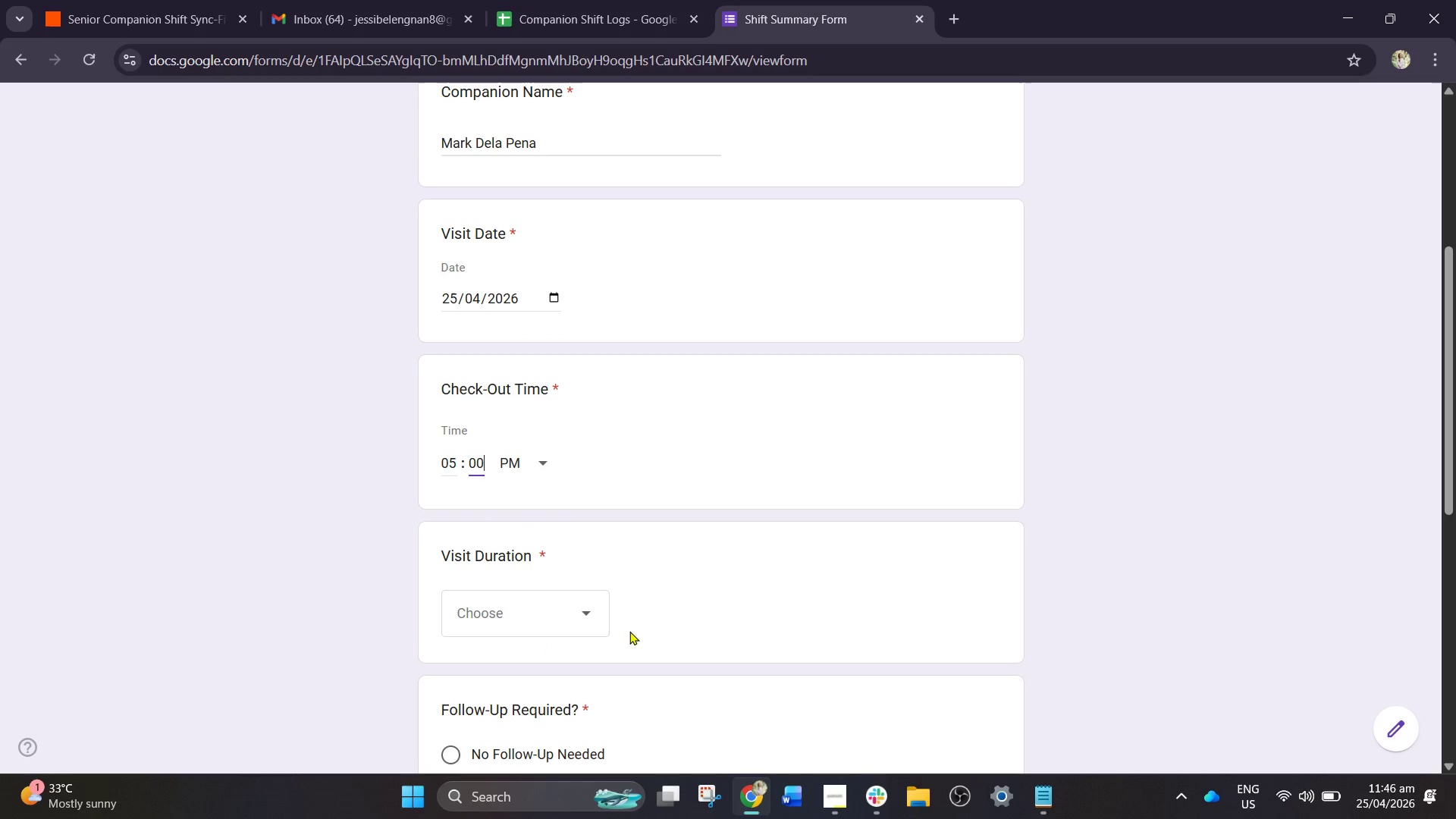 
left_click([589, 628])
 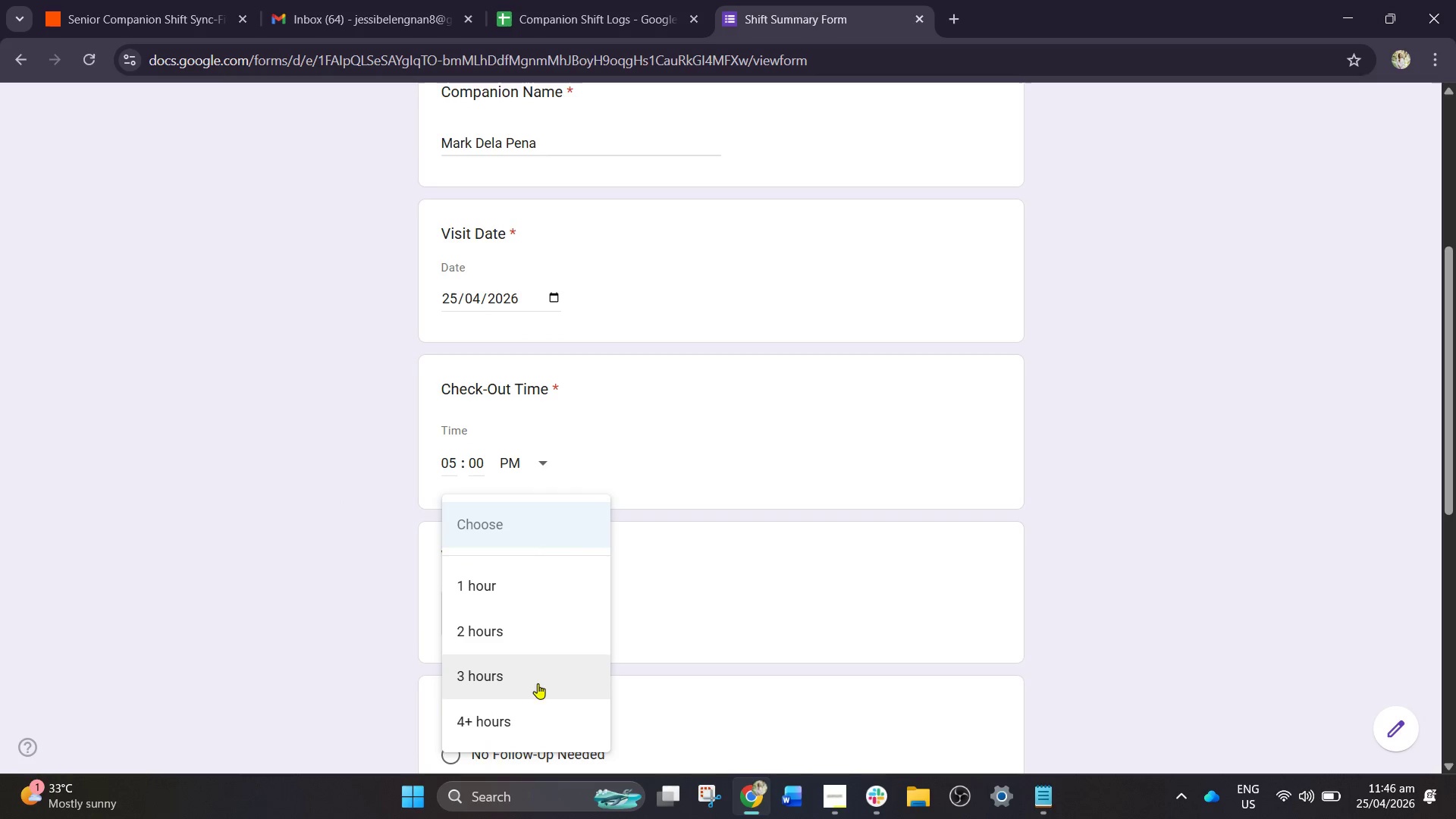 
left_click([524, 704])
 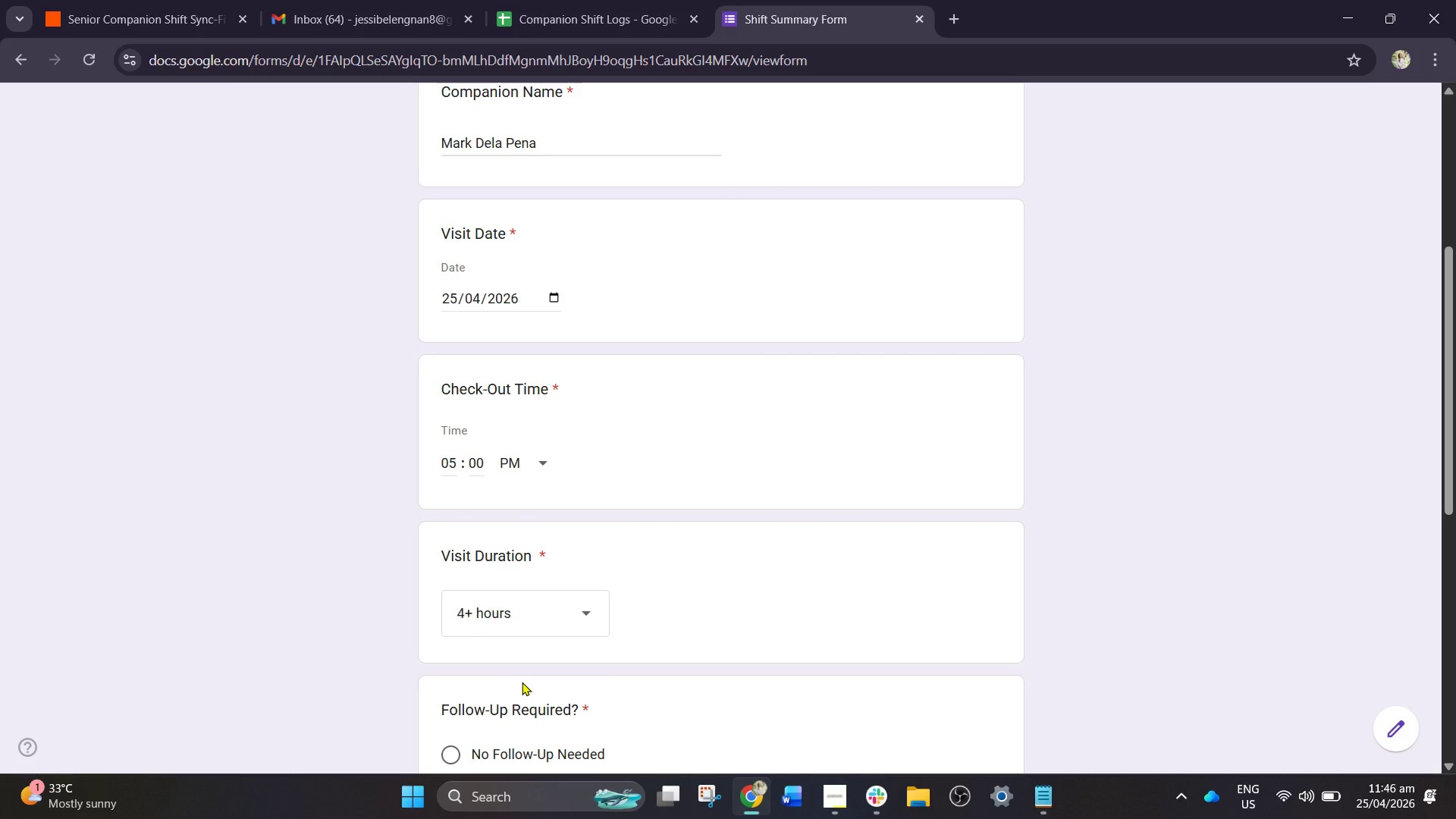 
scroll: coordinate [519, 680], scroll_direction: down, amount: 2.0
 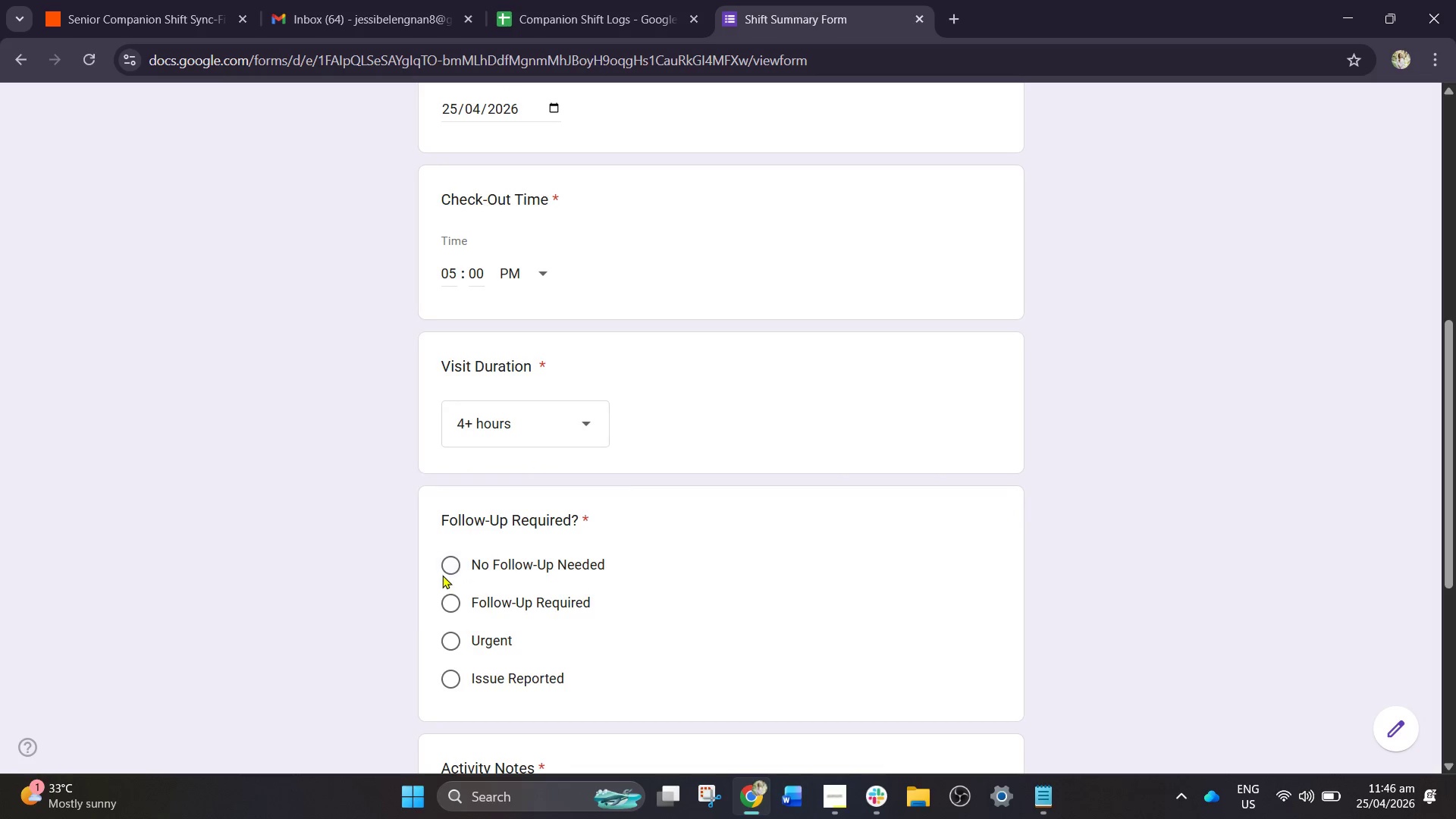 
wait(5.41)
 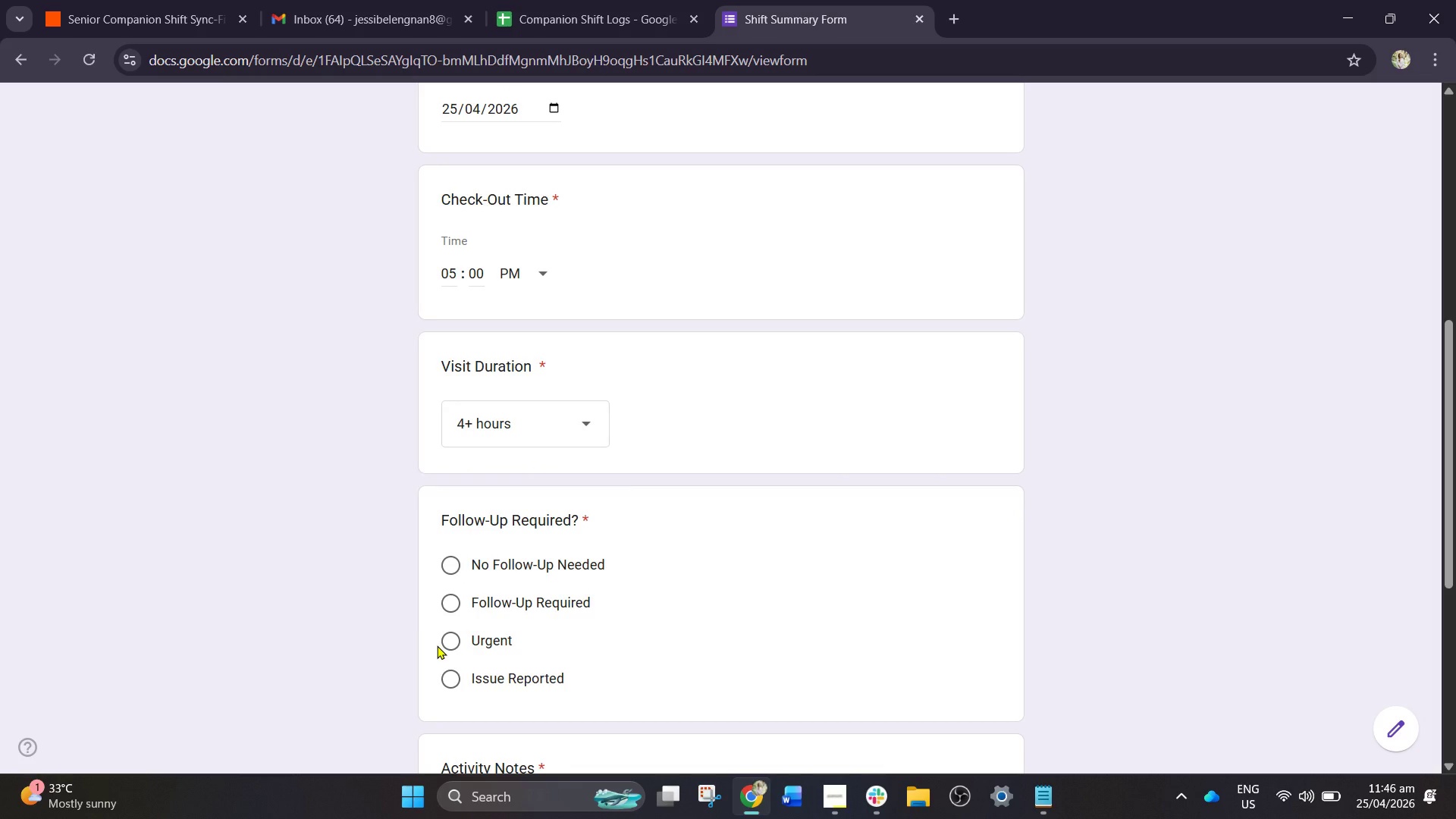 
left_click([448, 667])
 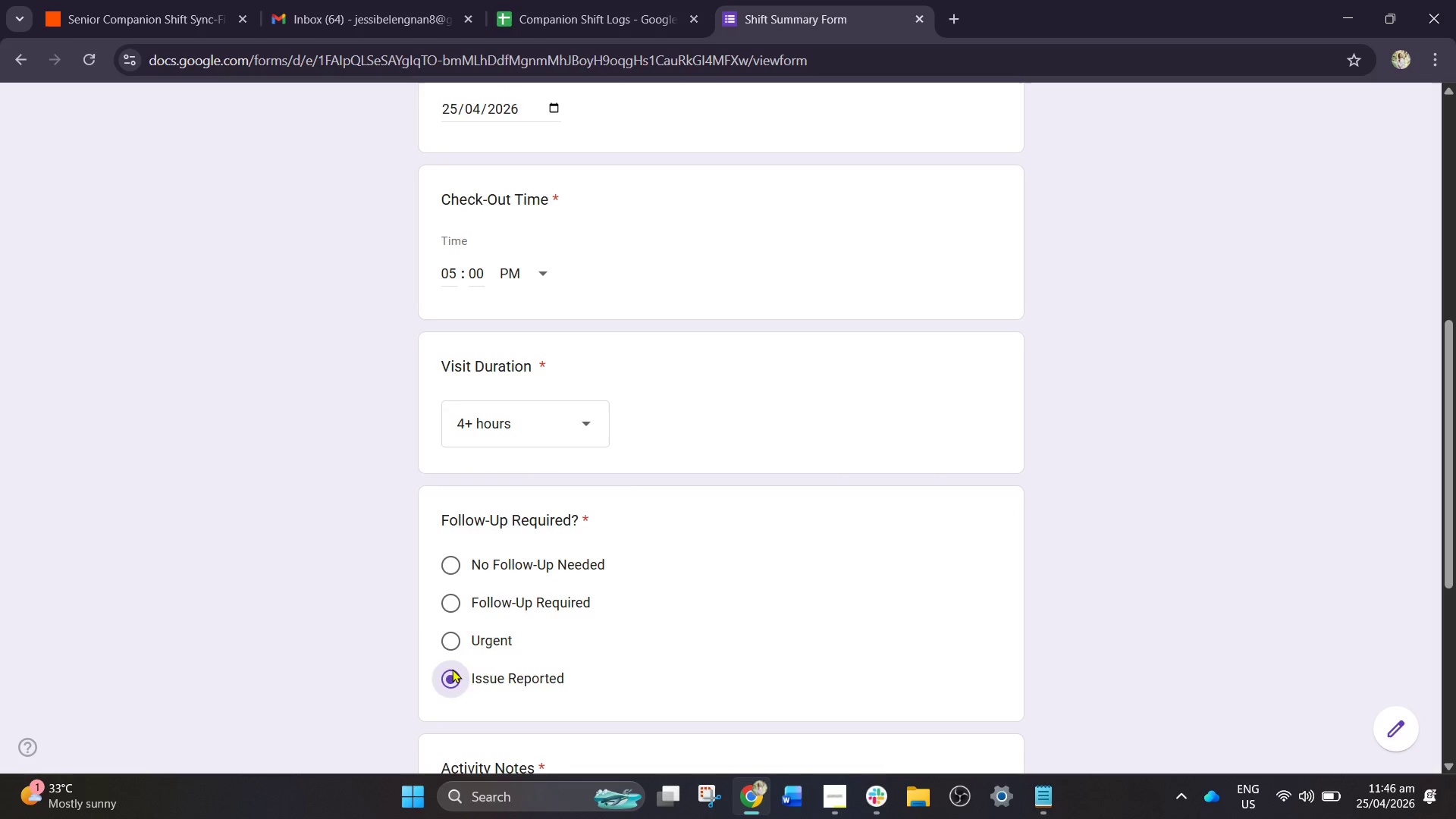 
scroll: coordinate [458, 661], scroll_direction: down, amount: 2.0
 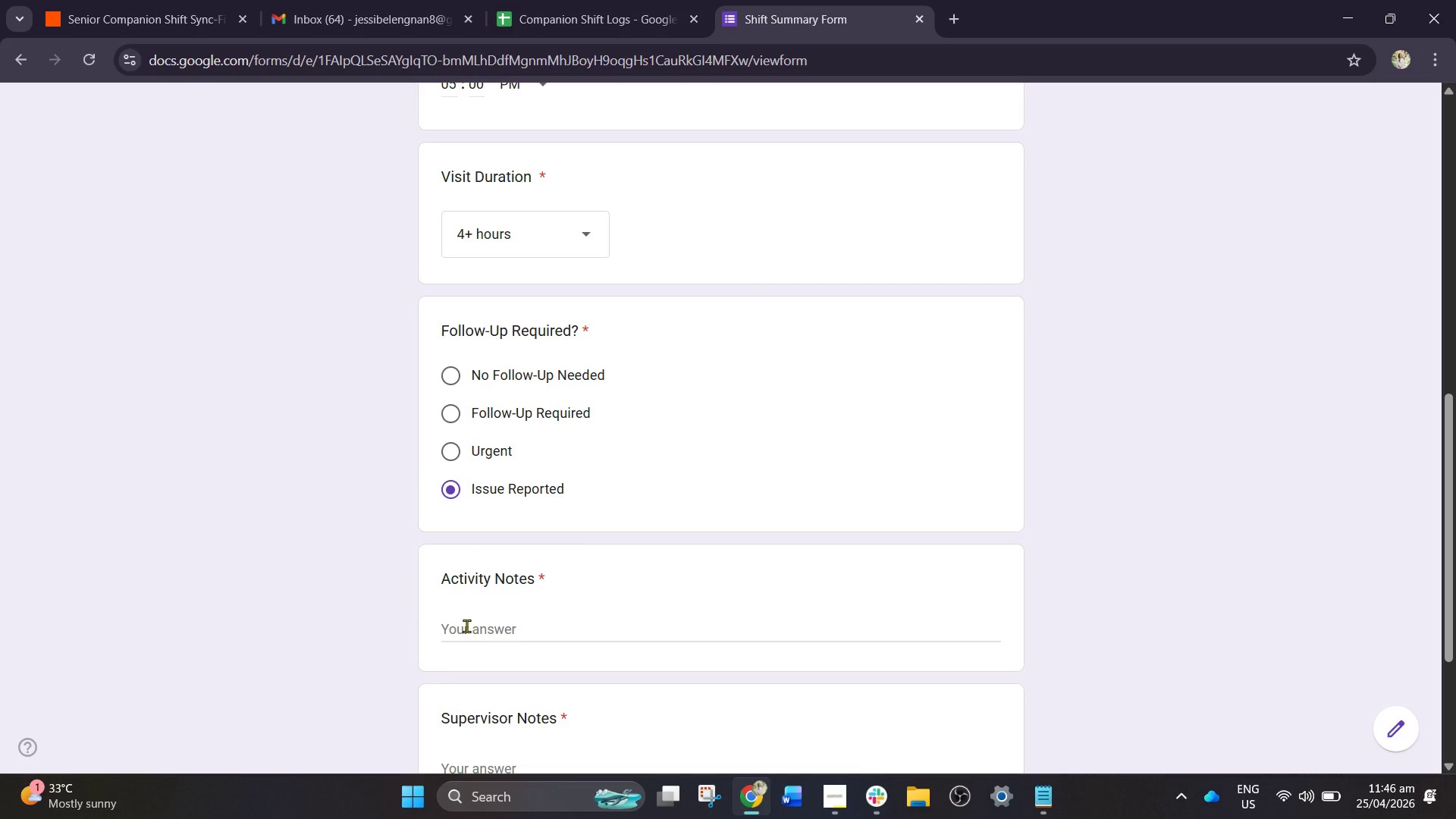 
left_click([466, 626])
 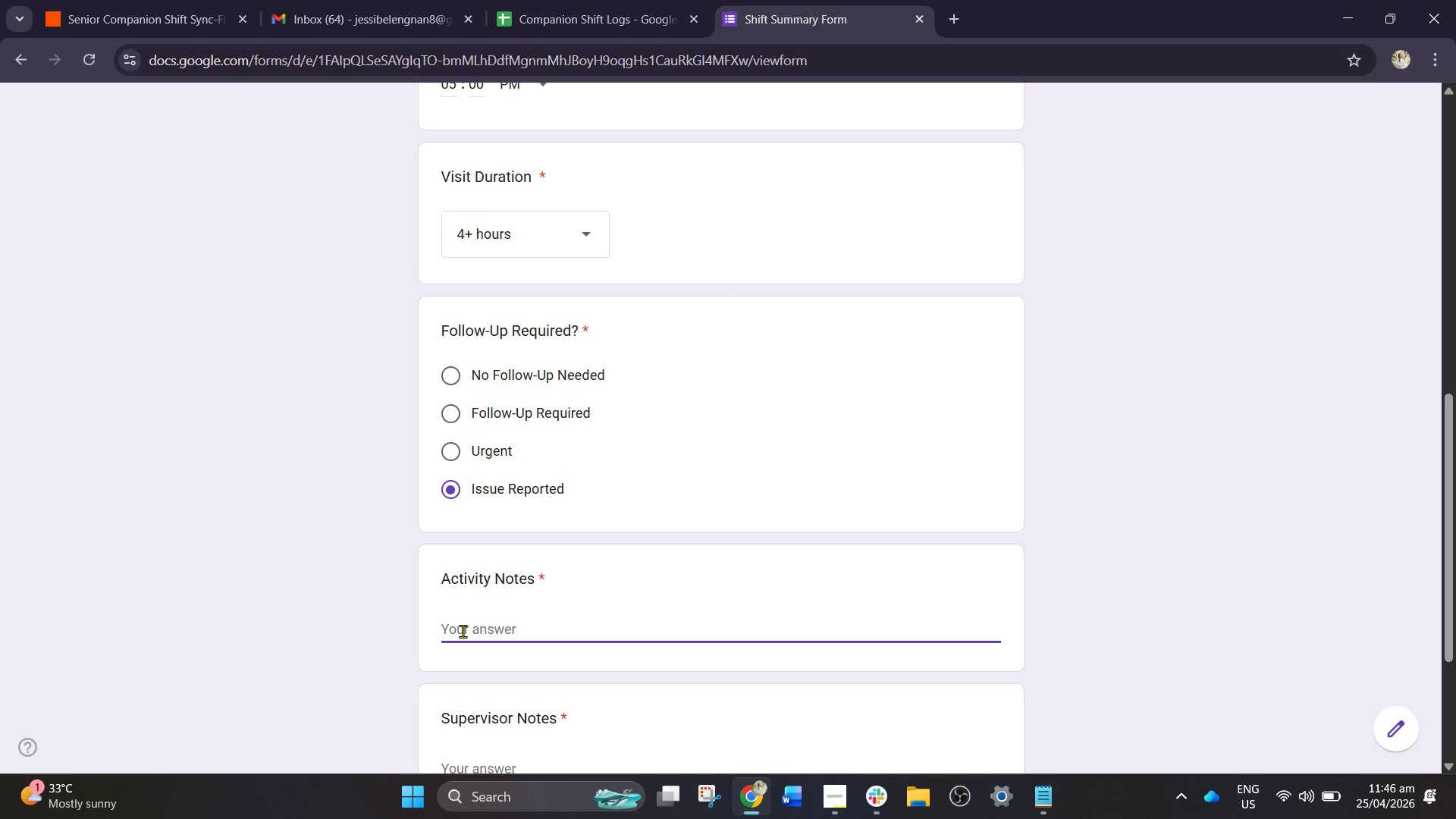 
key(Shift+ShiftLeft)
 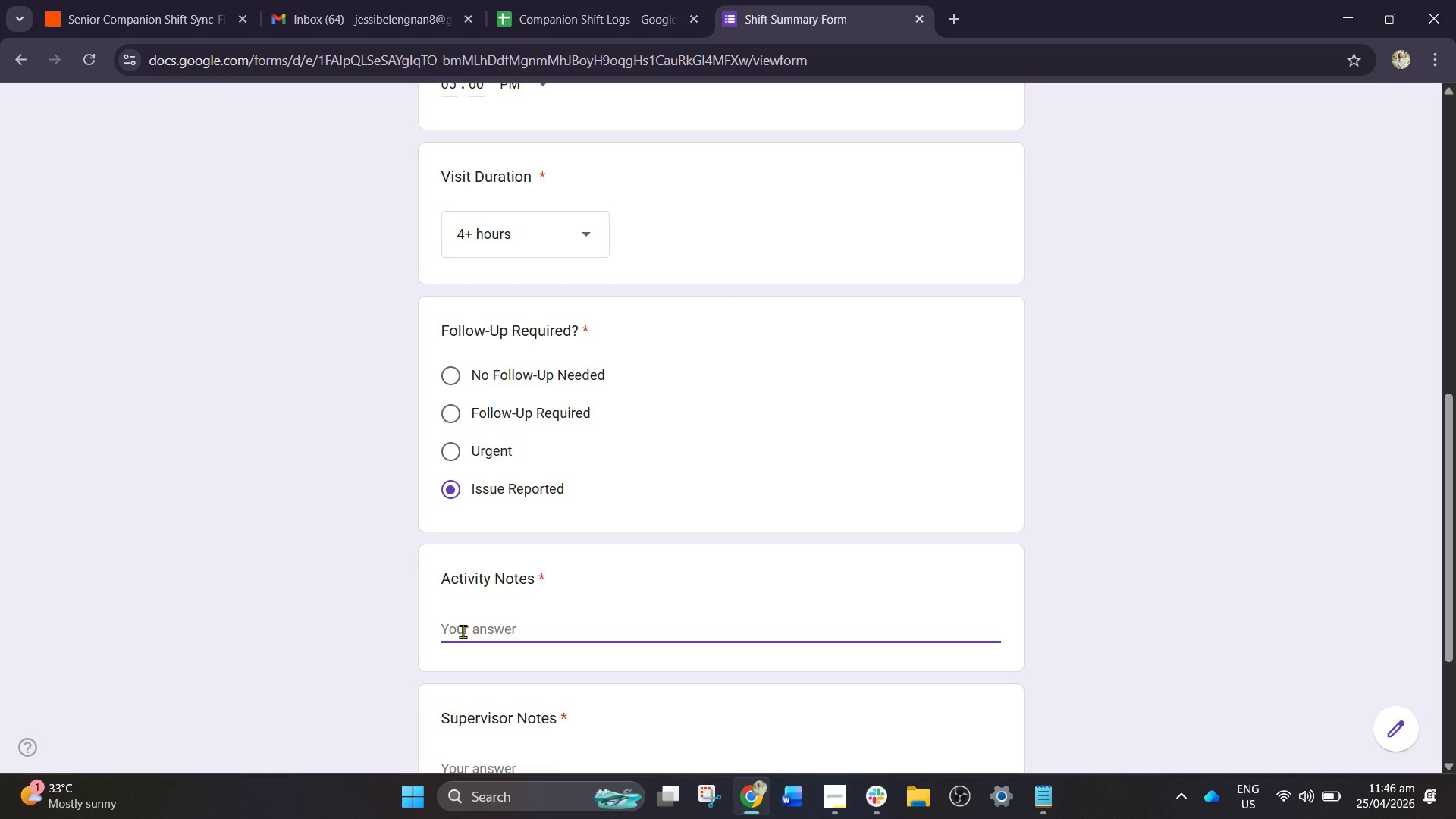 
key(O)
 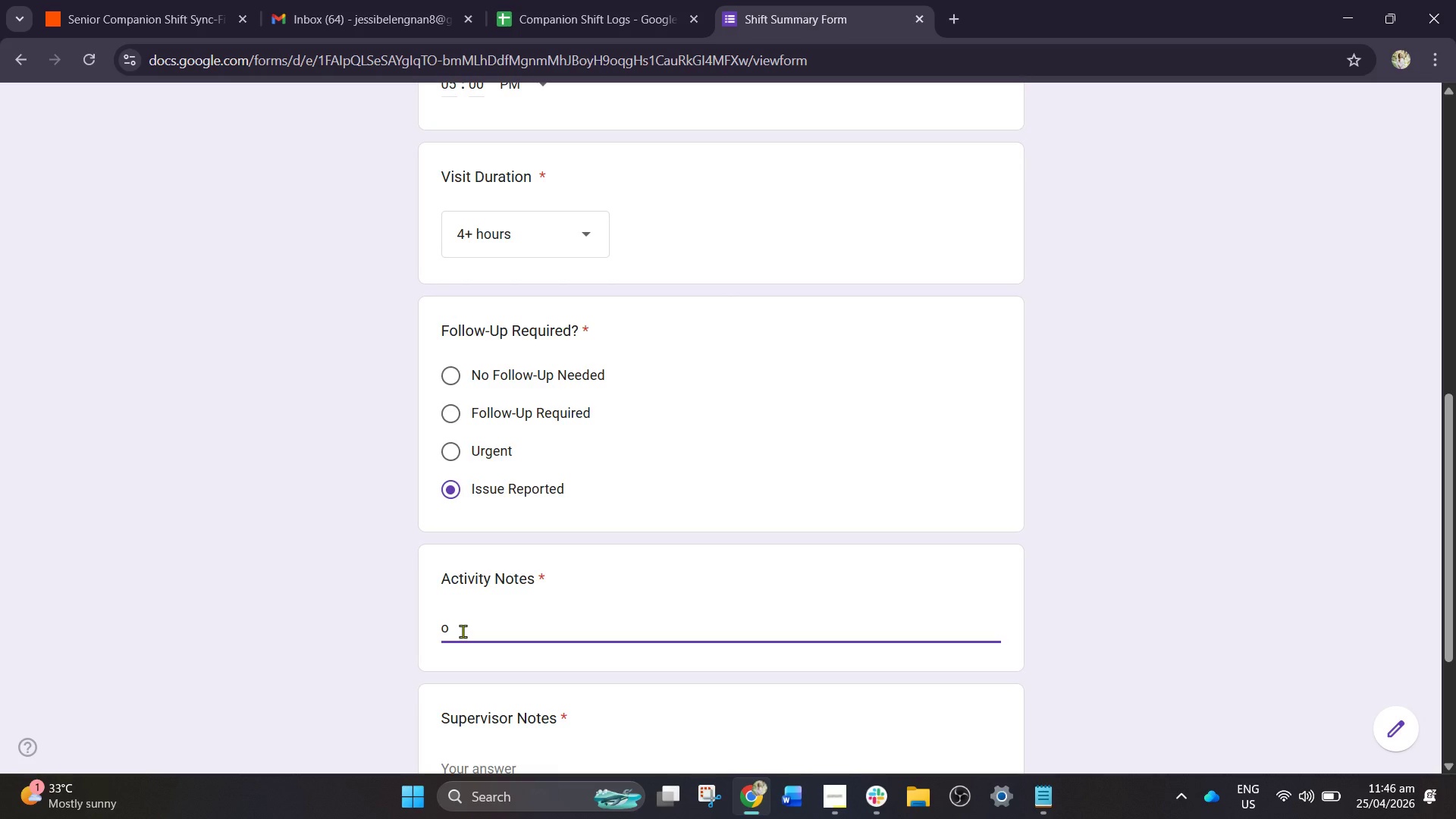 
key(Shift+ShiftLeft)
 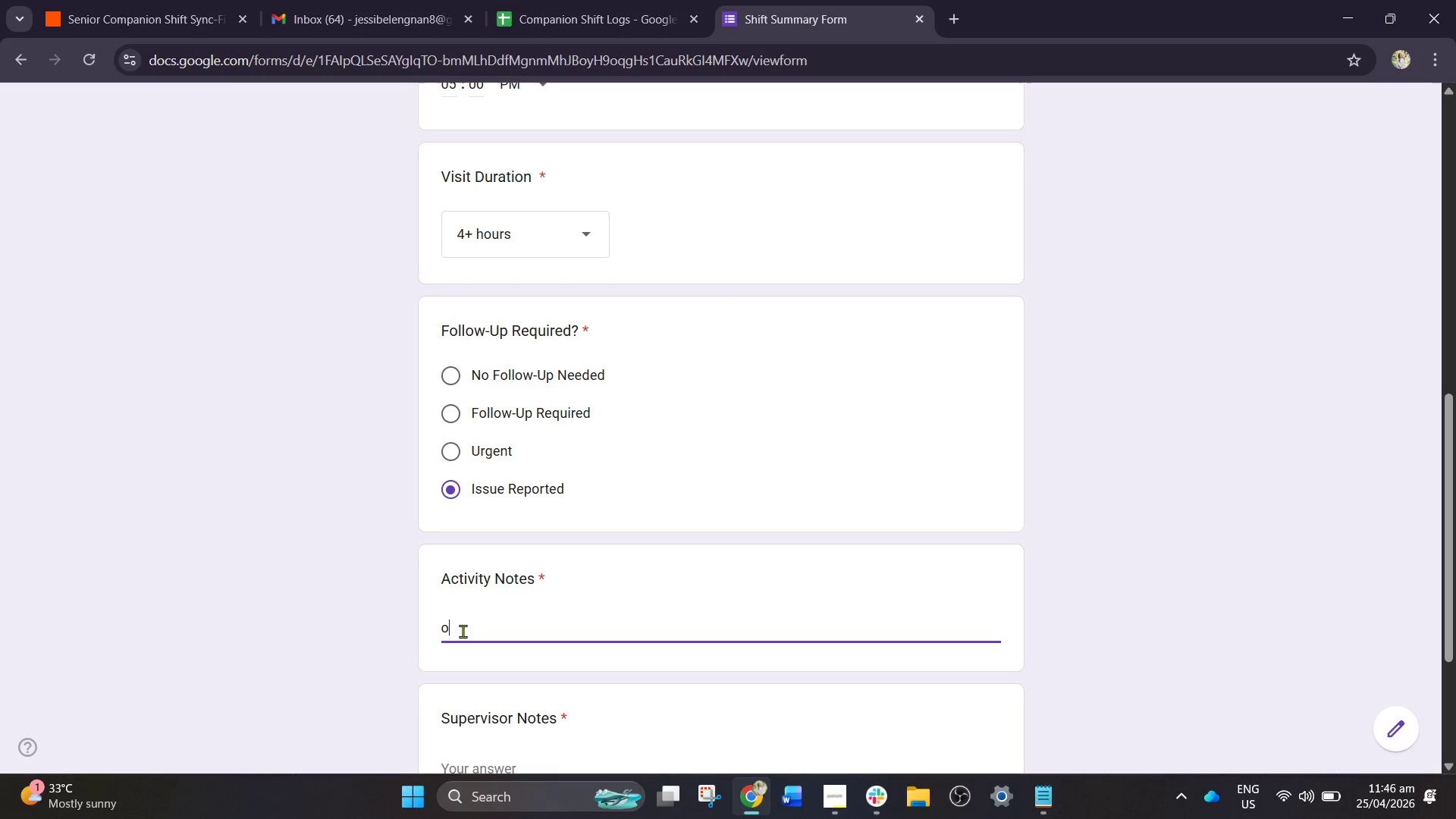 
key(B)
 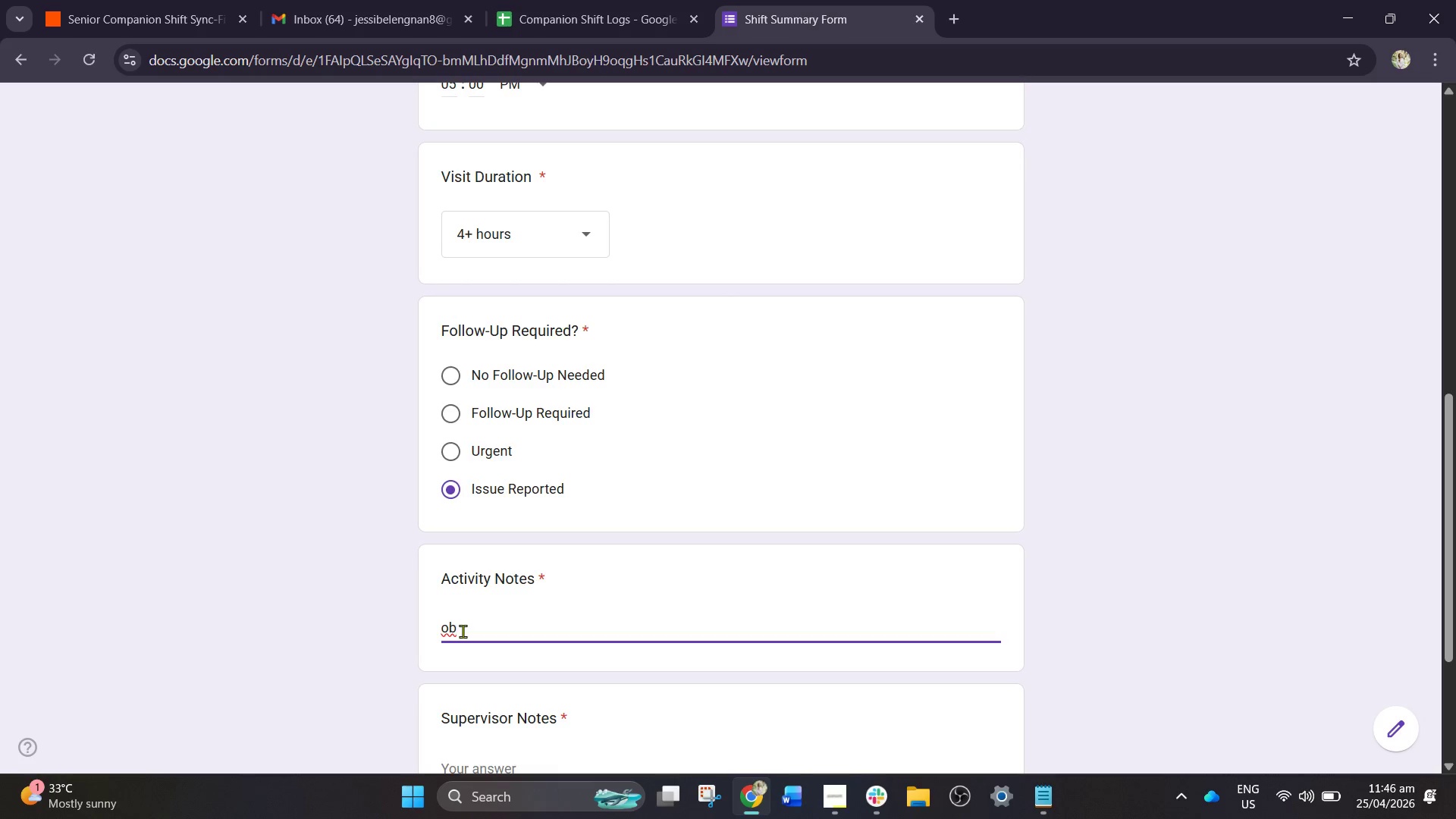 
type(ser)
 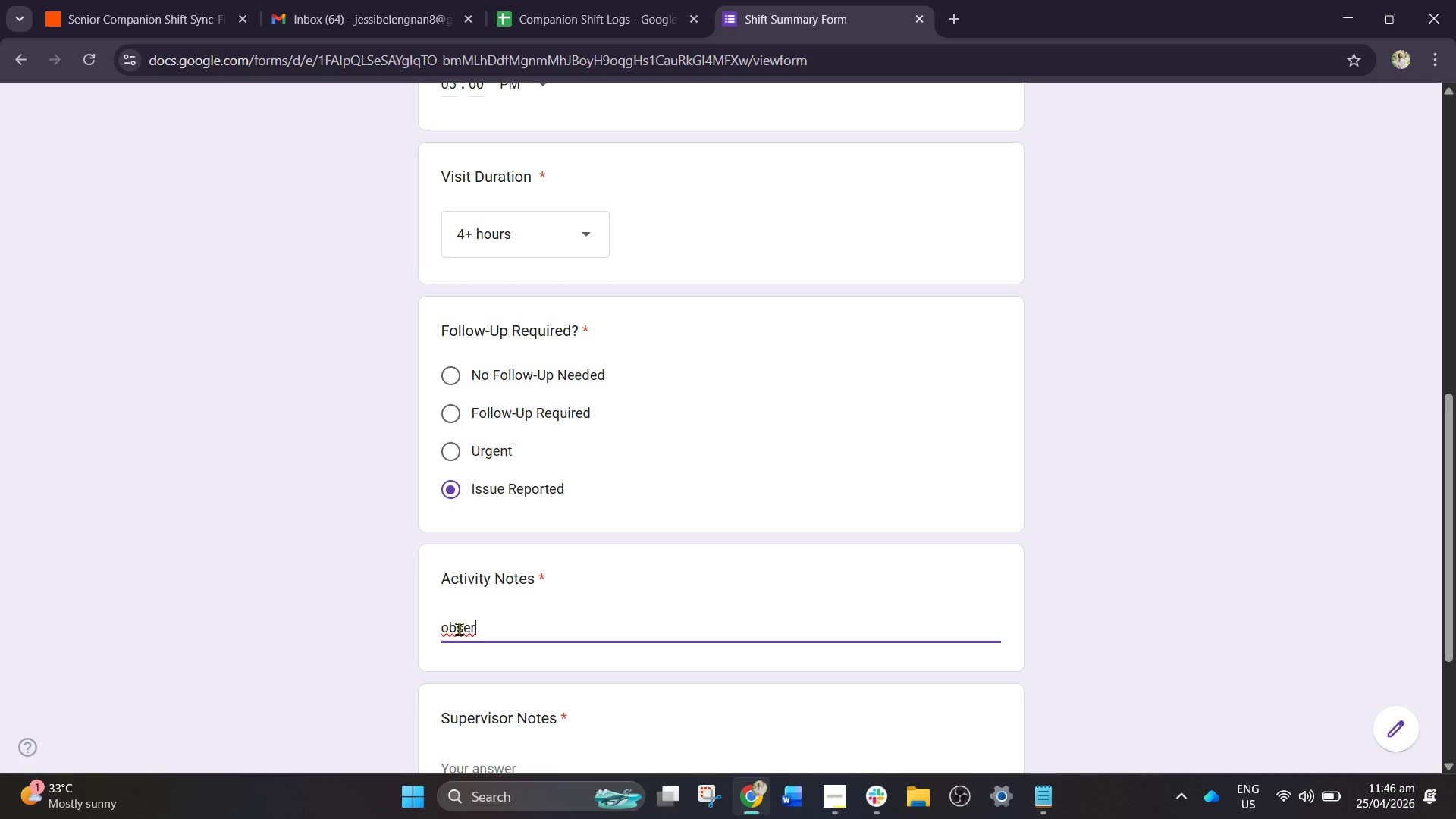 
type(ved)
 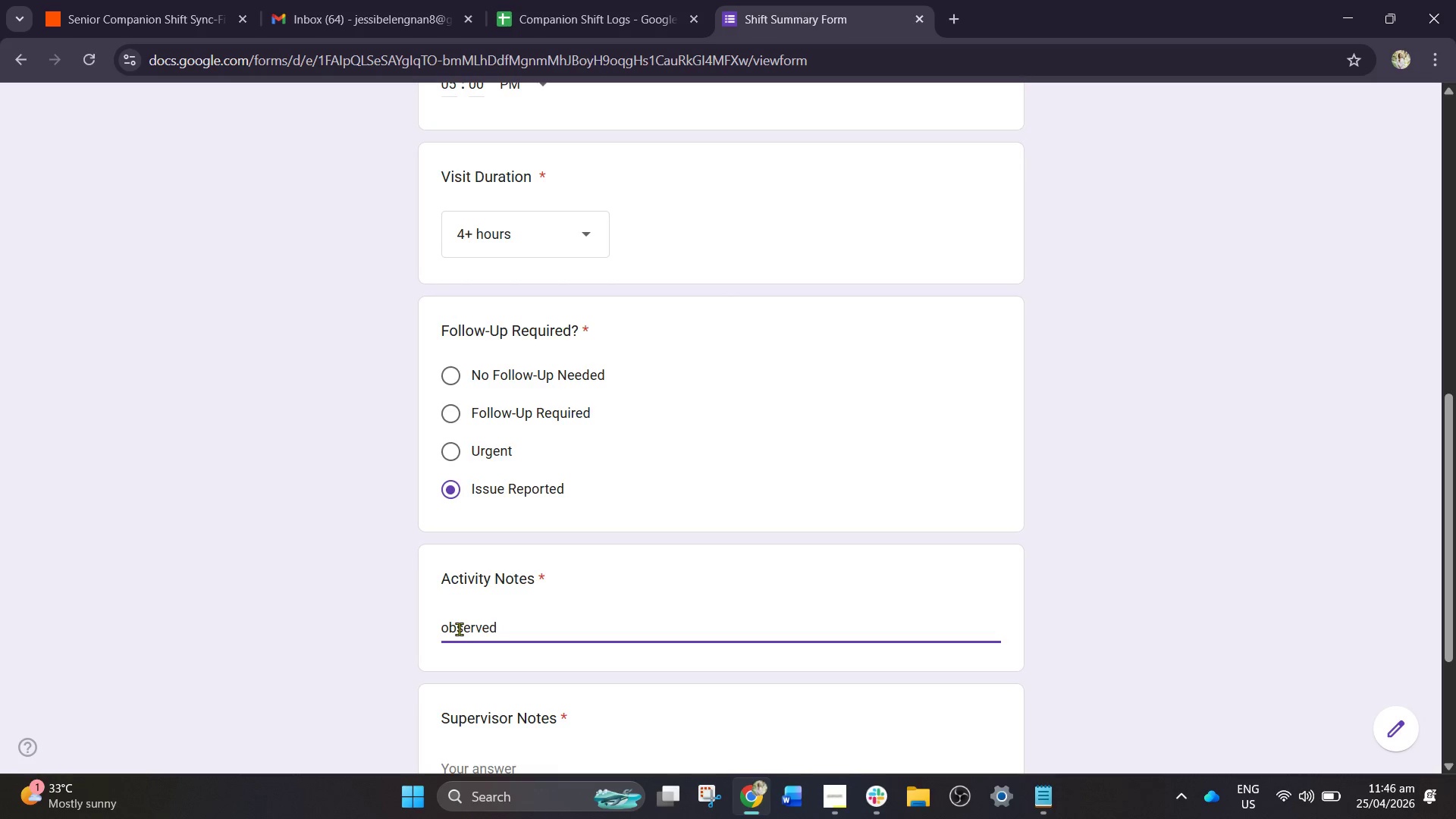 
wait(5.14)
 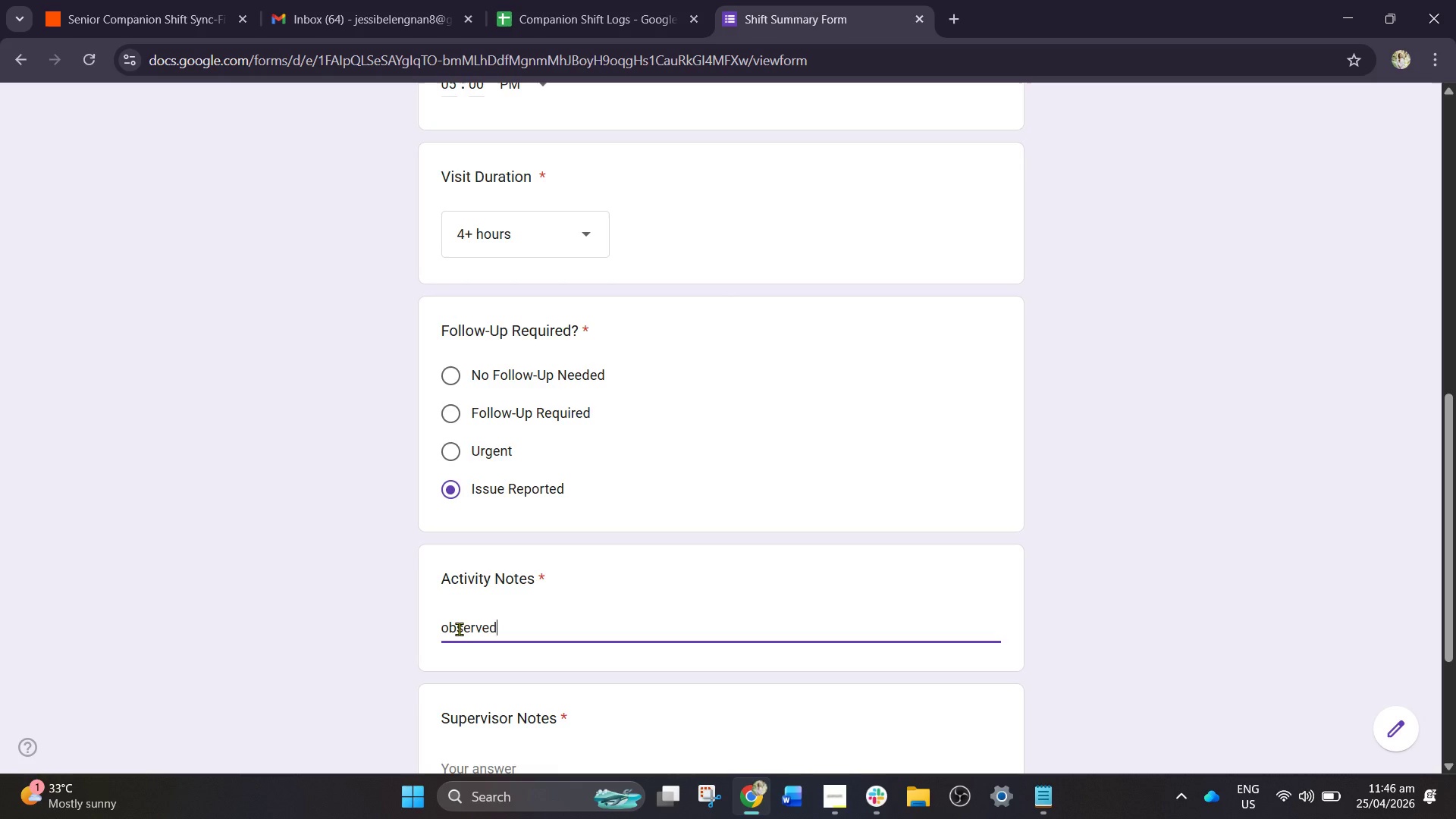 
type(n)
key(Backspace)
type( possible)
 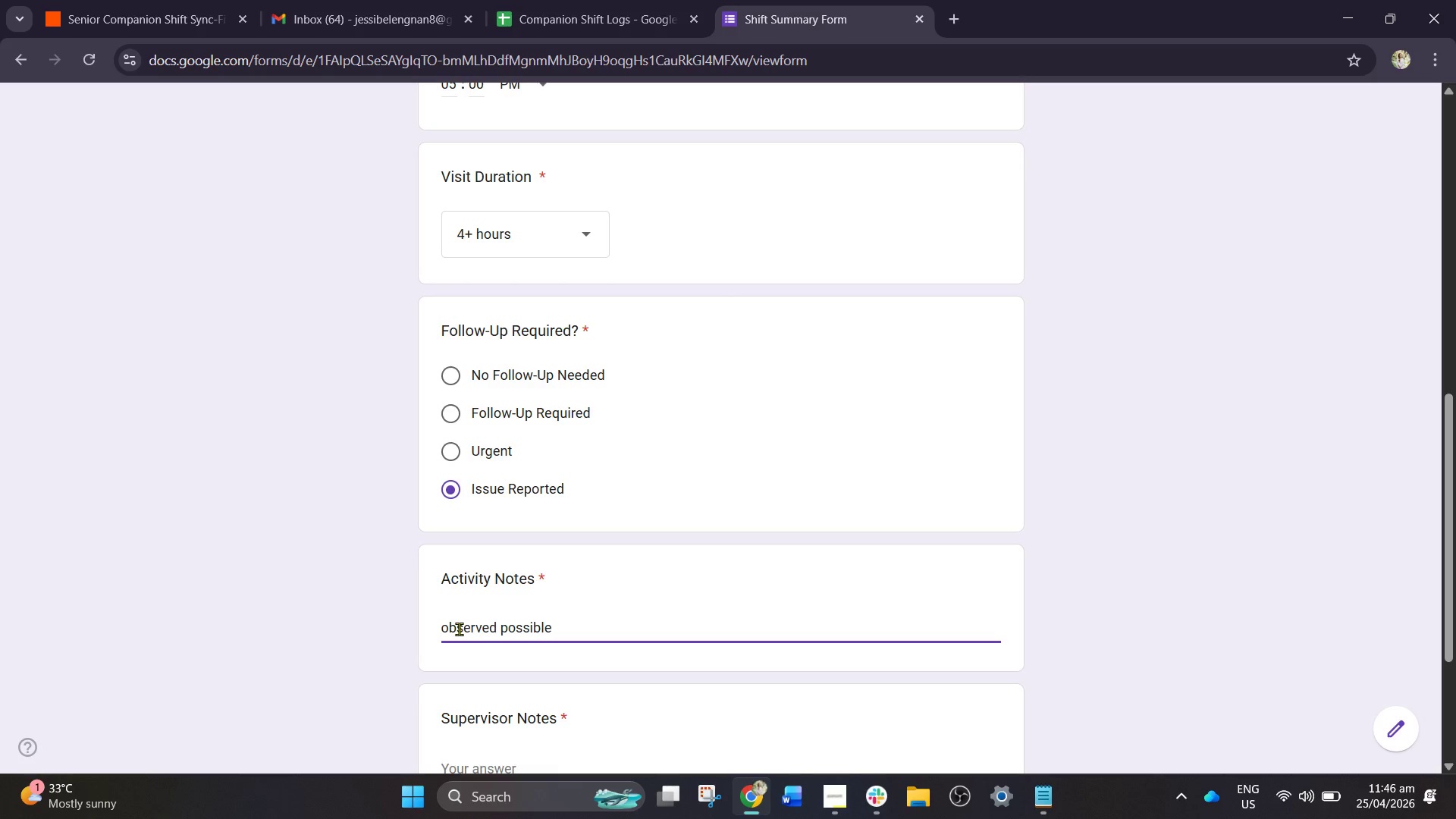 
type( r)
key(Backspace)
type(fall )
 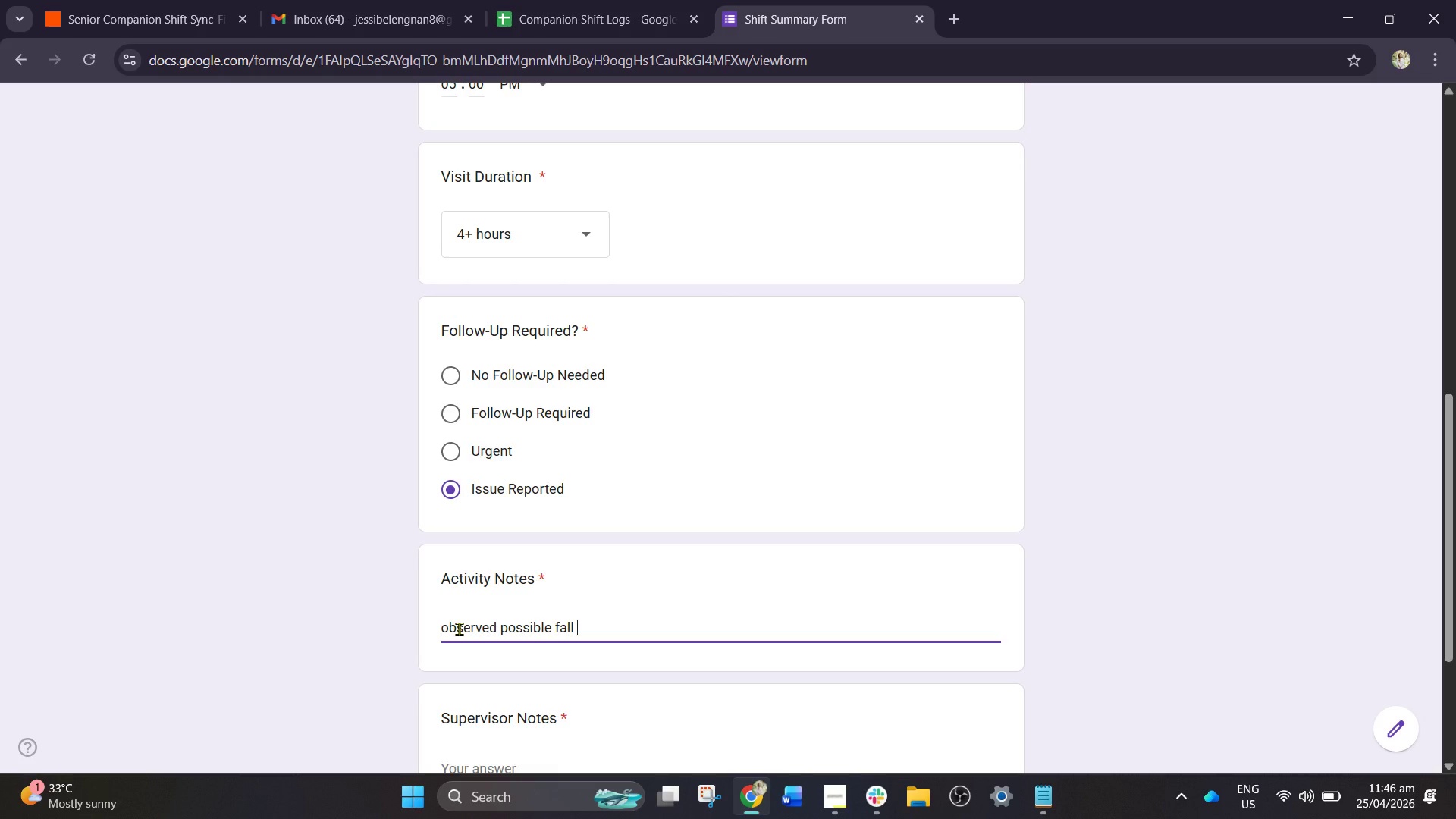 
type(s)
key(Backspace)
type(risk)
 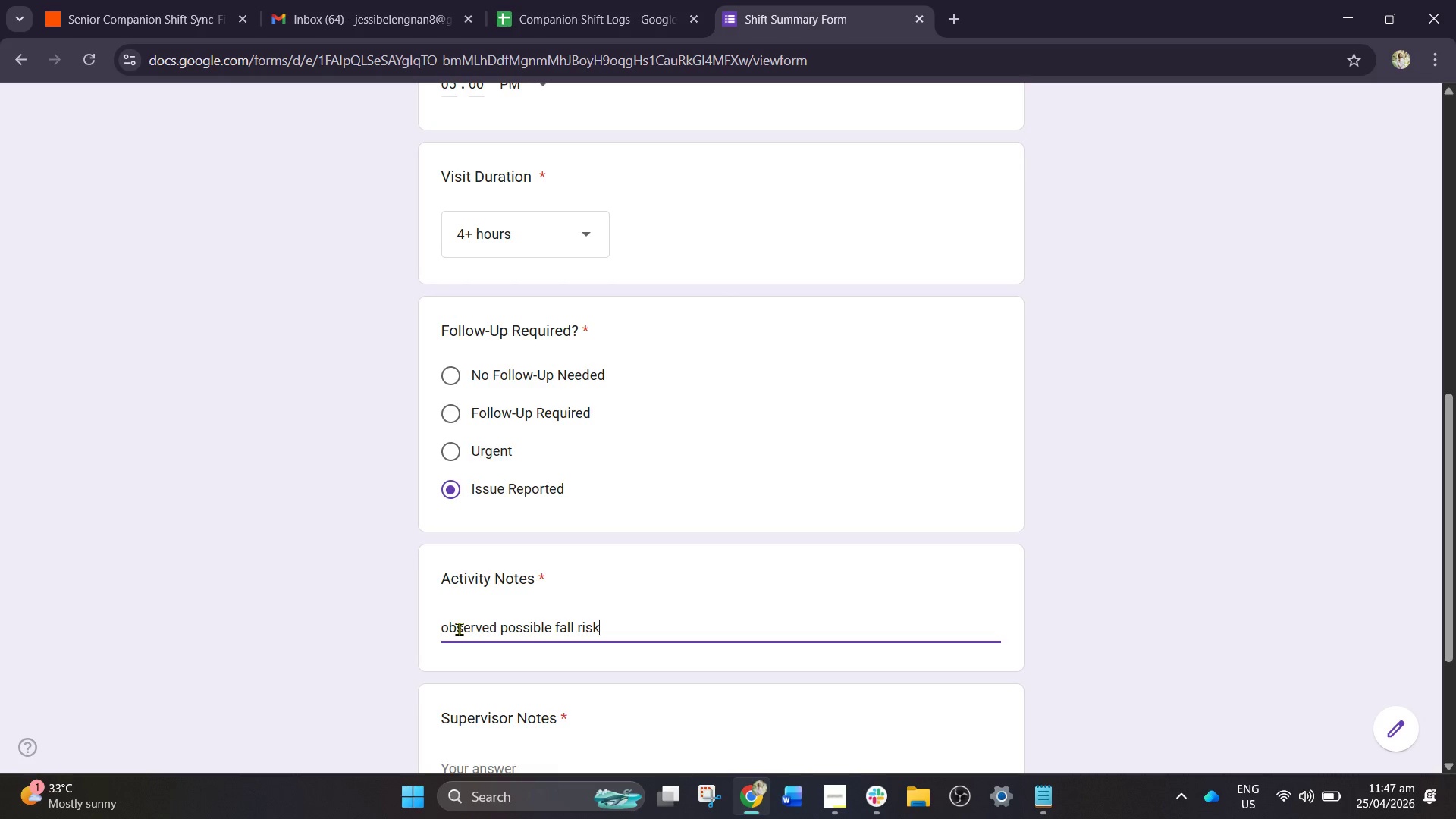 
hold_key(key=Space, duration=0.47)
 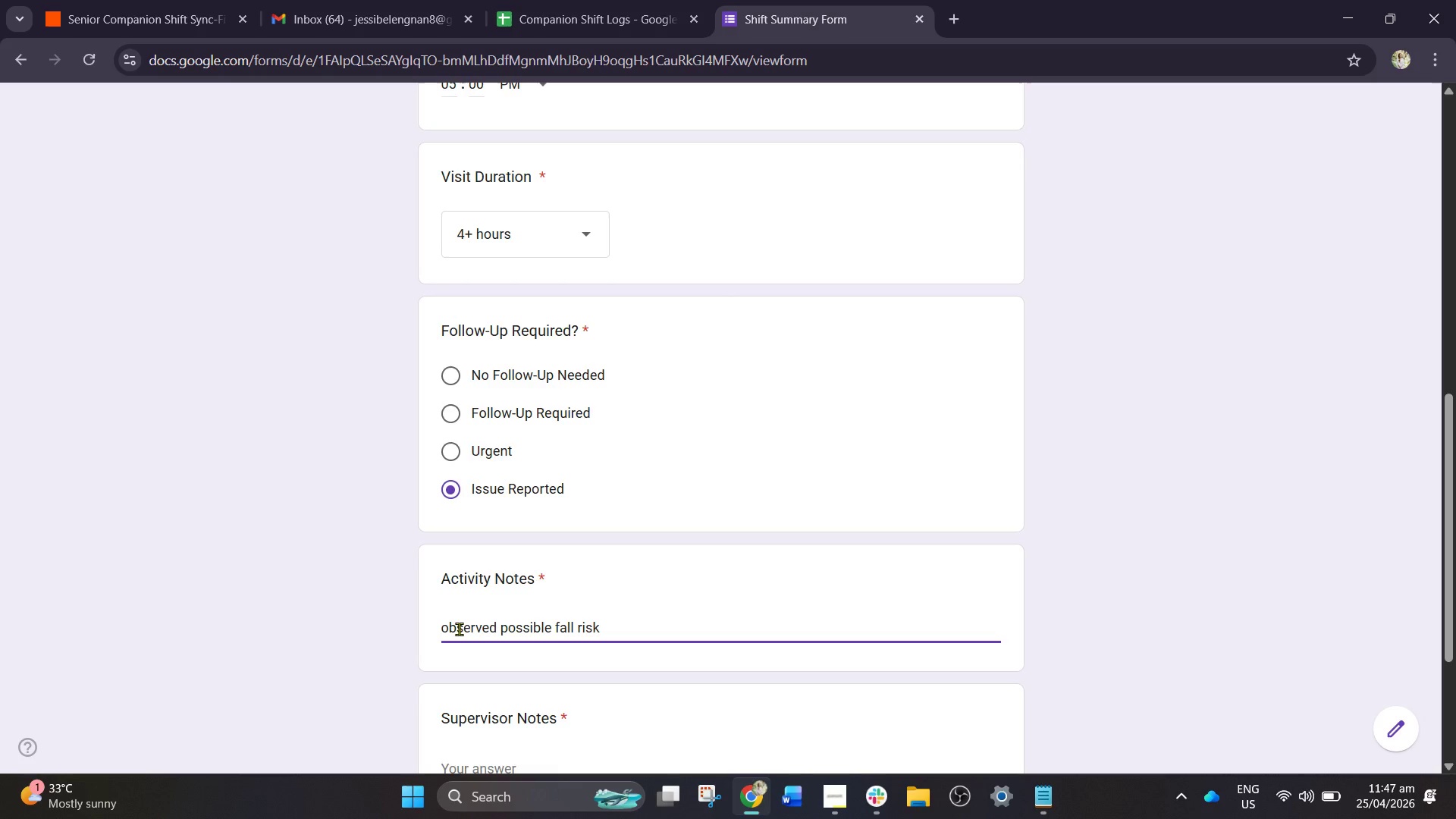 
type(near bathroom)
 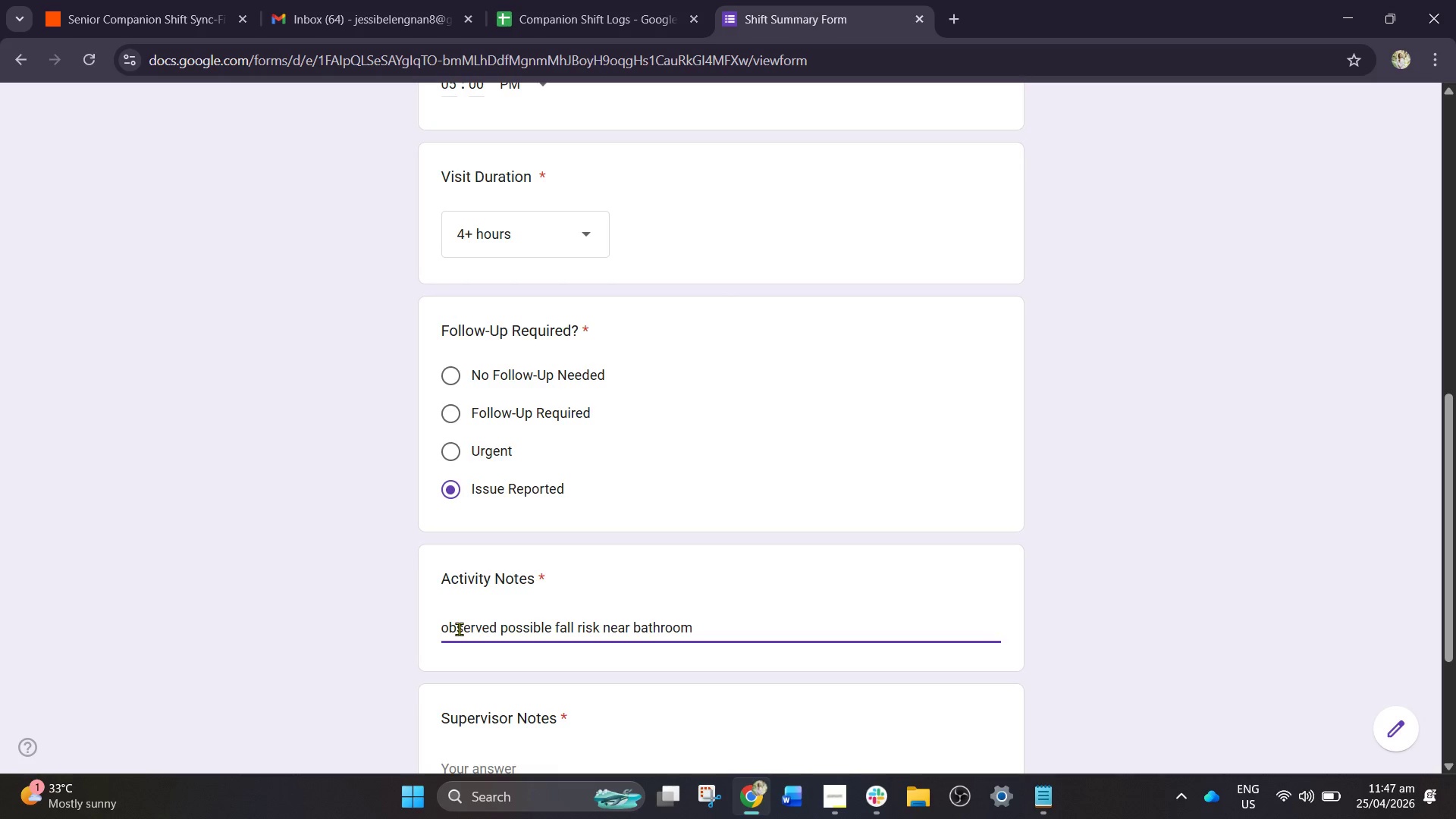 
type( area due to wet flooring)
 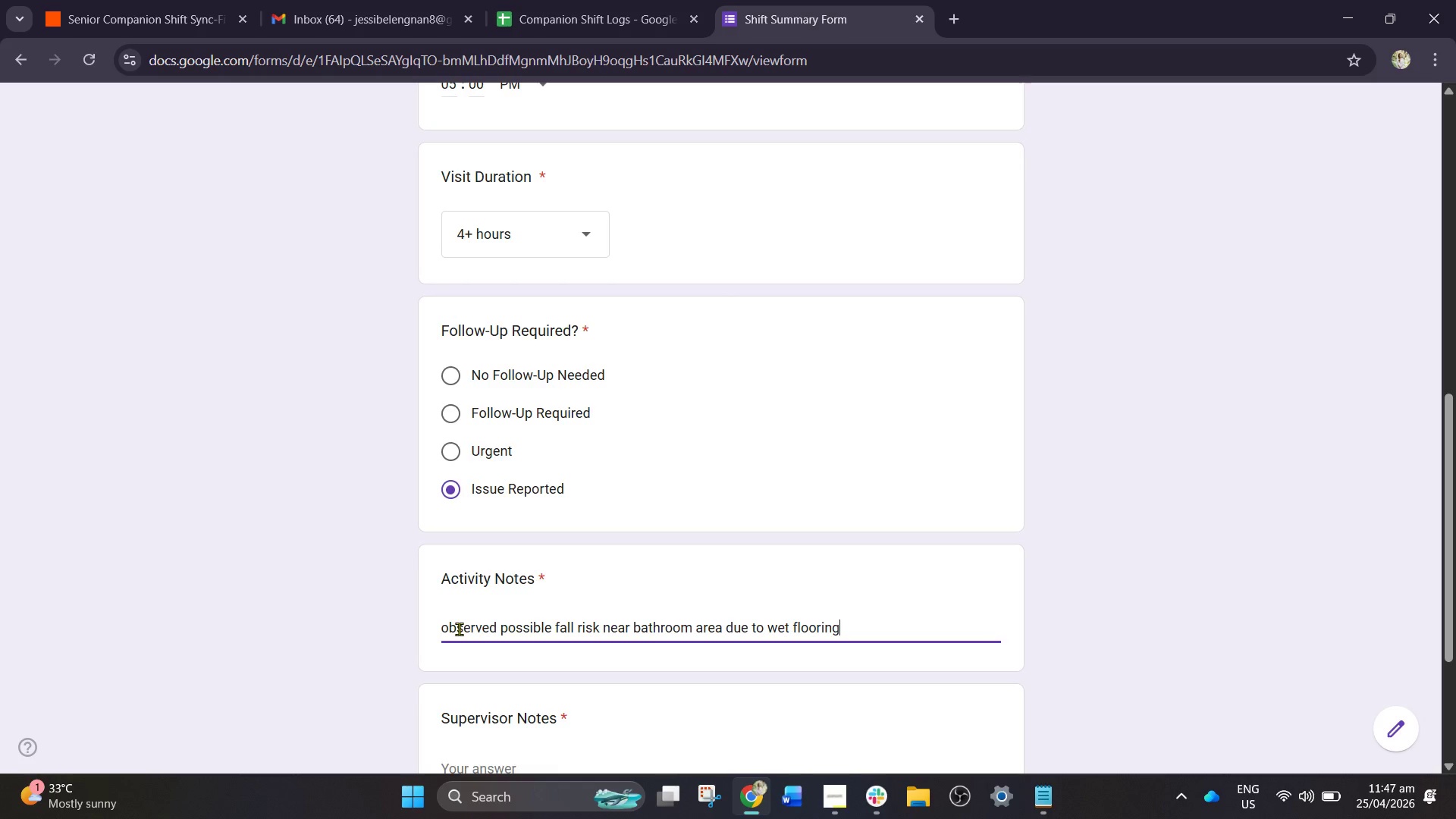 
key(Period)
 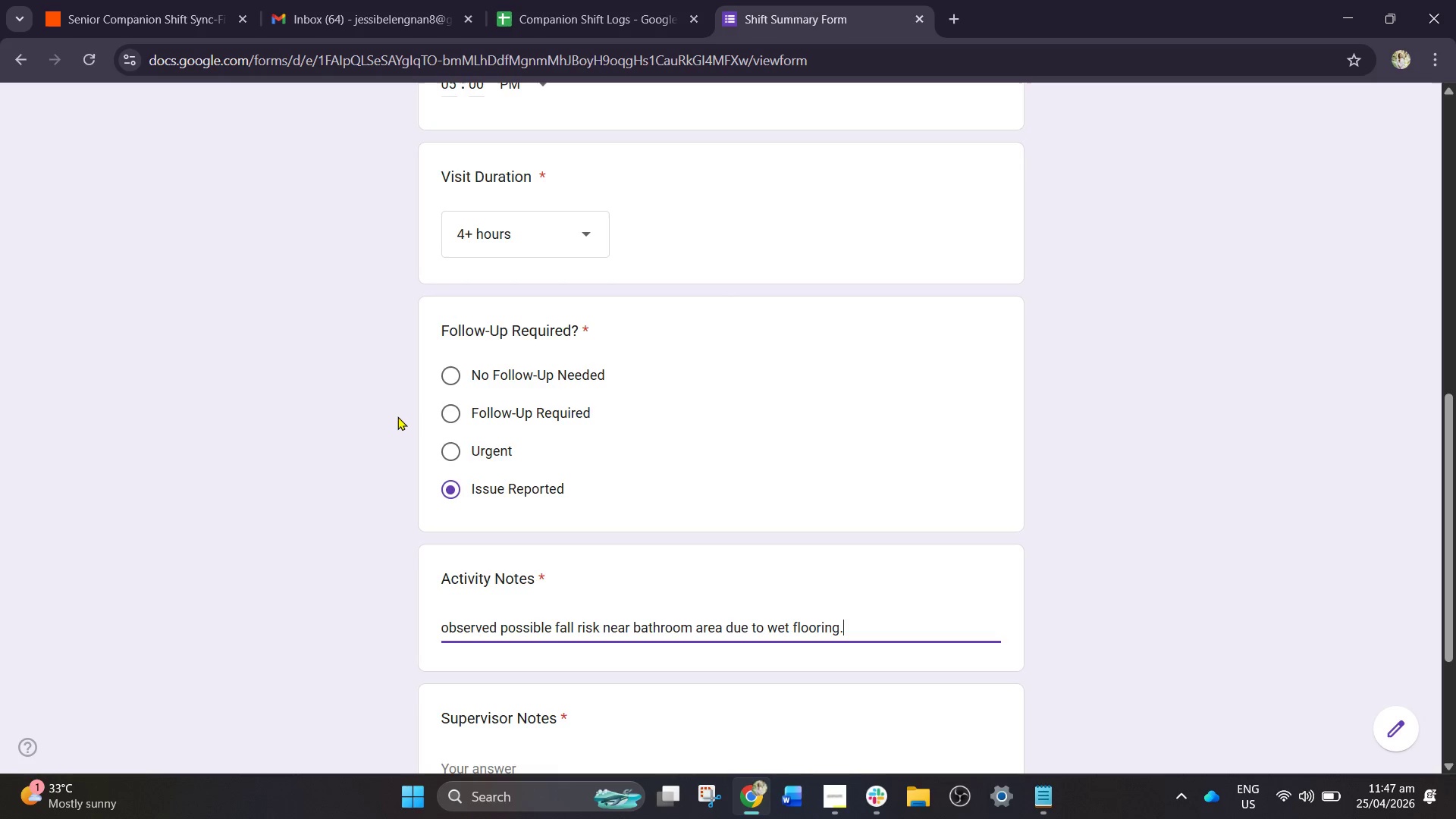 
scroll: coordinate [336, 431], scroll_direction: down, amount: 7.0
 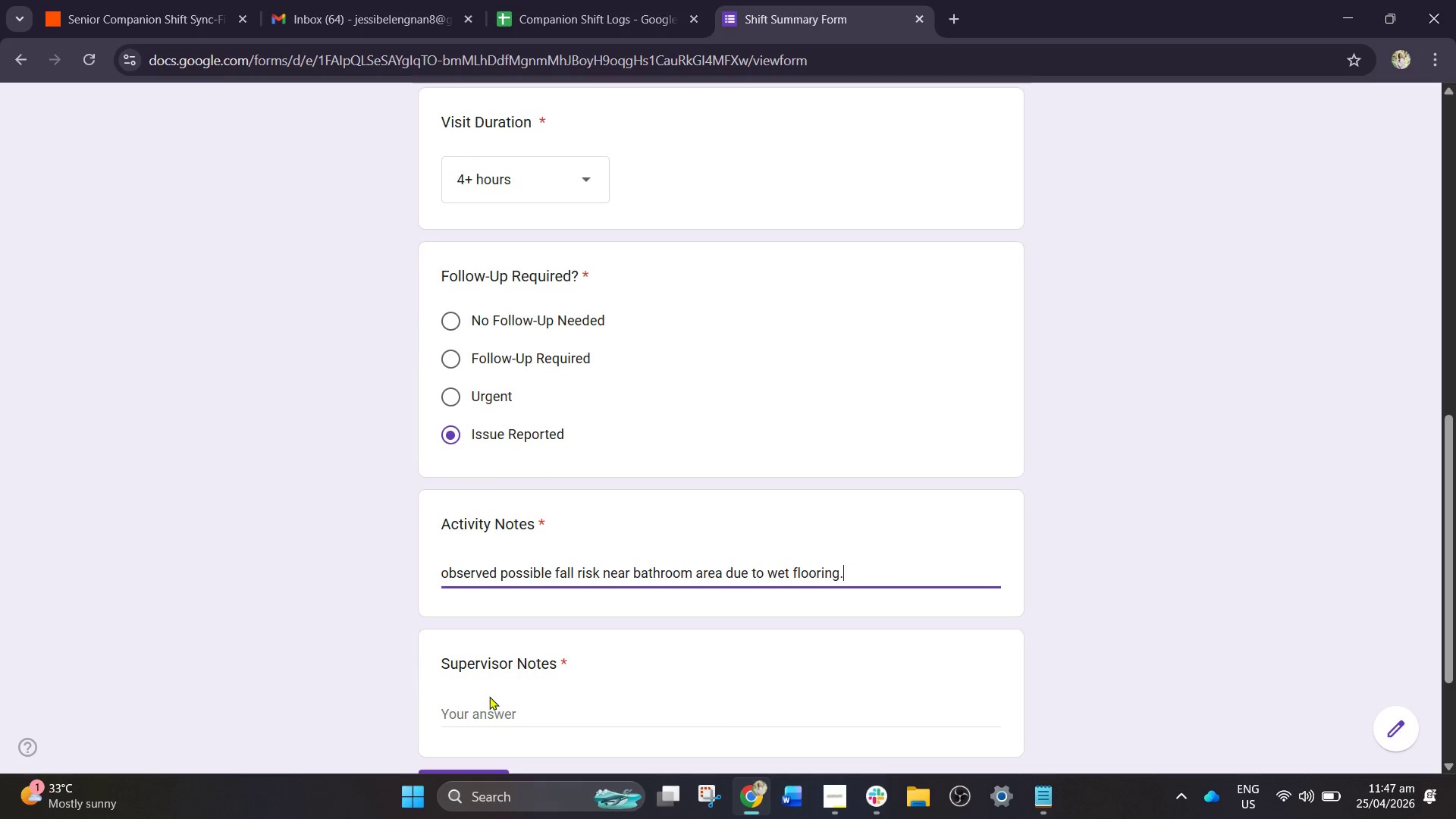 
left_click([488, 701])
 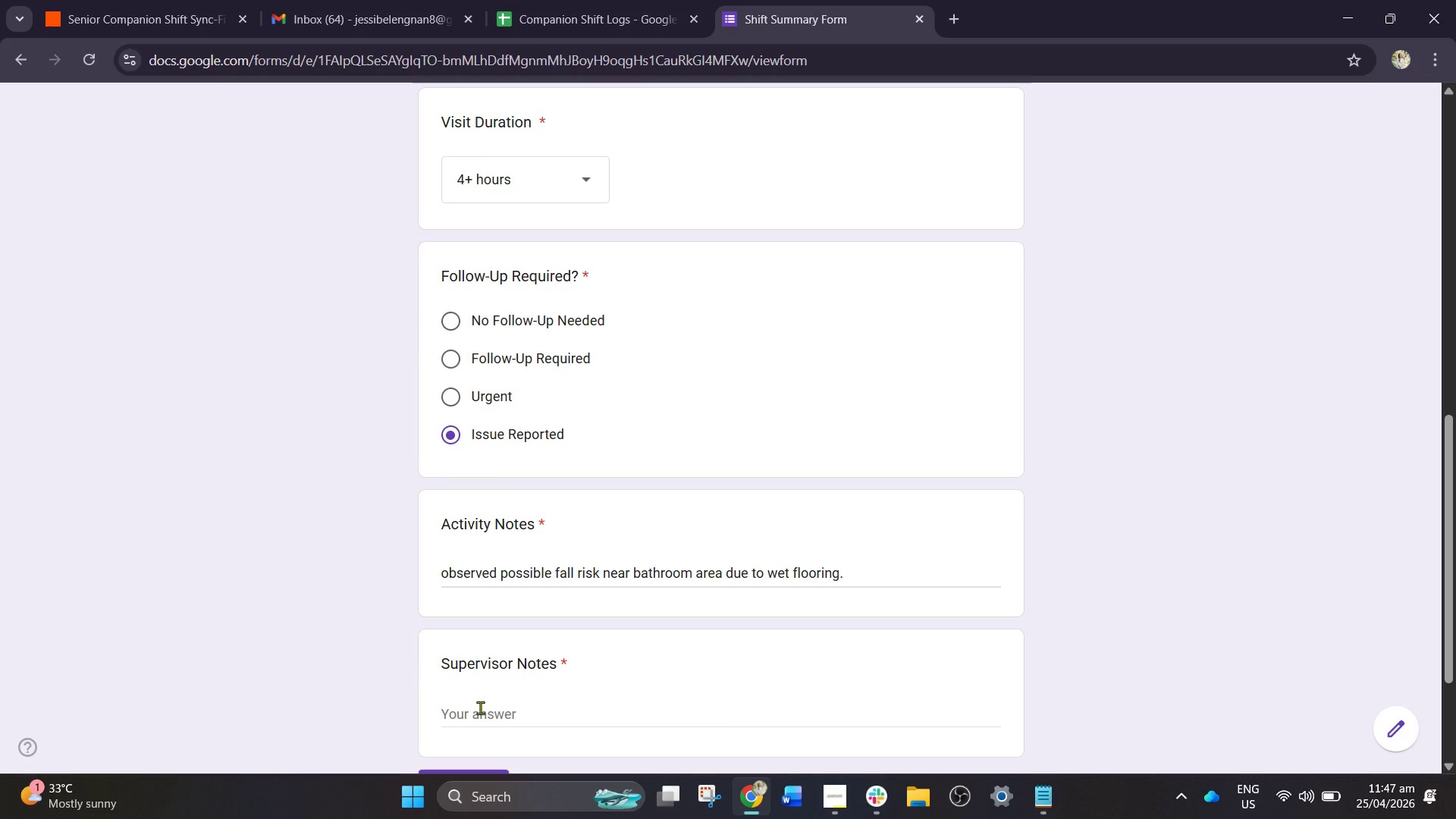 
left_click([480, 708])
 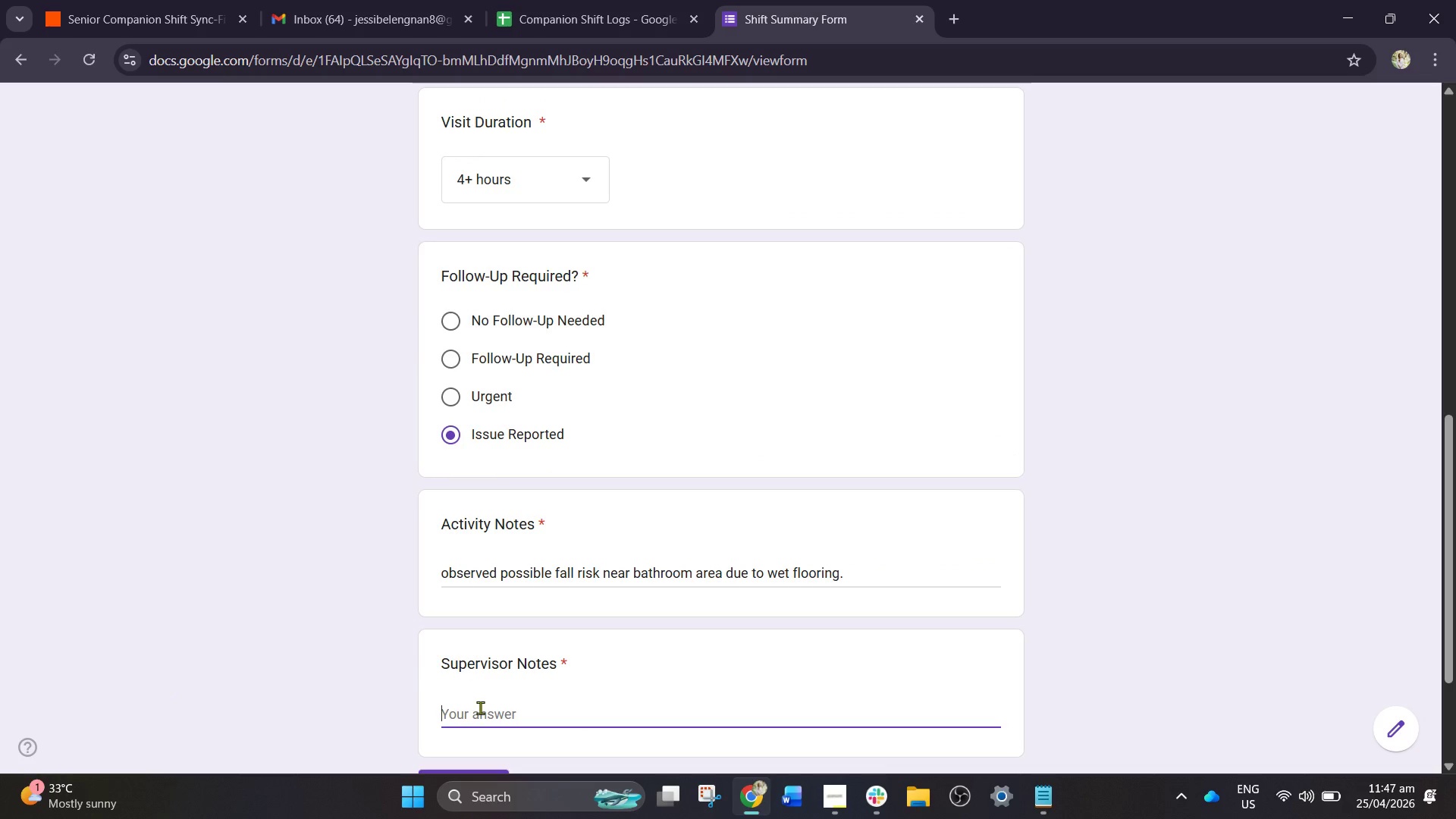 
type(uhyy)
key(Backspace)
key(Backspace)
key(Backspace)
key(Backspace)
 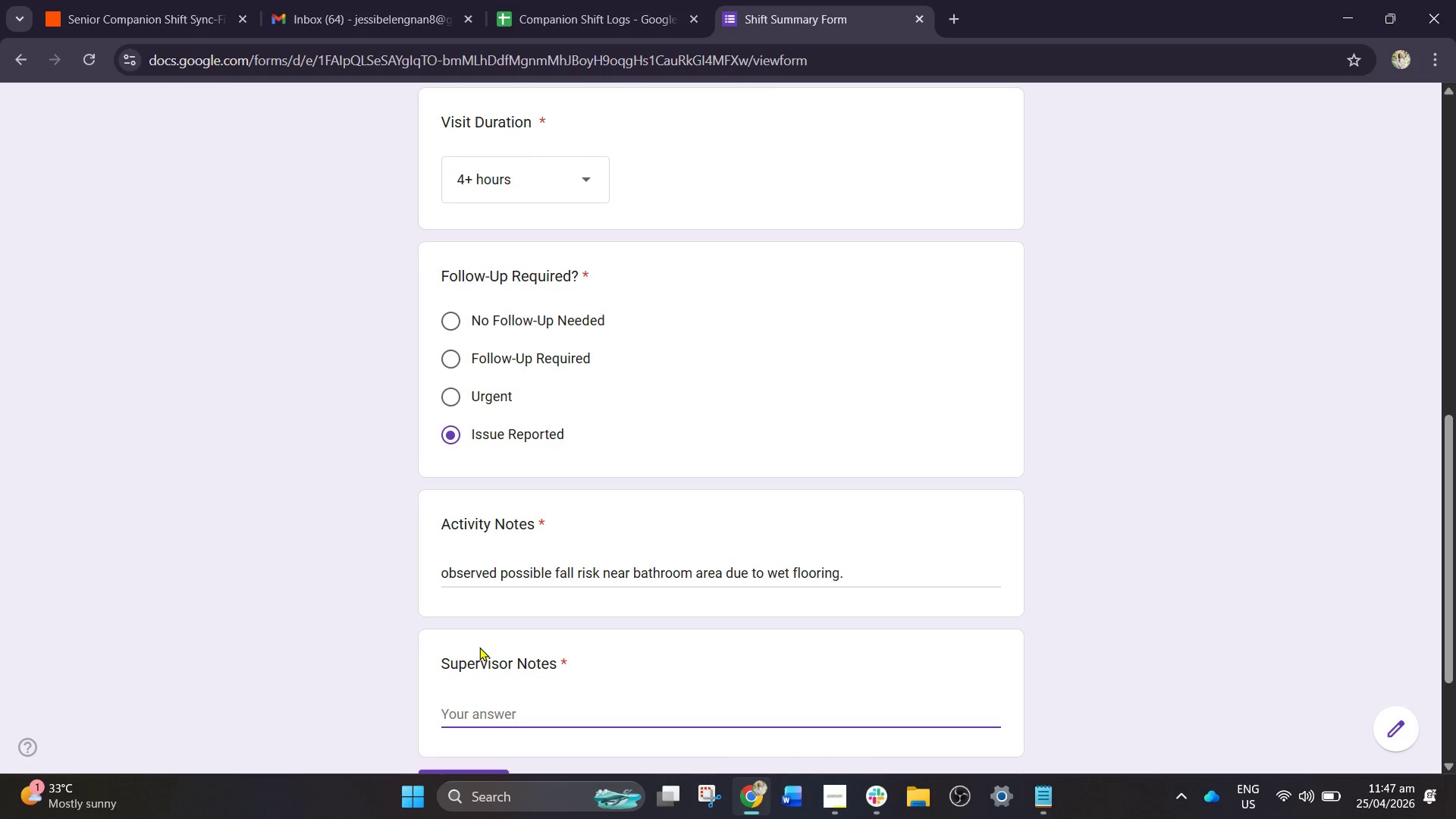 
wait(9.33)
 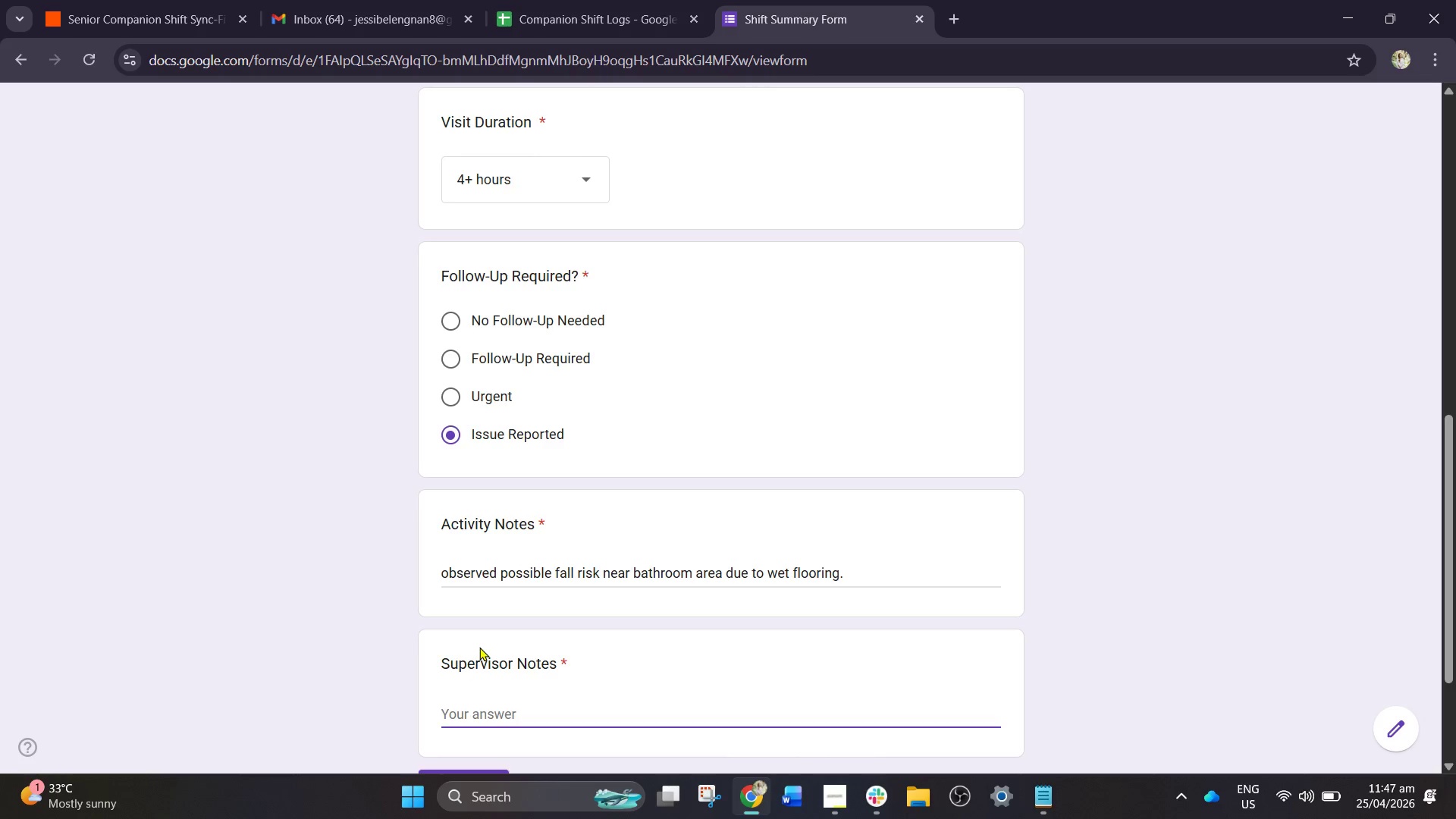 
type(Home safty)
key(Backspace)
 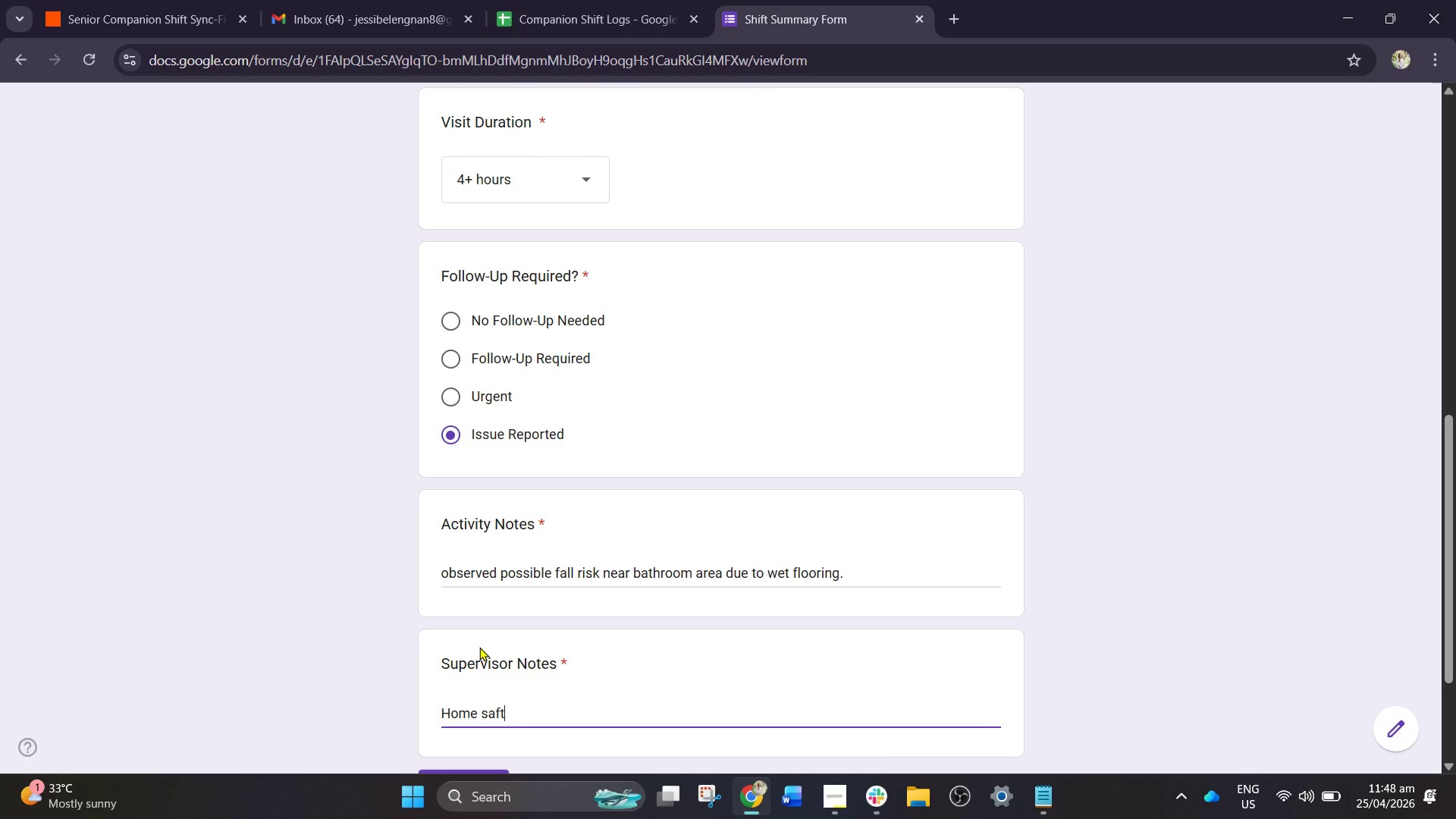 
key(Backspace)
type(ety)
 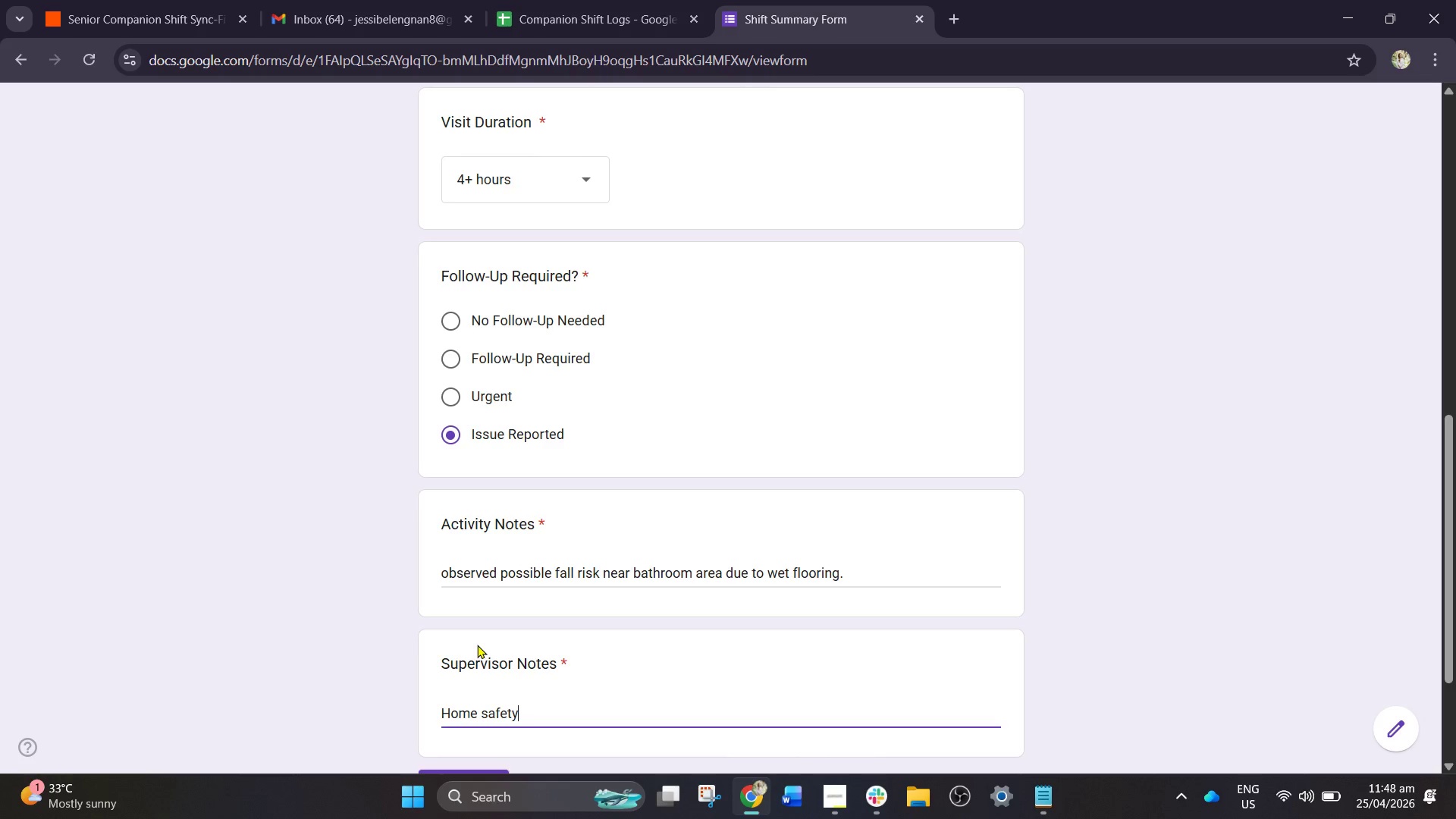 
type( check strongly)
 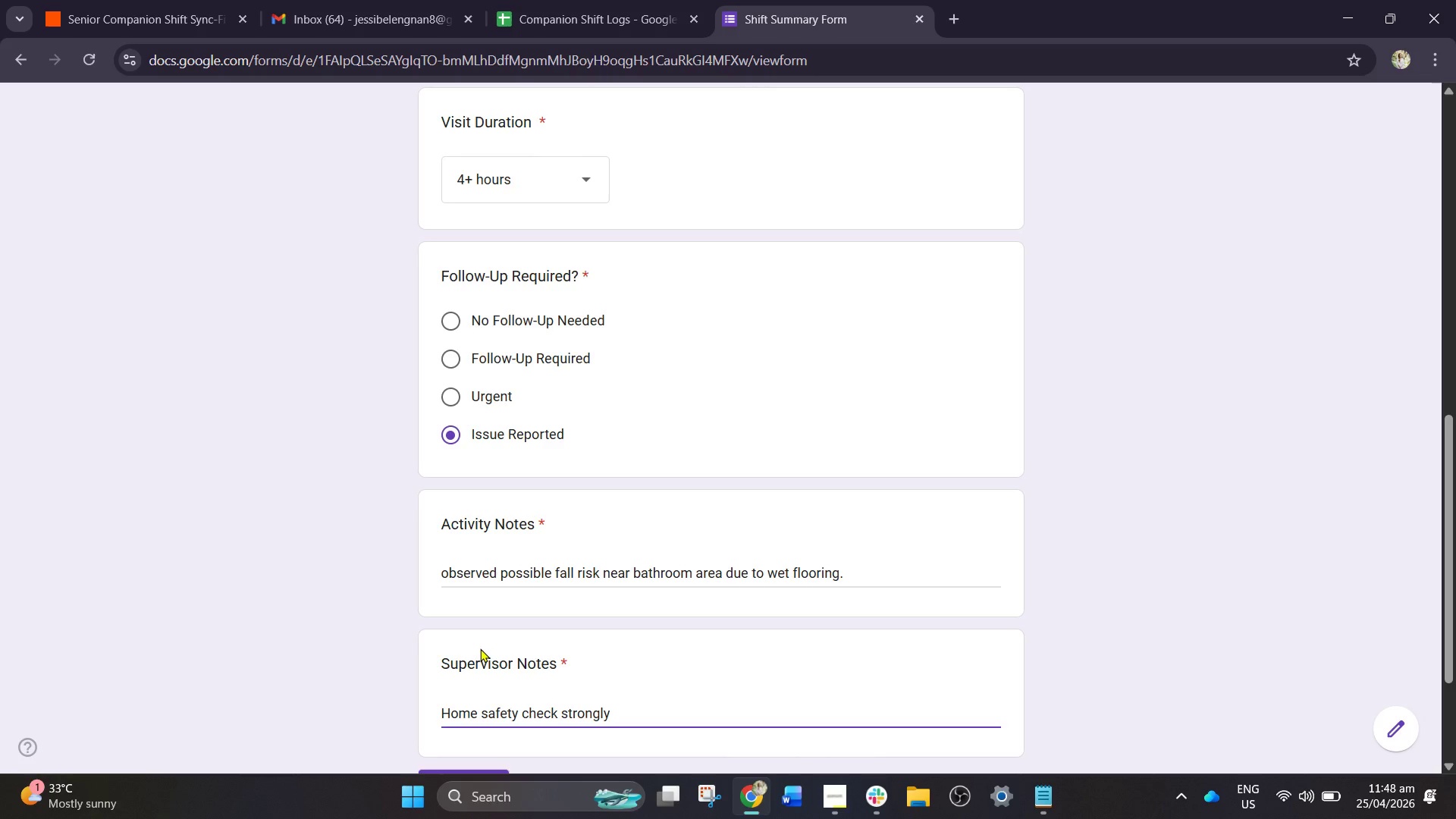 
type( recomended)
 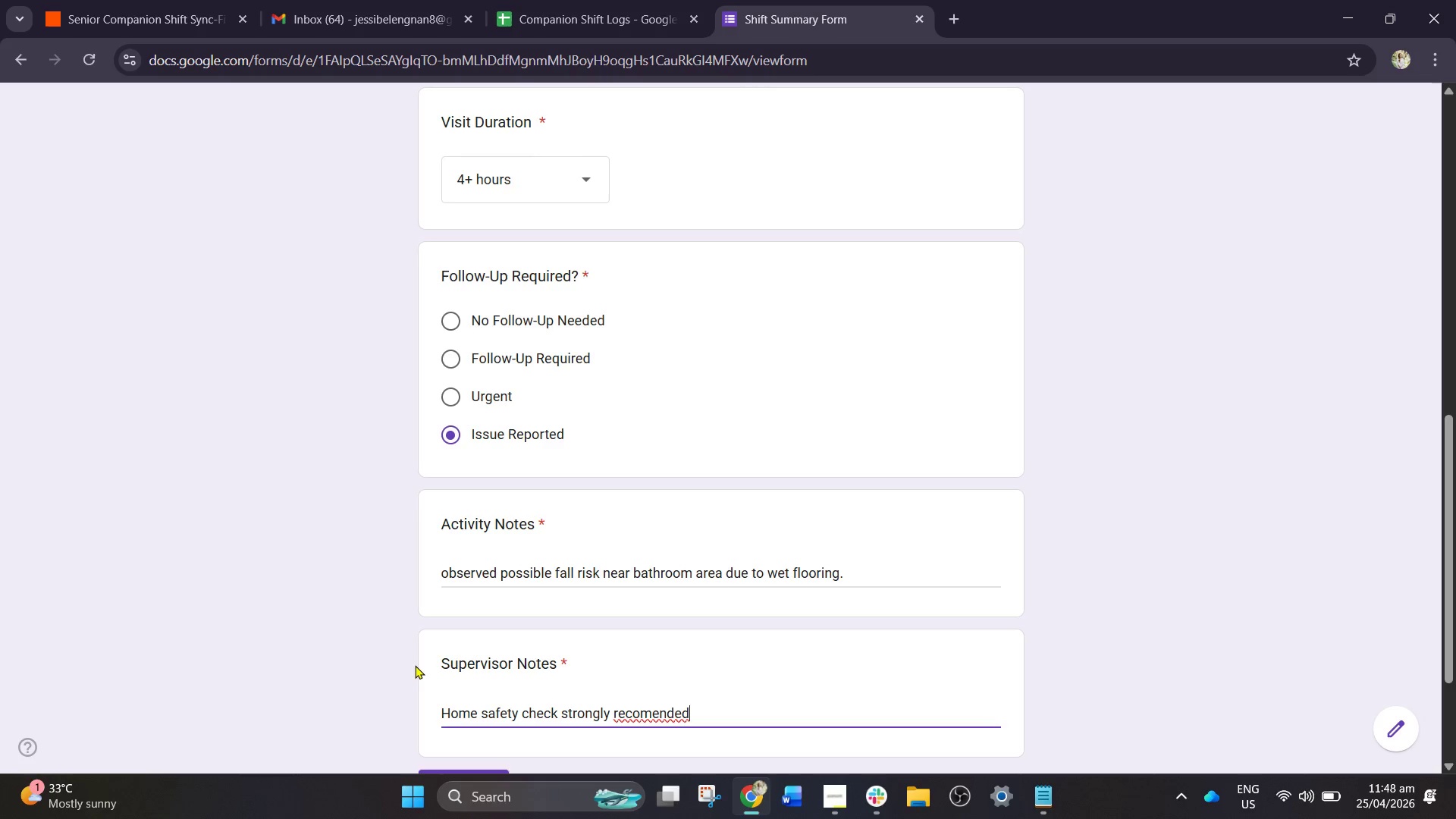 
key(Period)
 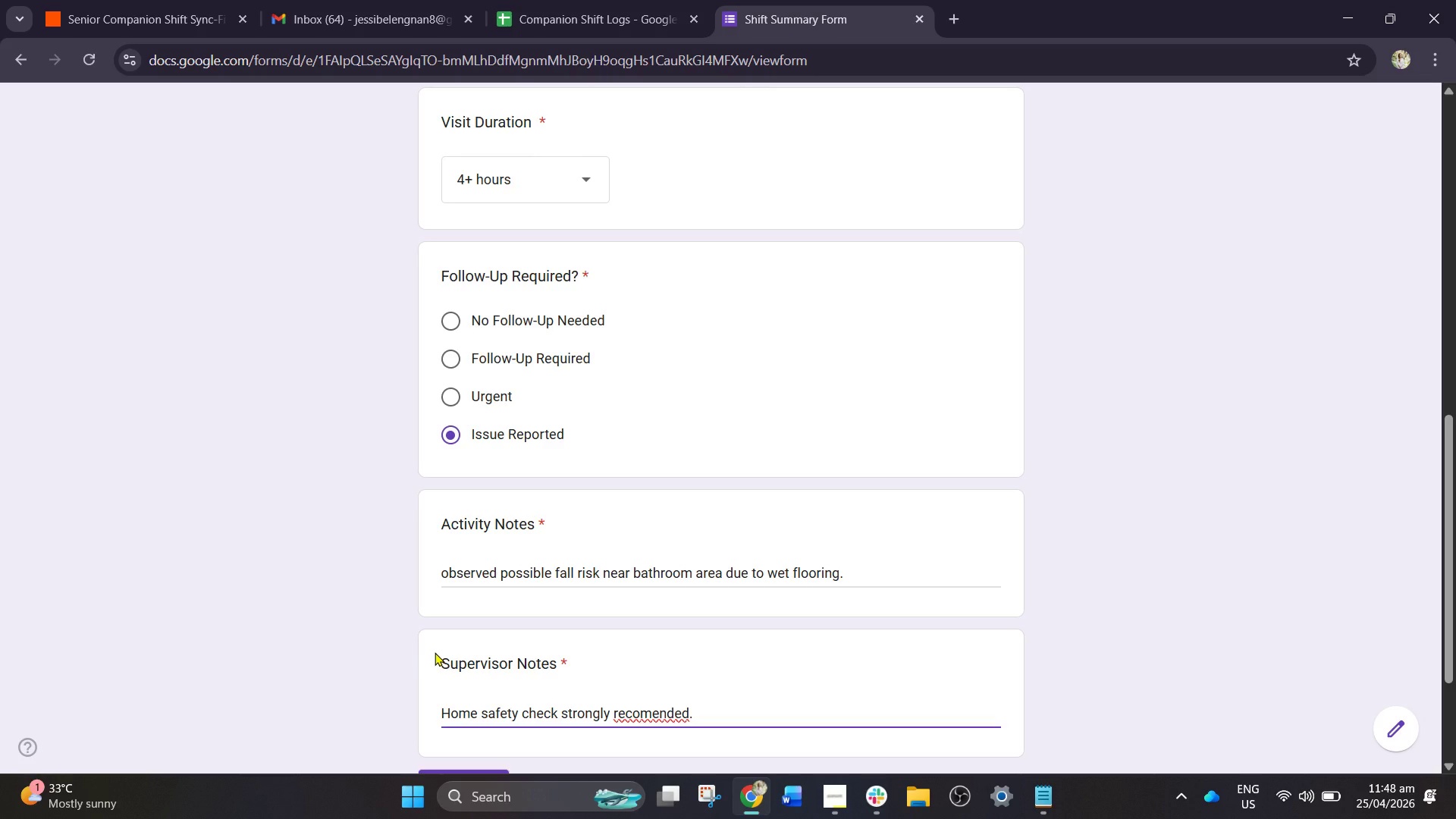 
key(Backspace)
 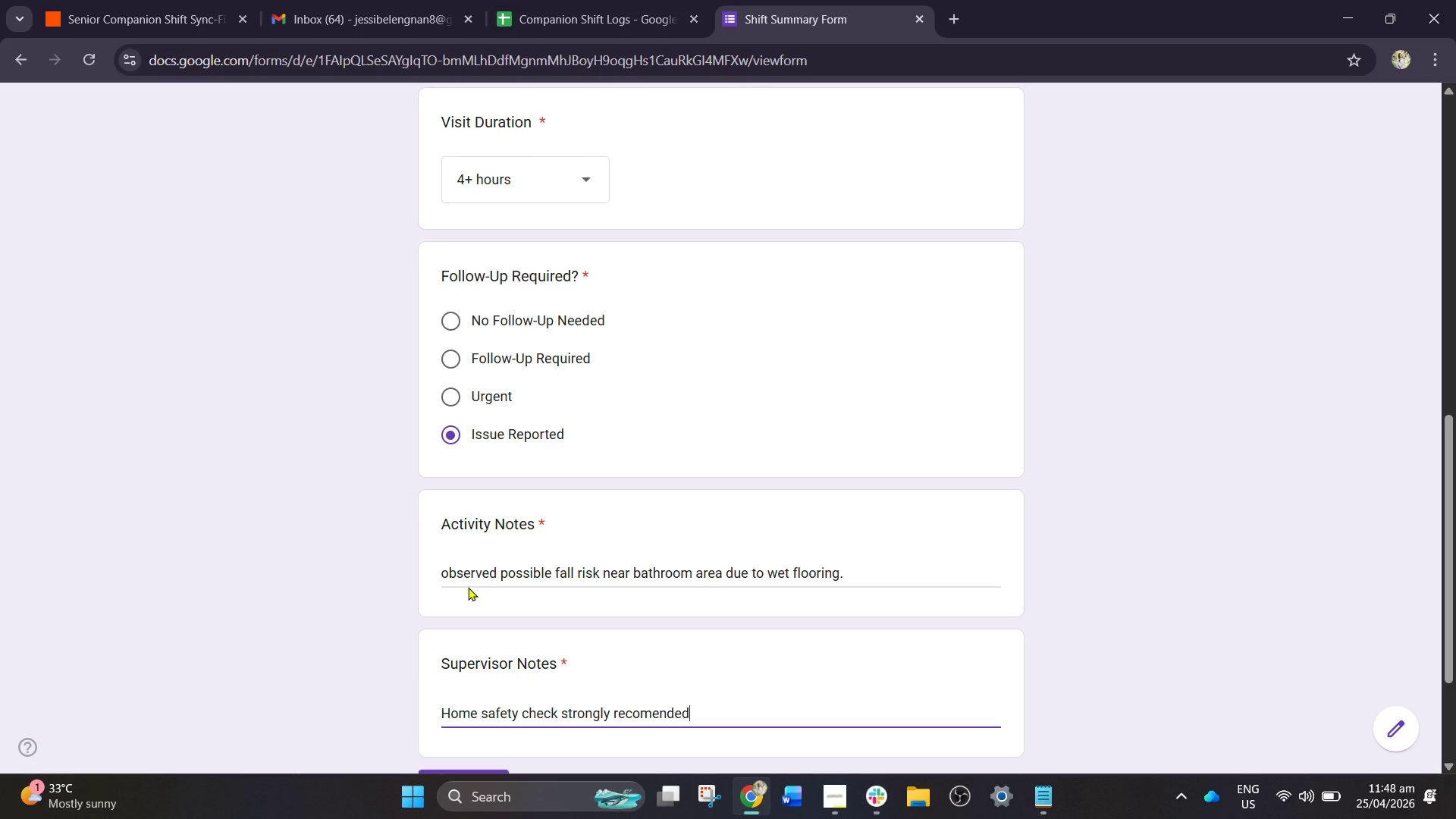 
hold_key(key=Backspace, duration=0.5)
 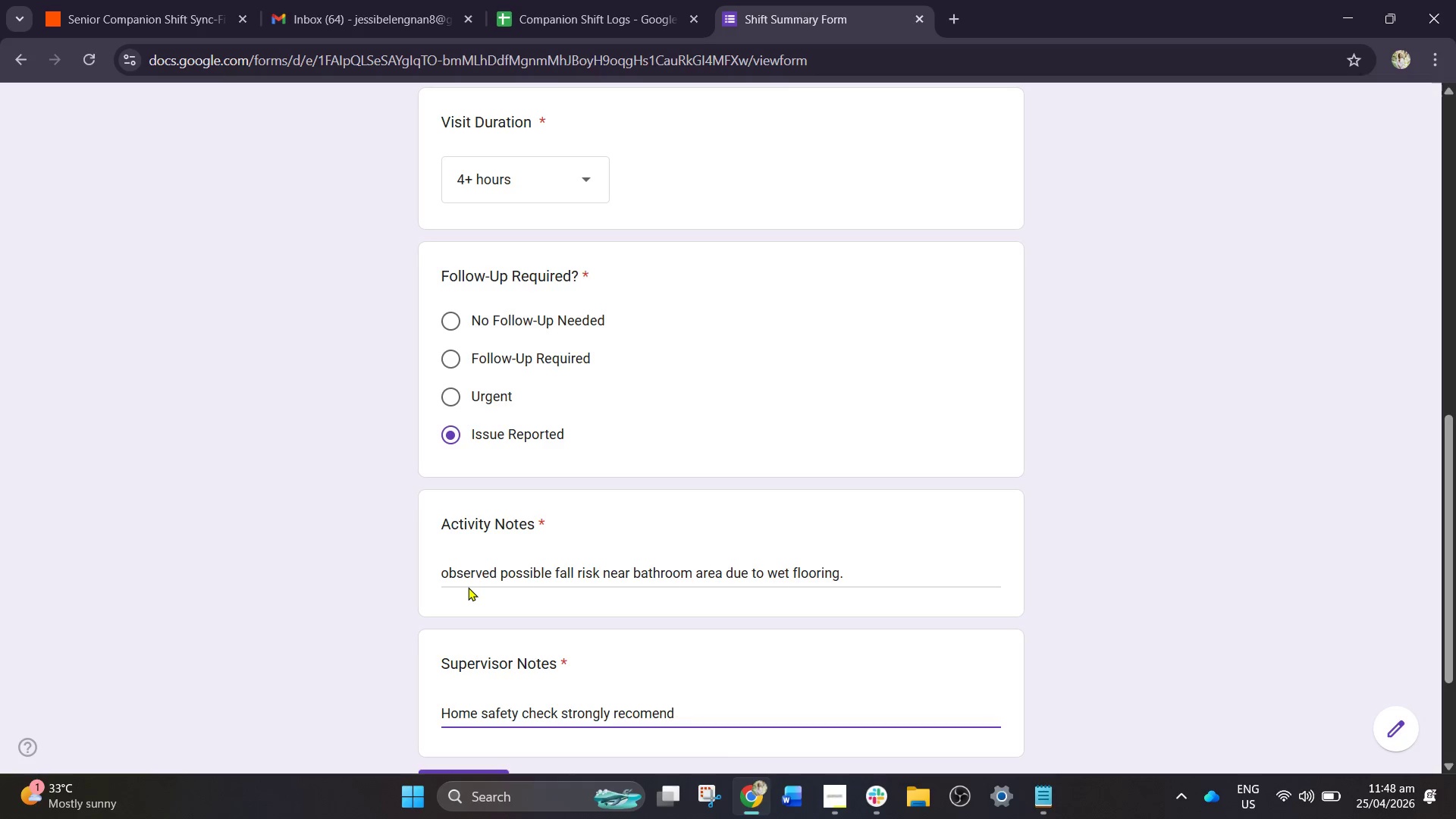 
key(Backspace)
 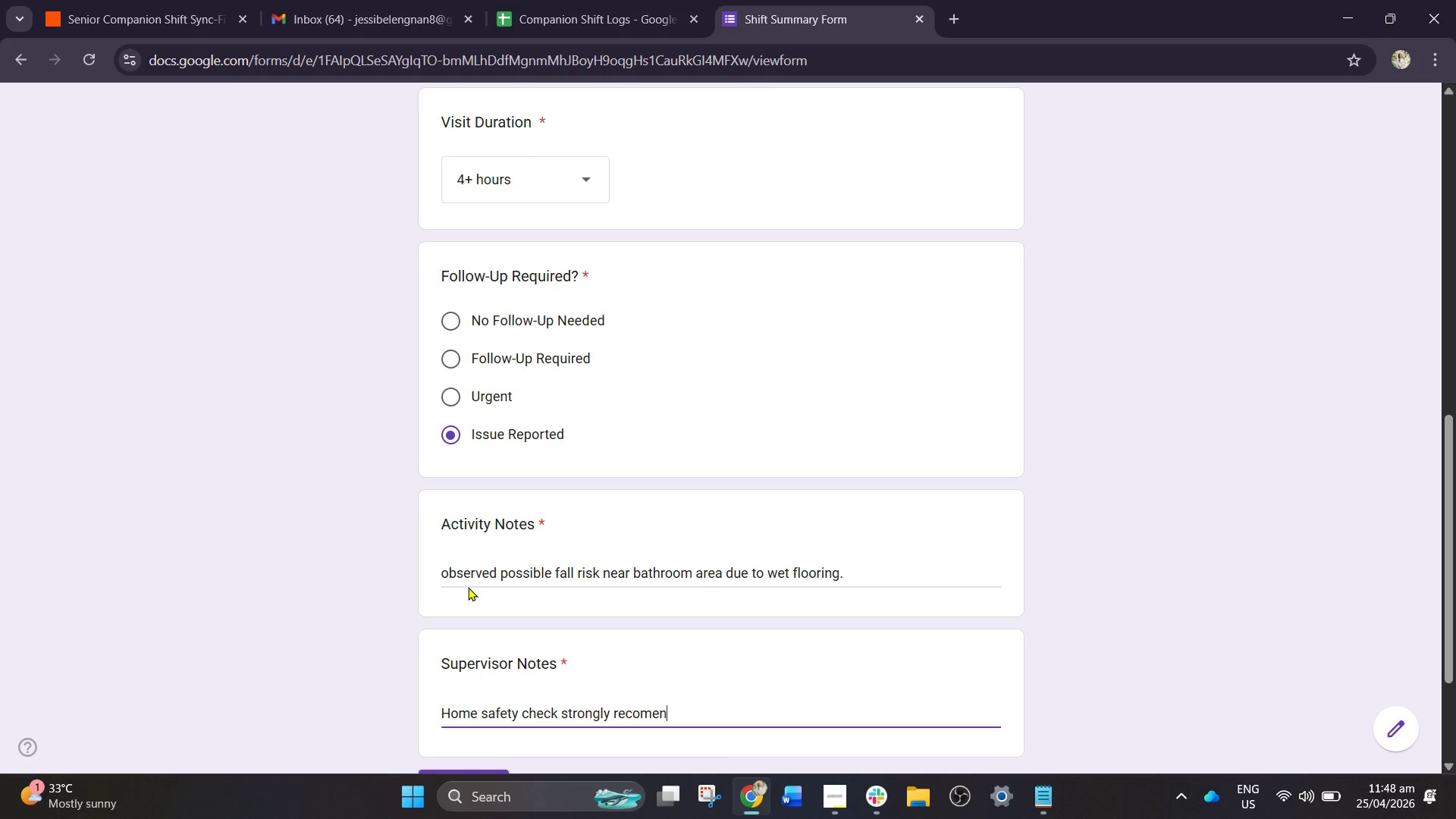 
key(Backspace)
 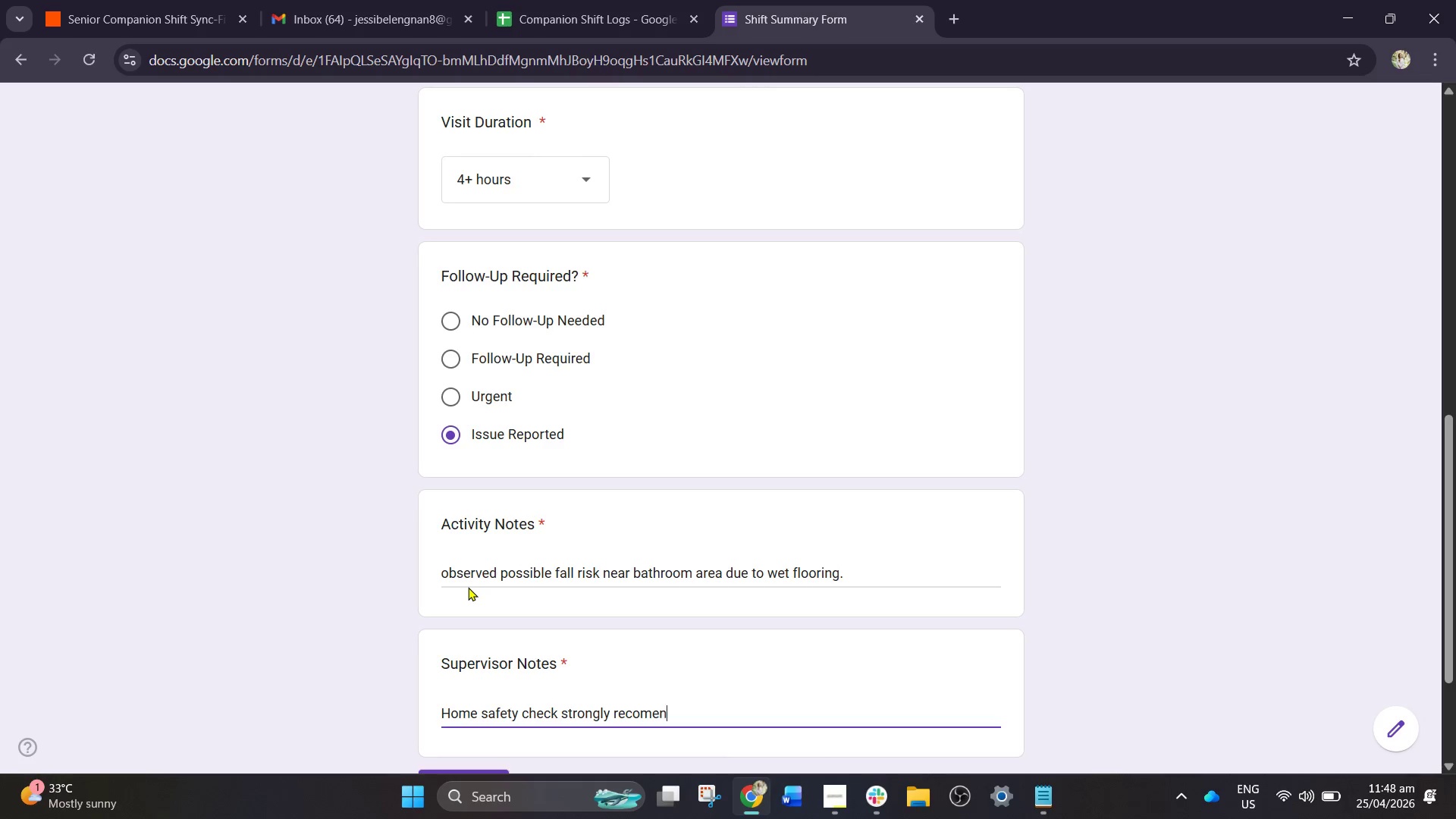 
key(Backspace)
 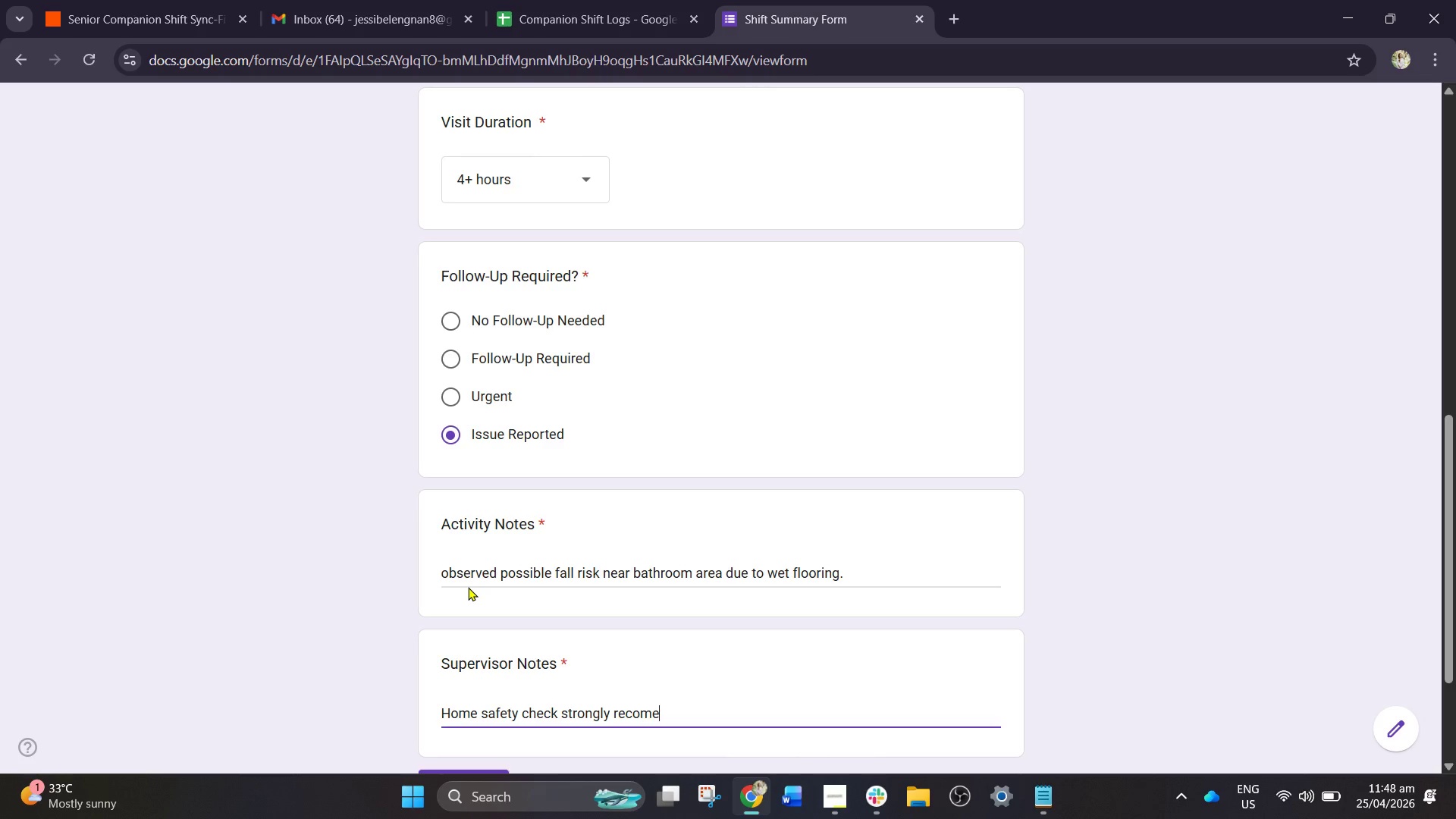 
key(Backspace)
 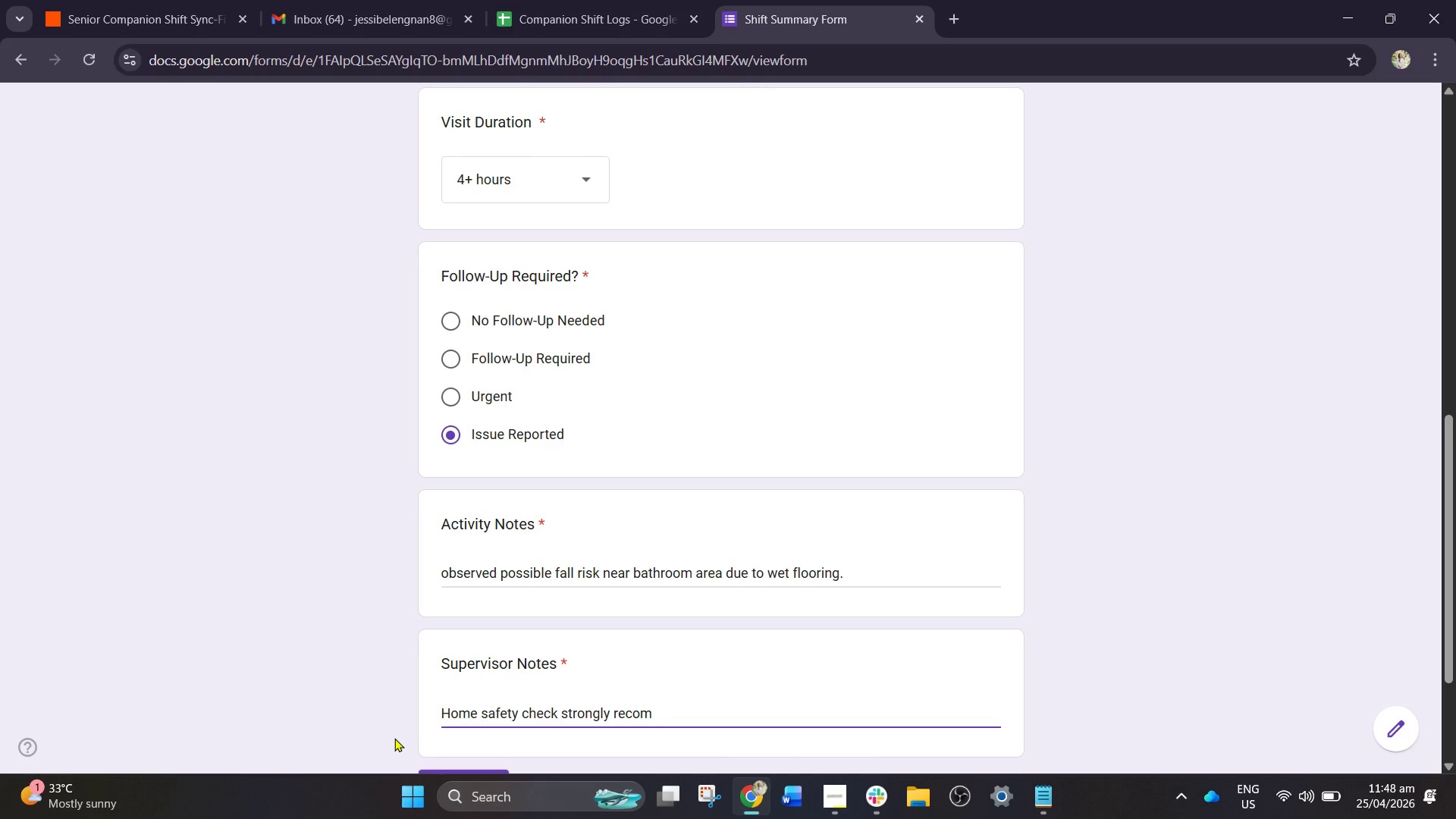 
type(mended)
 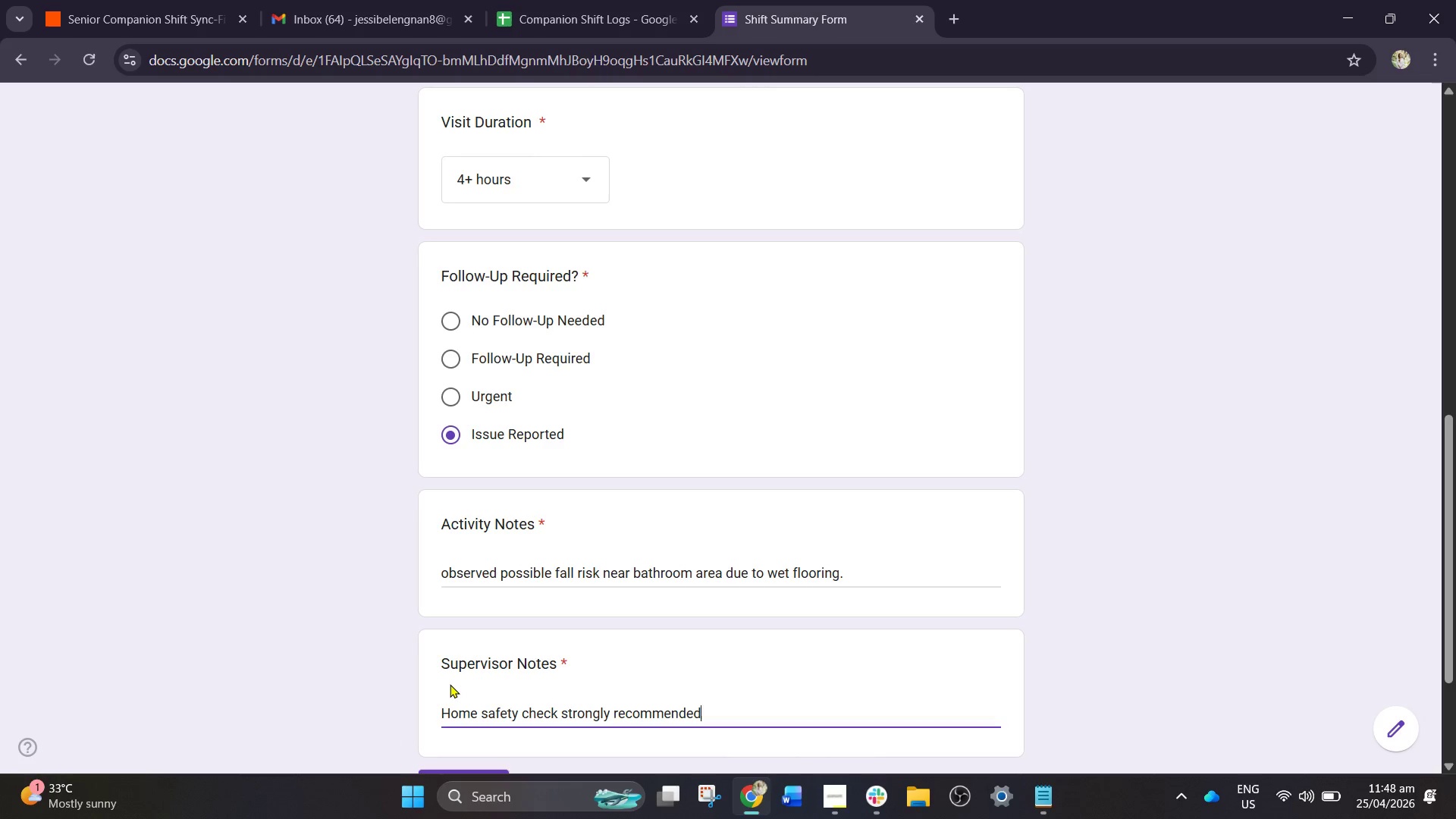 
key(Period)
 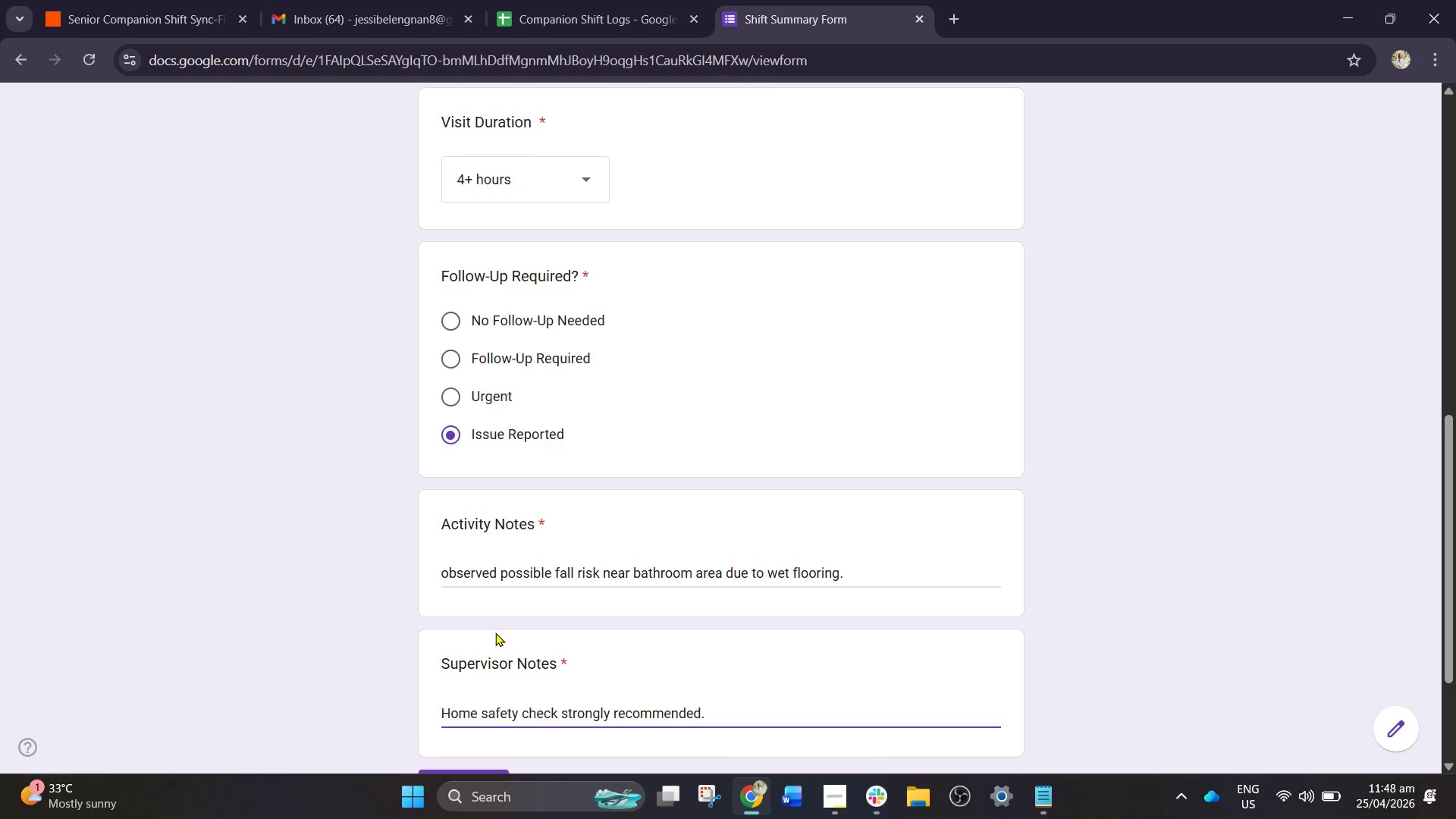 
left_click([491, 654])
 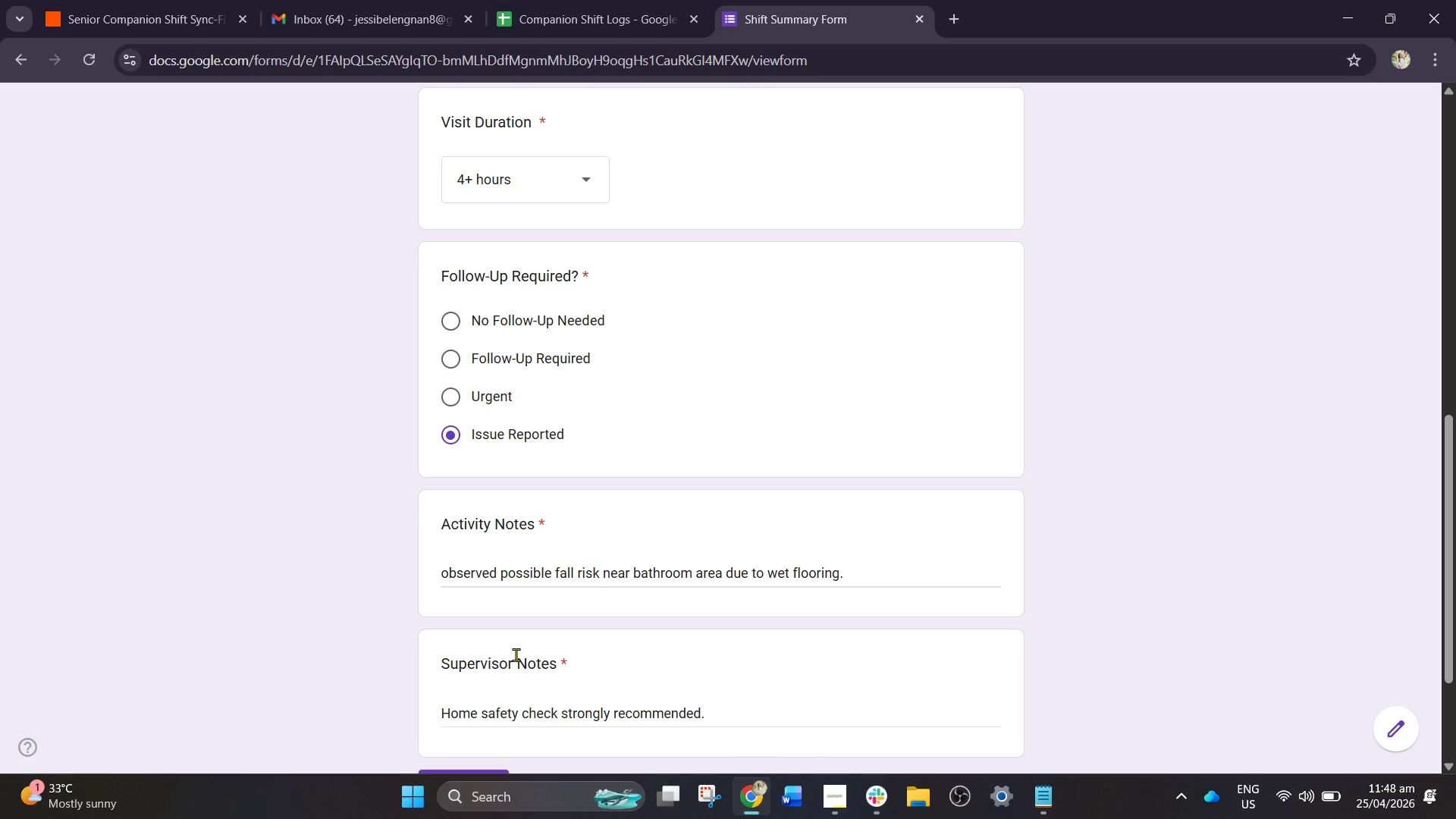 
scroll: coordinate [516, 654], scroll_direction: down, amount: 1.0
 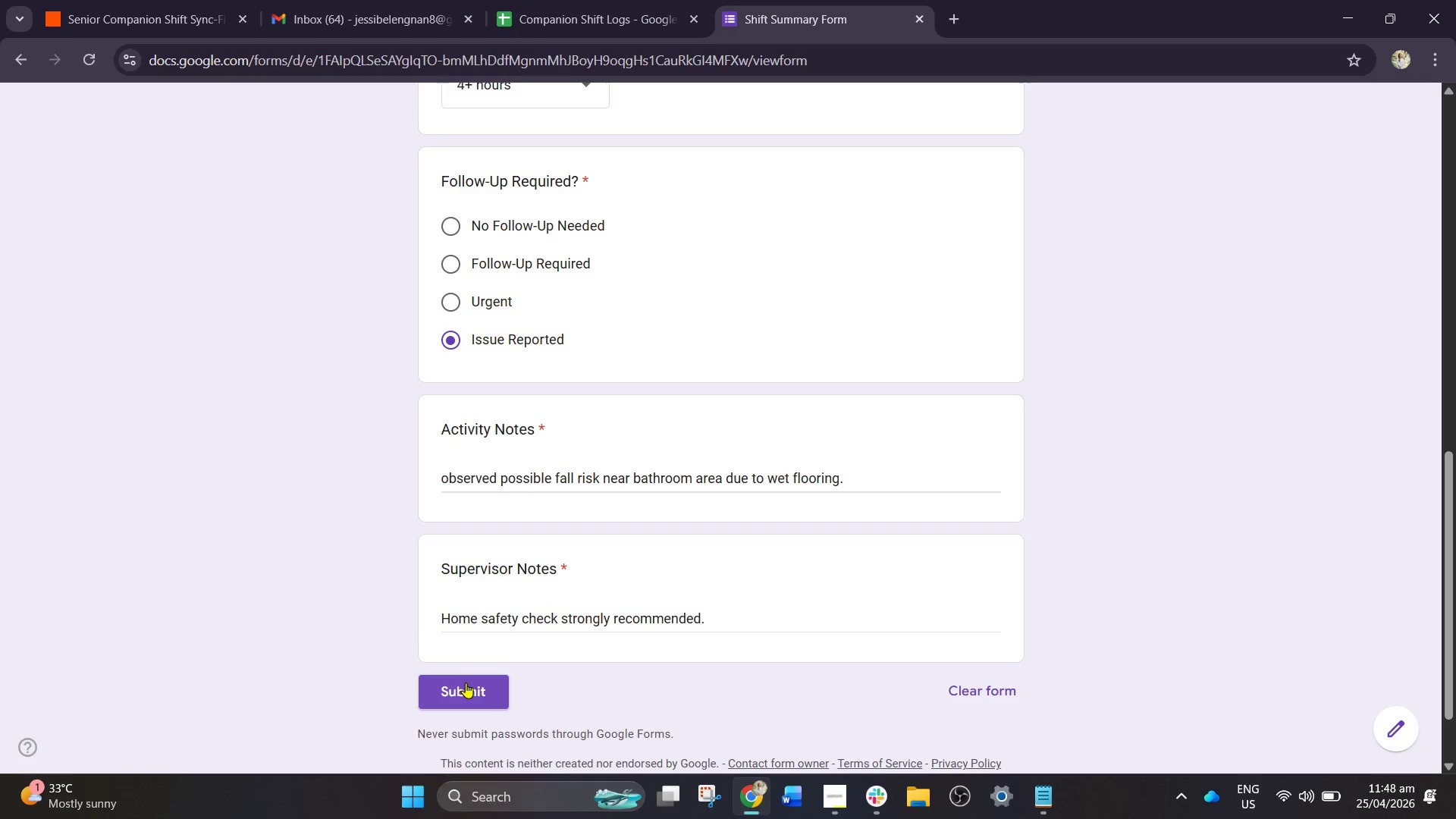 
left_click([466, 682])
 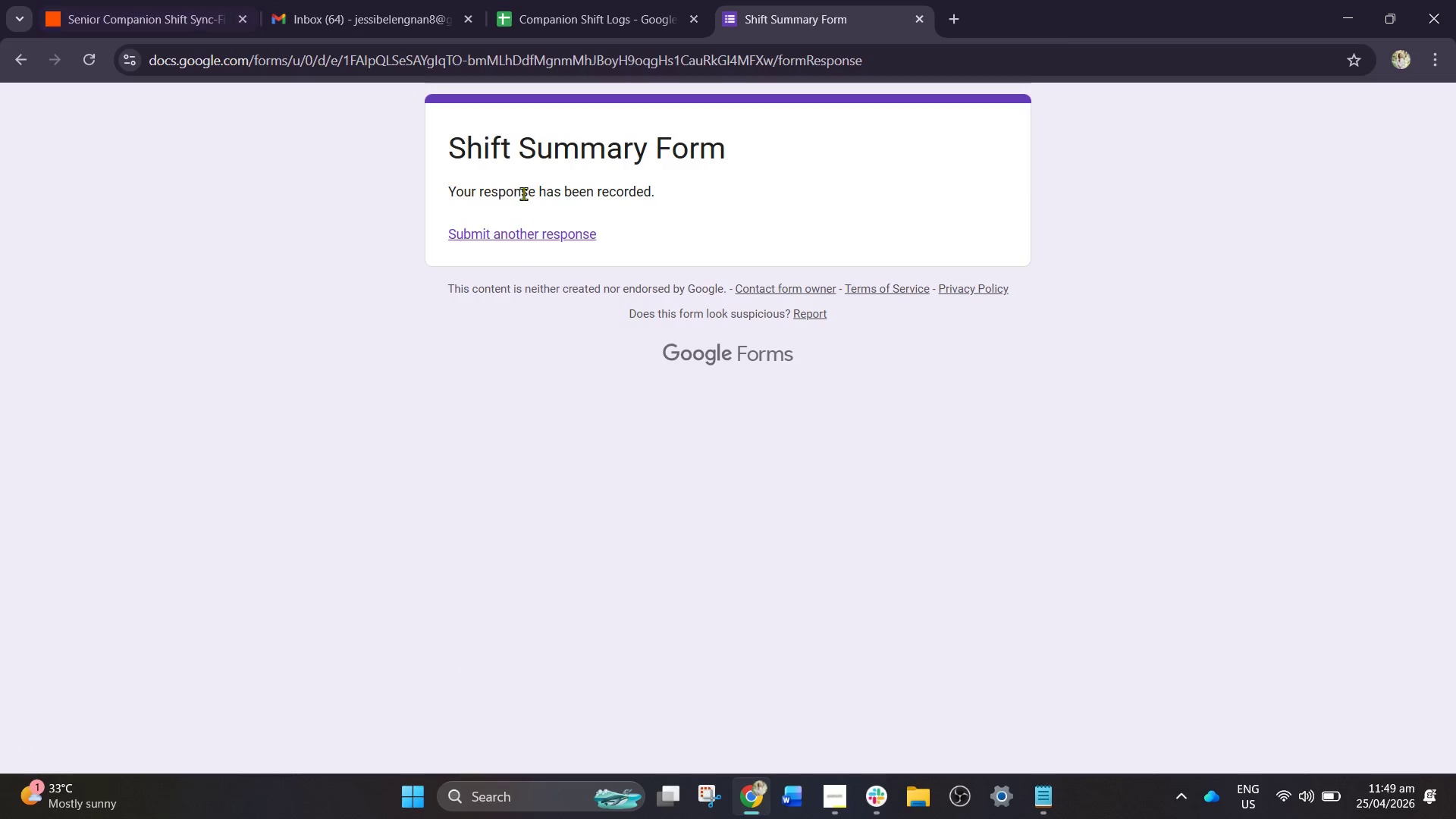 
left_click([551, 237])
 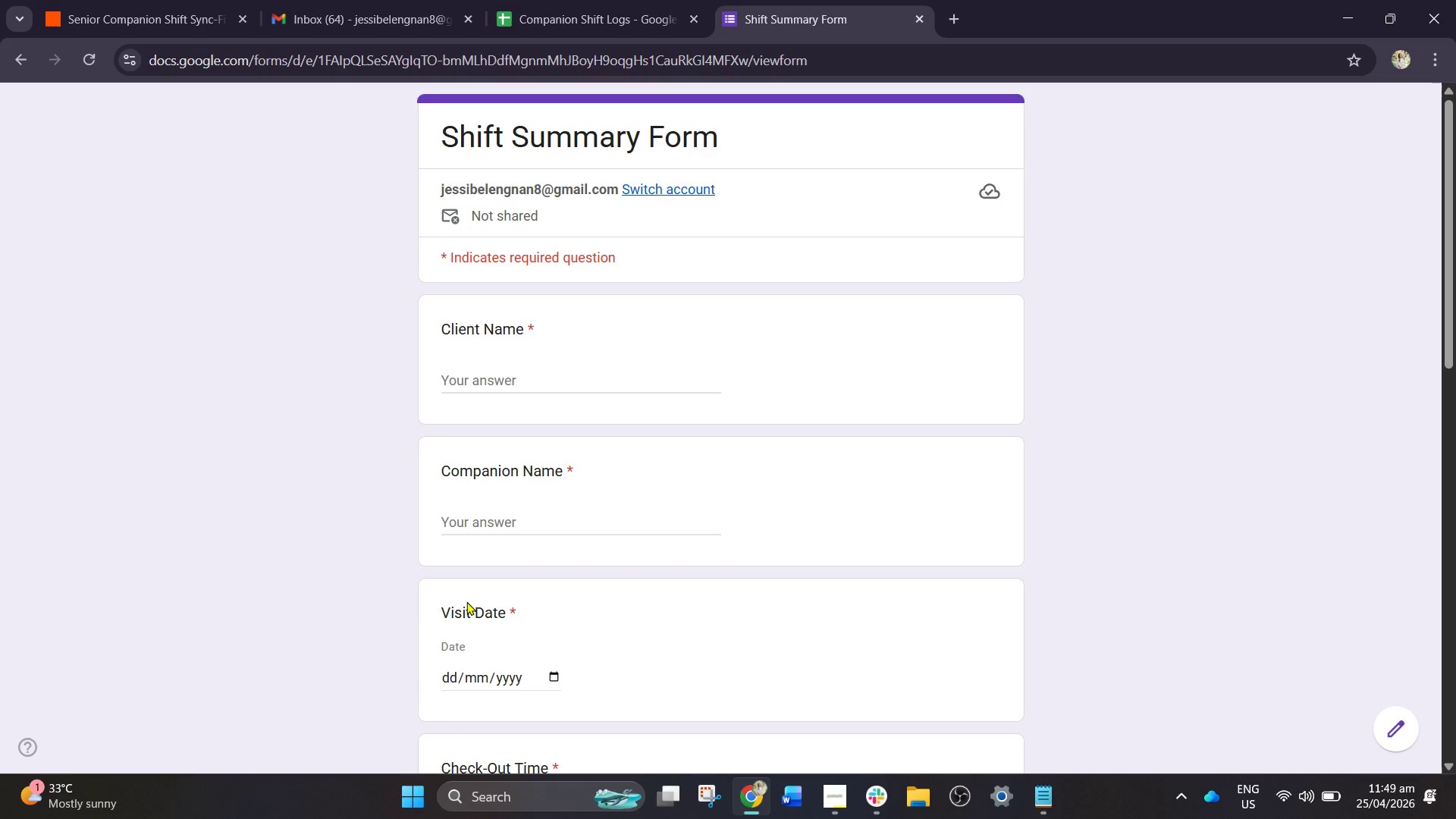 
scroll: coordinate [450, 658], scroll_direction: down, amount: 2.0
 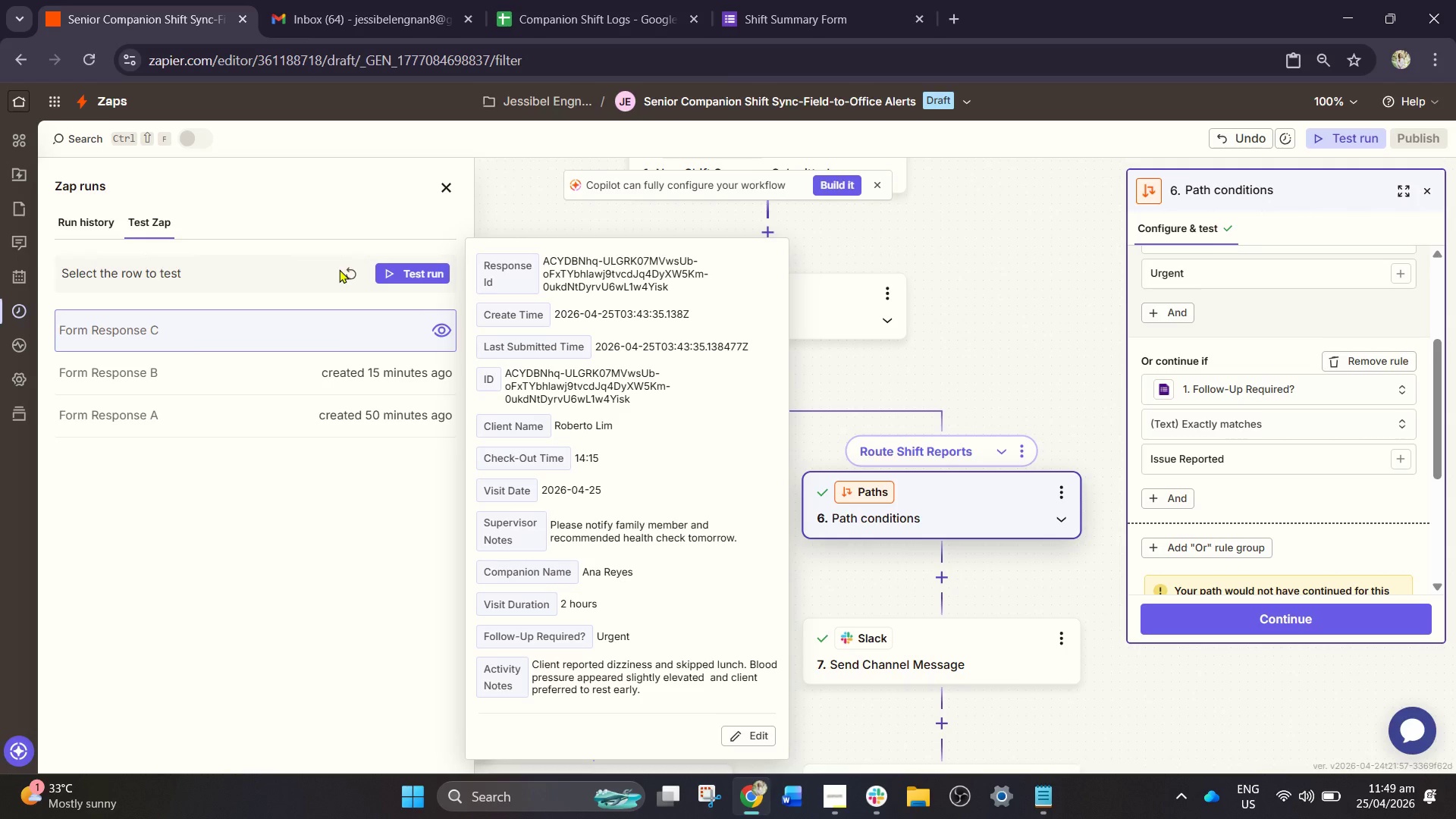 
wait(5.89)
 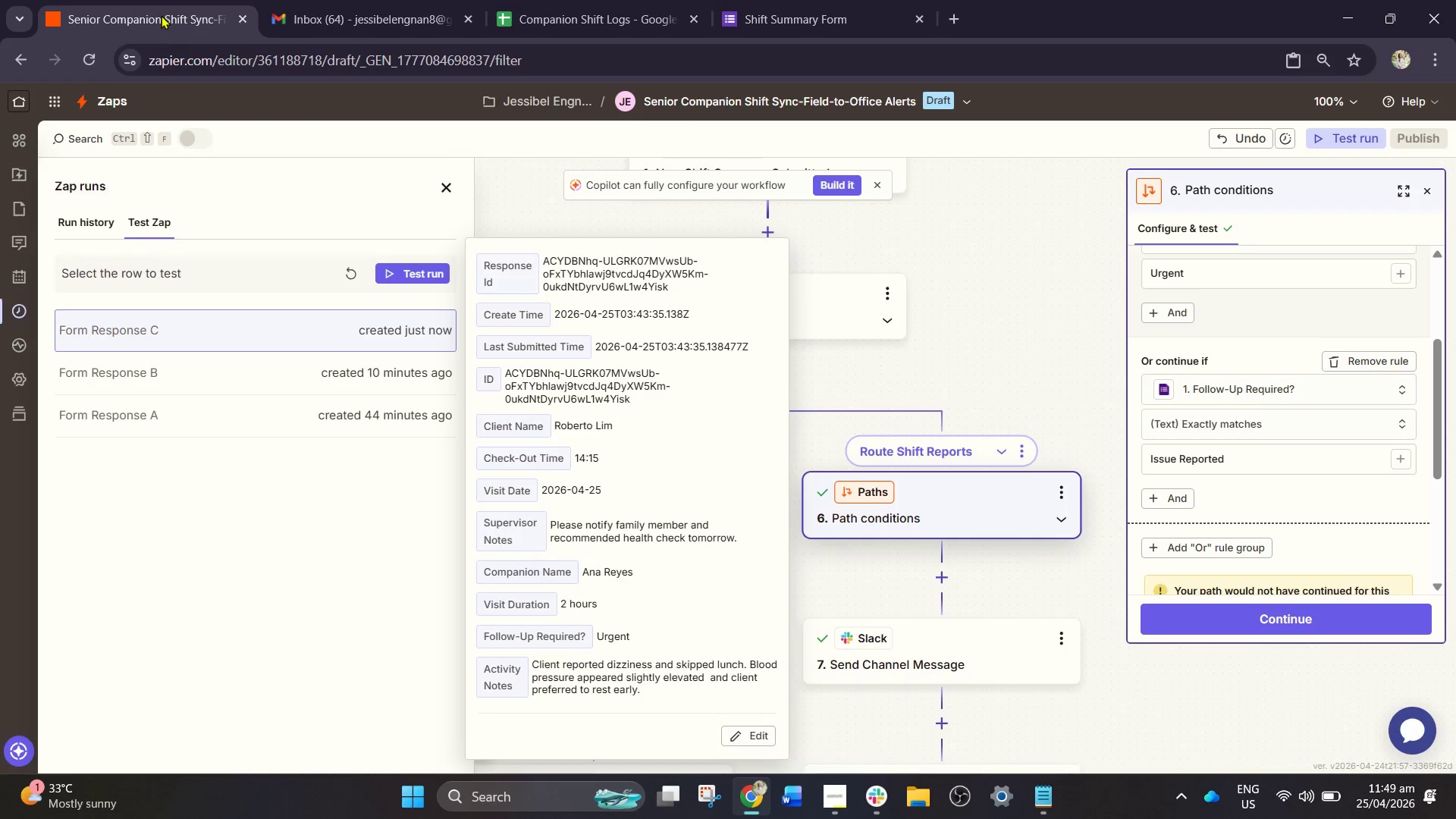 
left_click([354, 274])
 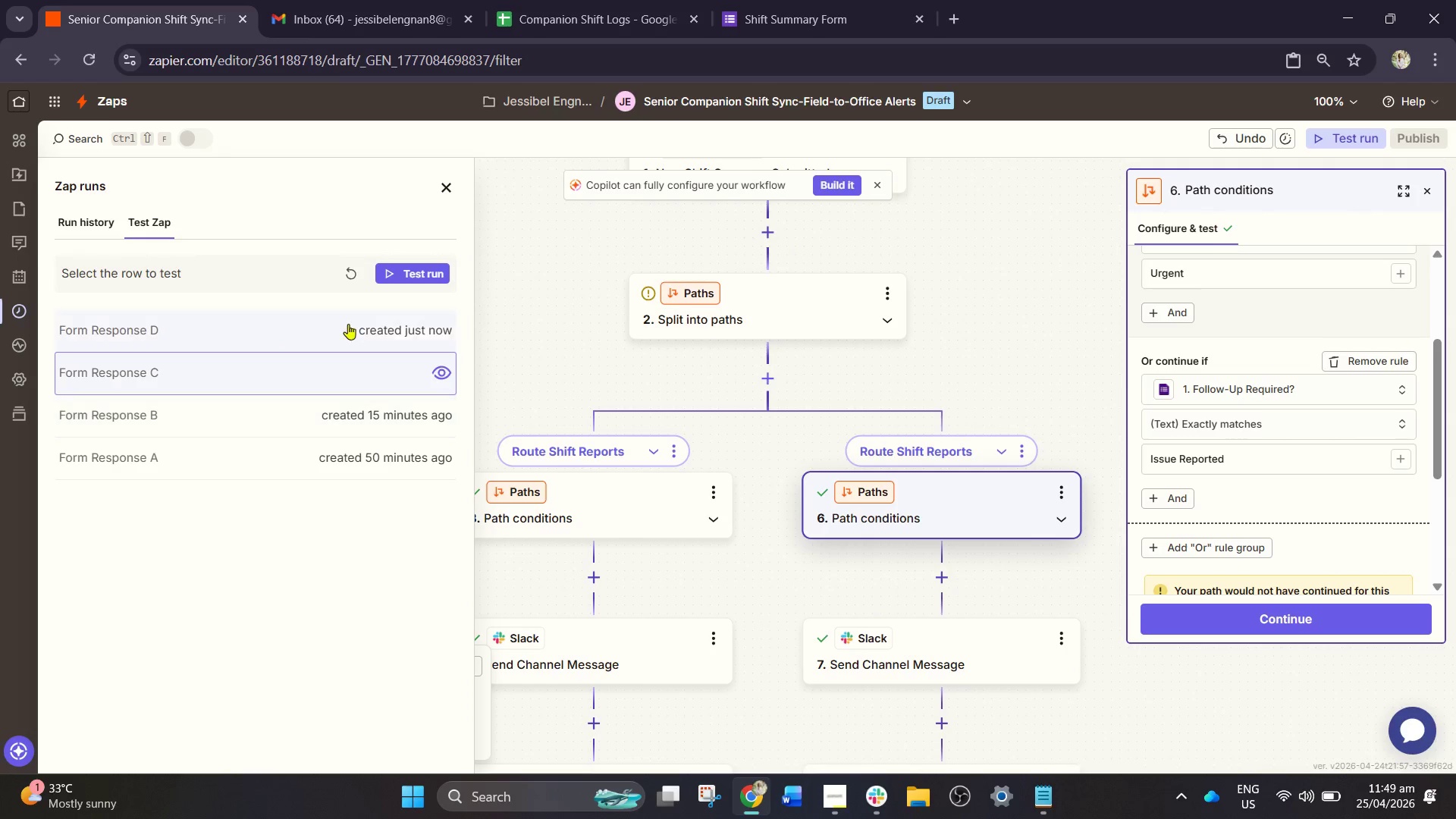 
wait(7.73)
 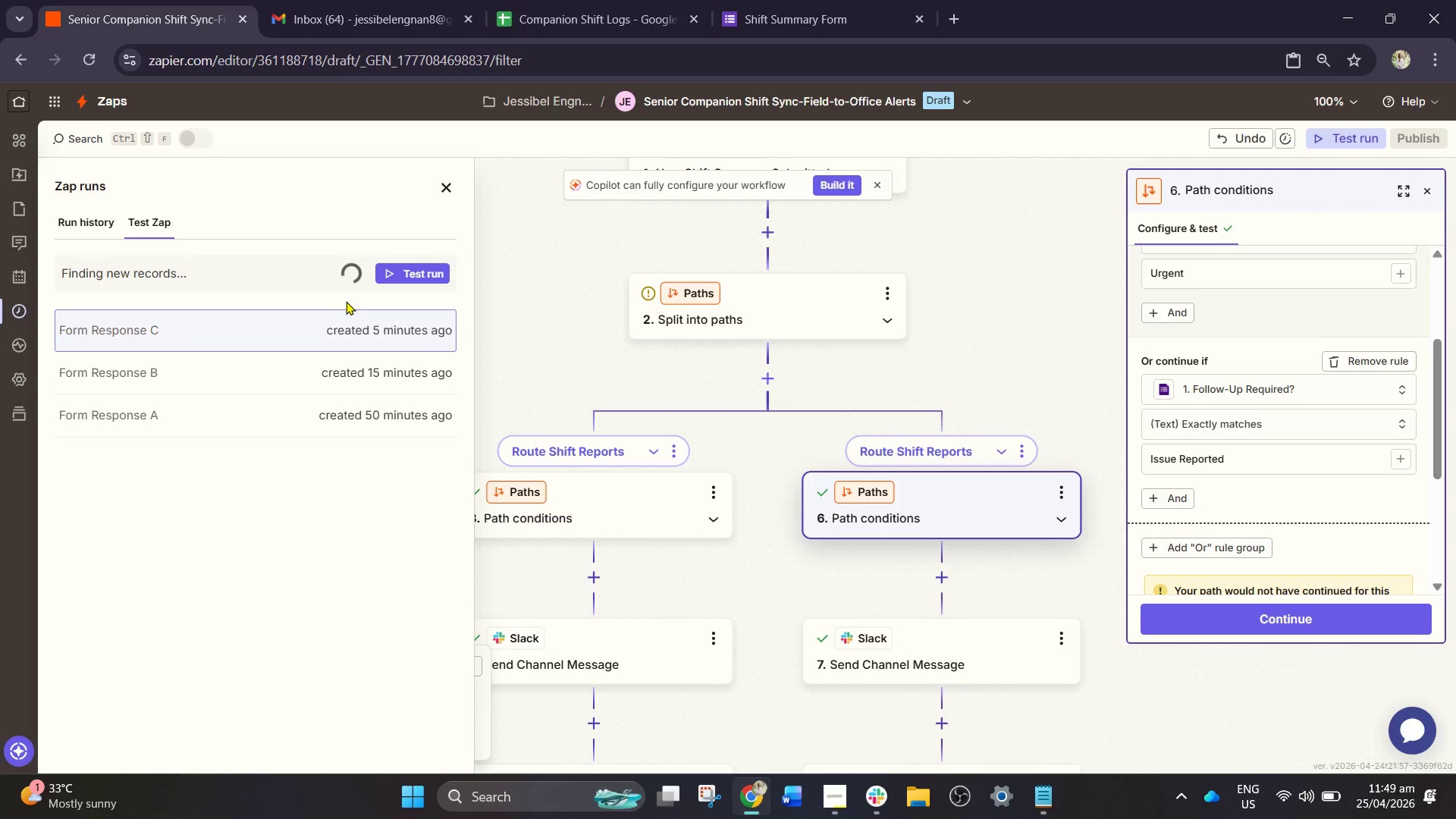 
left_click([390, 324])
 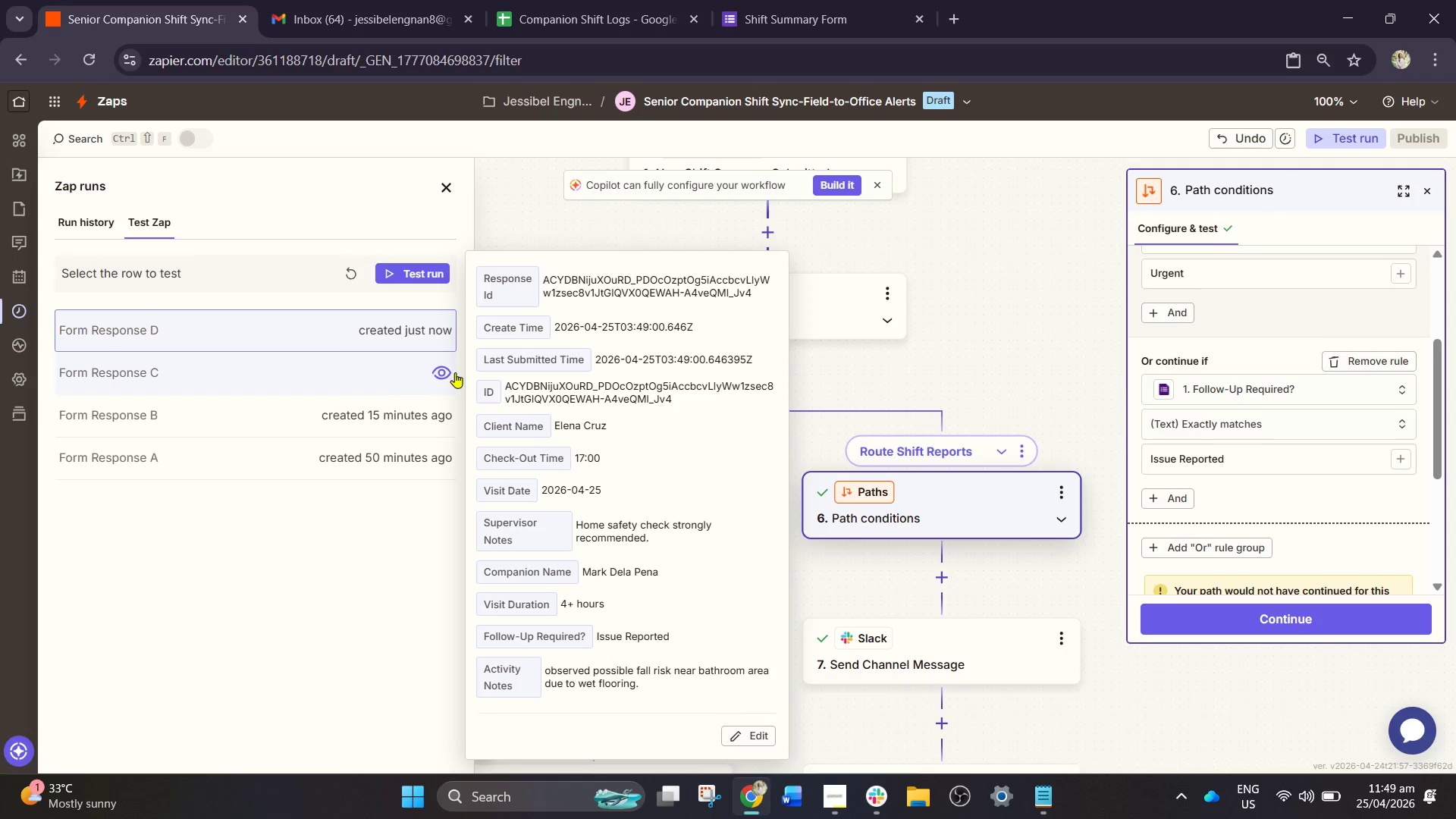 
wait(21.7)
 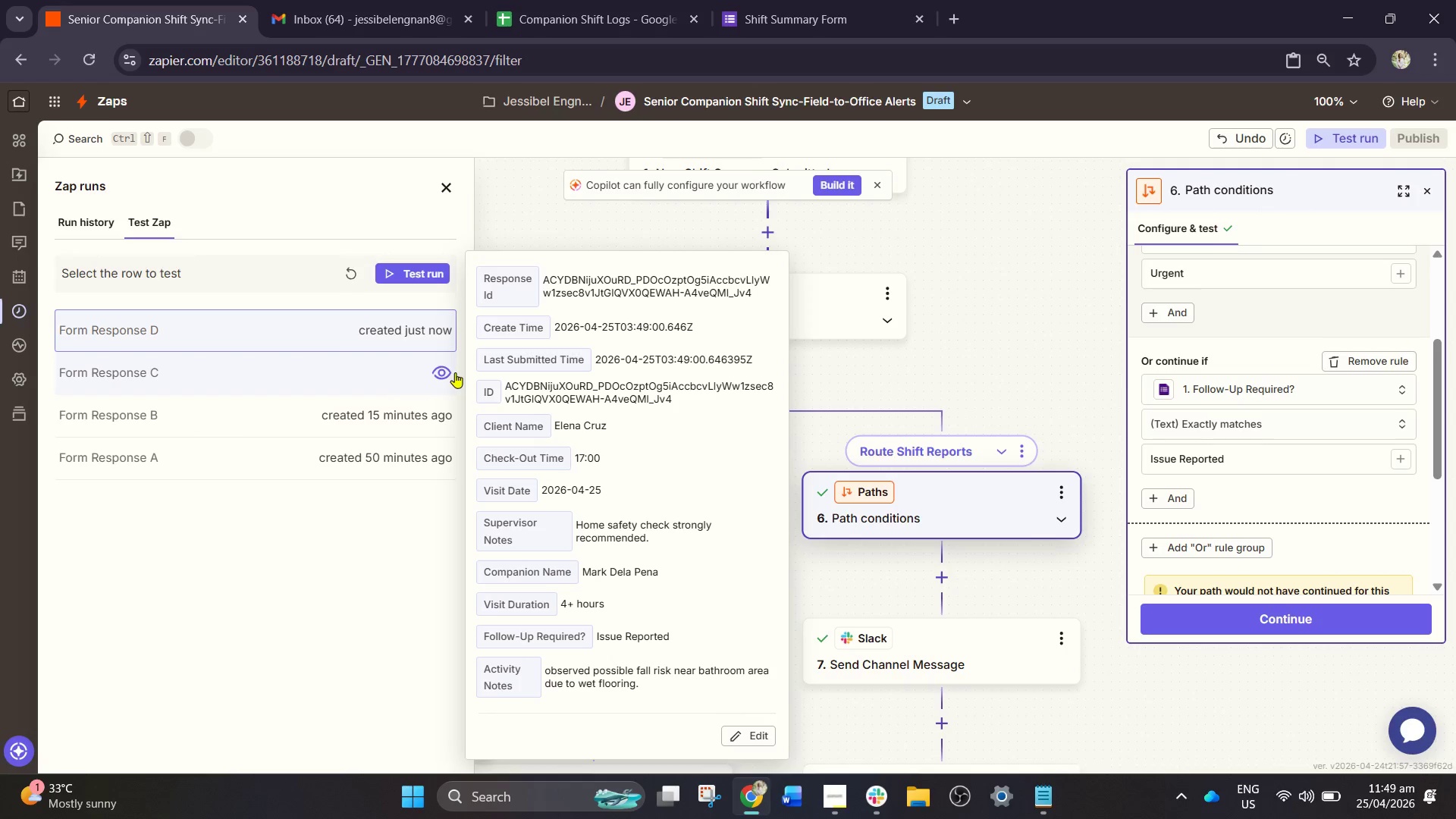 
scroll: coordinate [585, 190], scroll_direction: up, amount: 6.0
 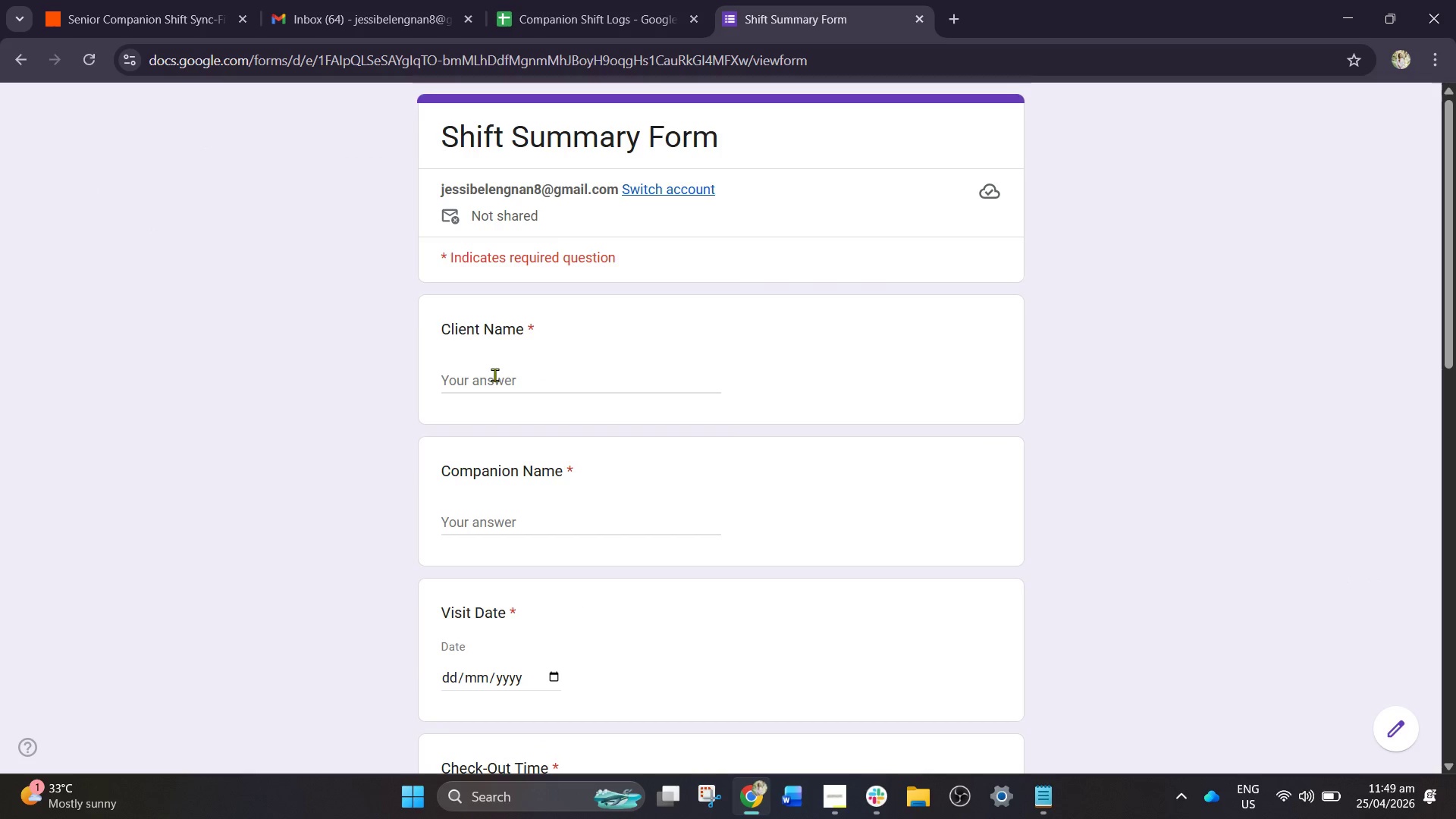 
left_click([494, 375])
 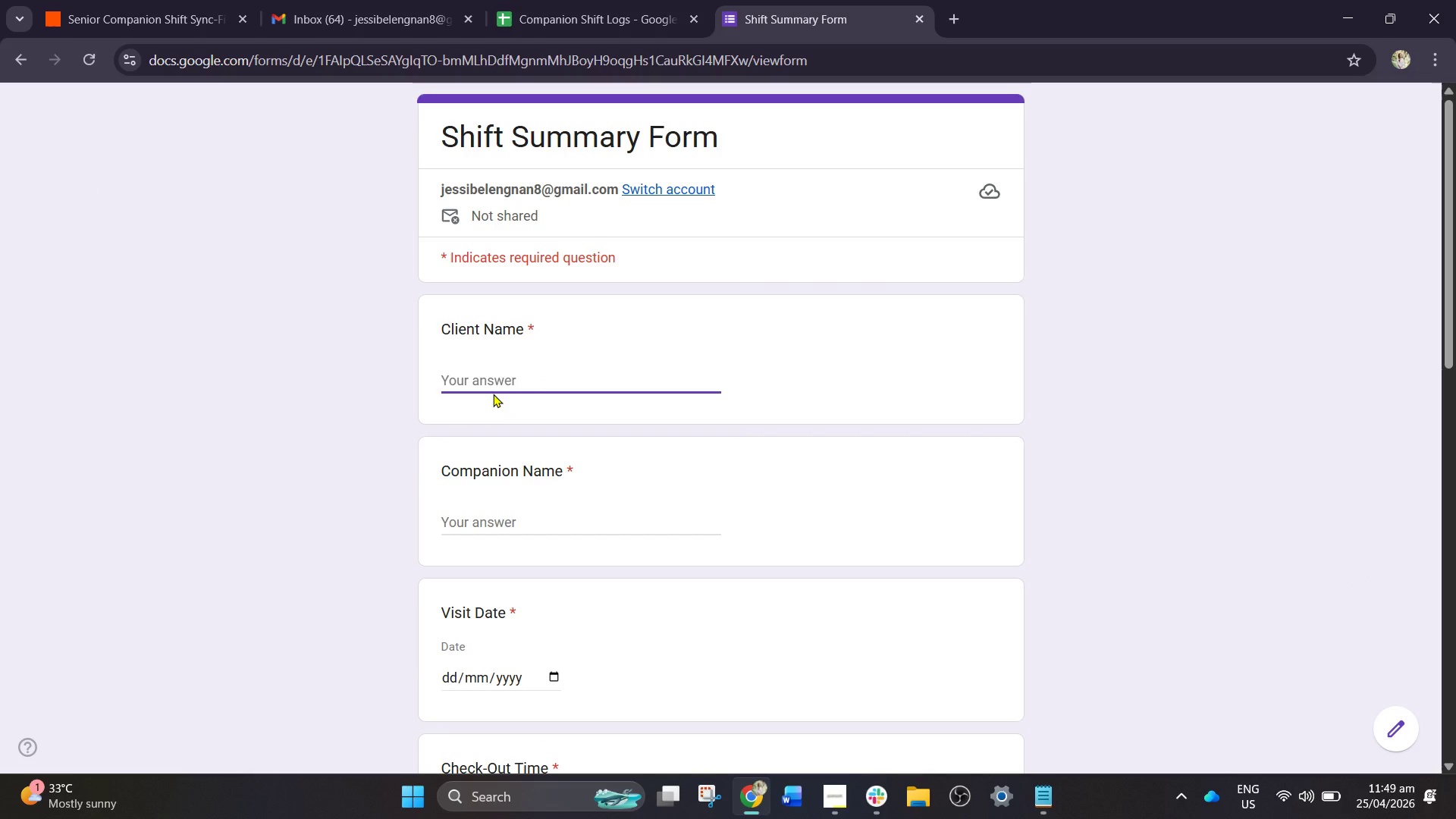 
wait(6.77)
 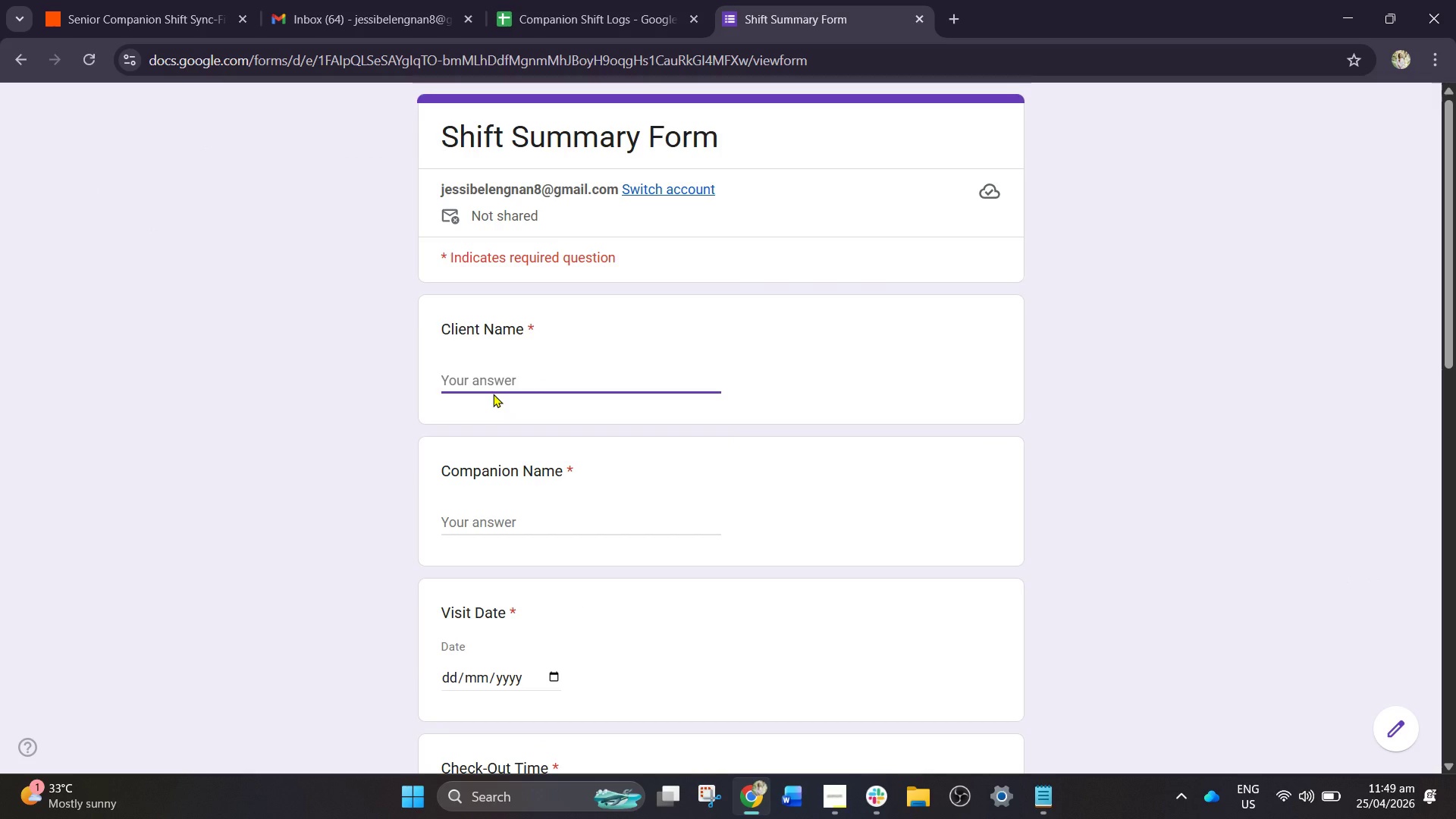 
key(CapsLock)
 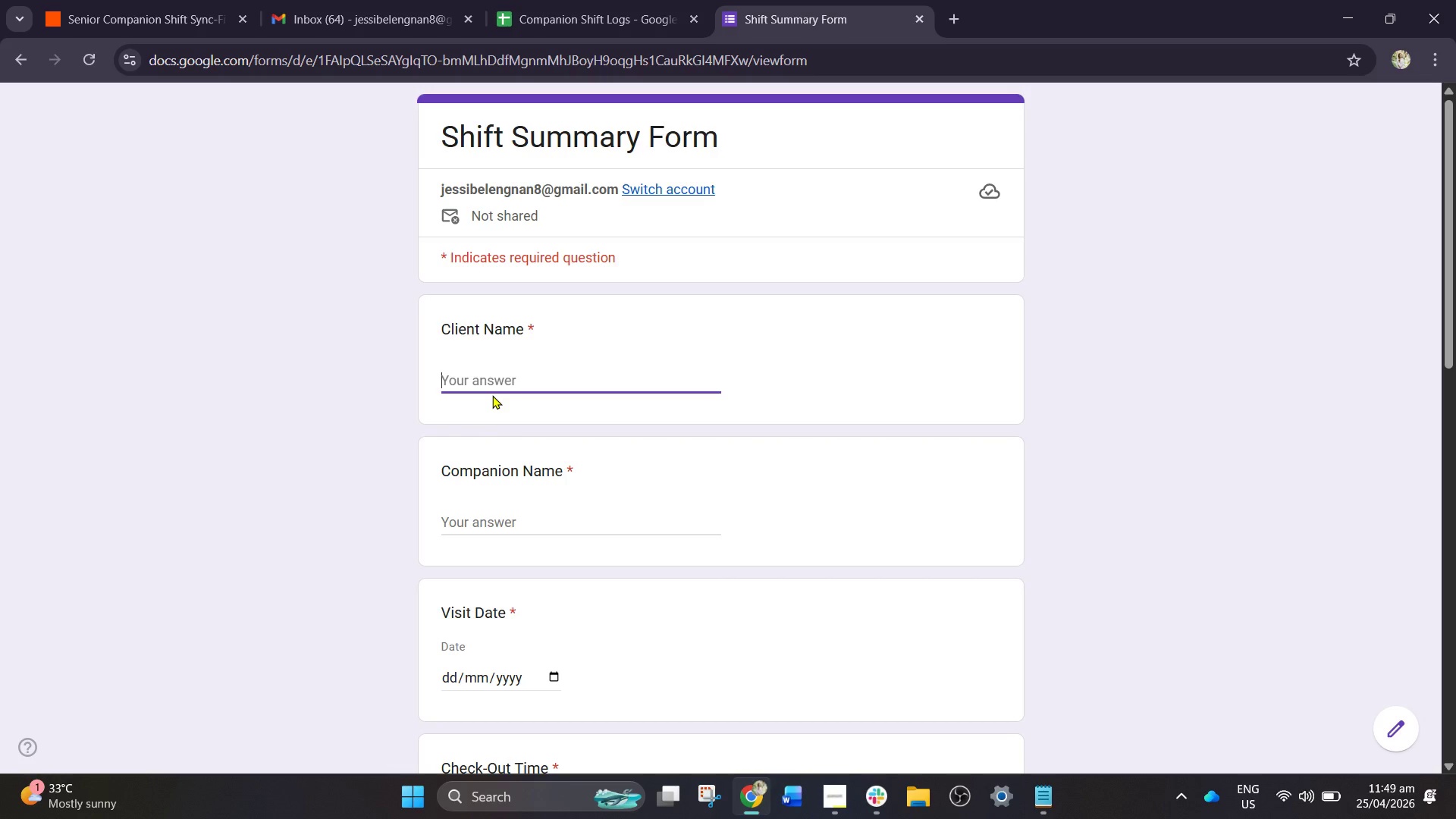 
key(J)
 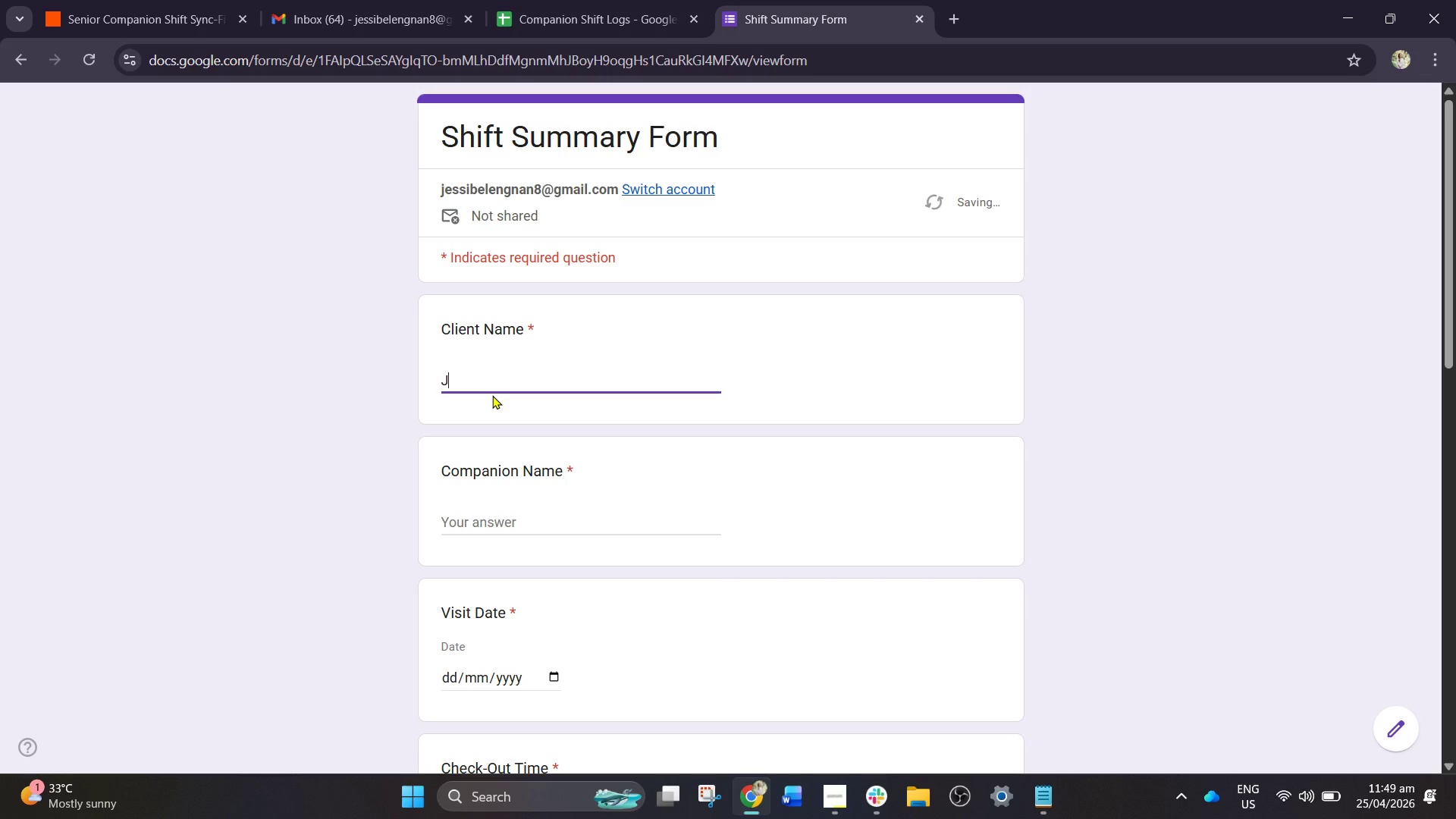 
key(CapsLock)
 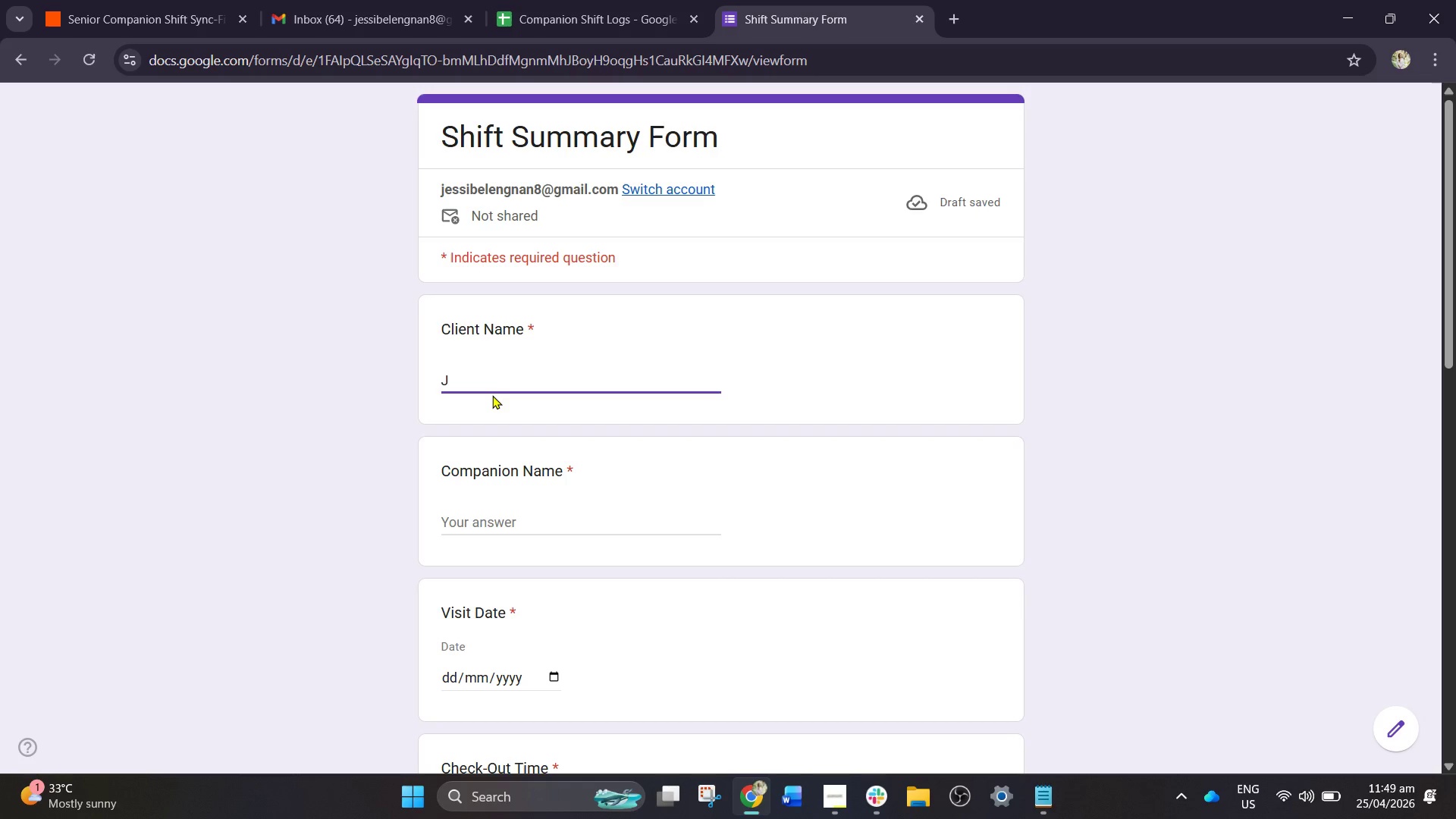 
key(O)
 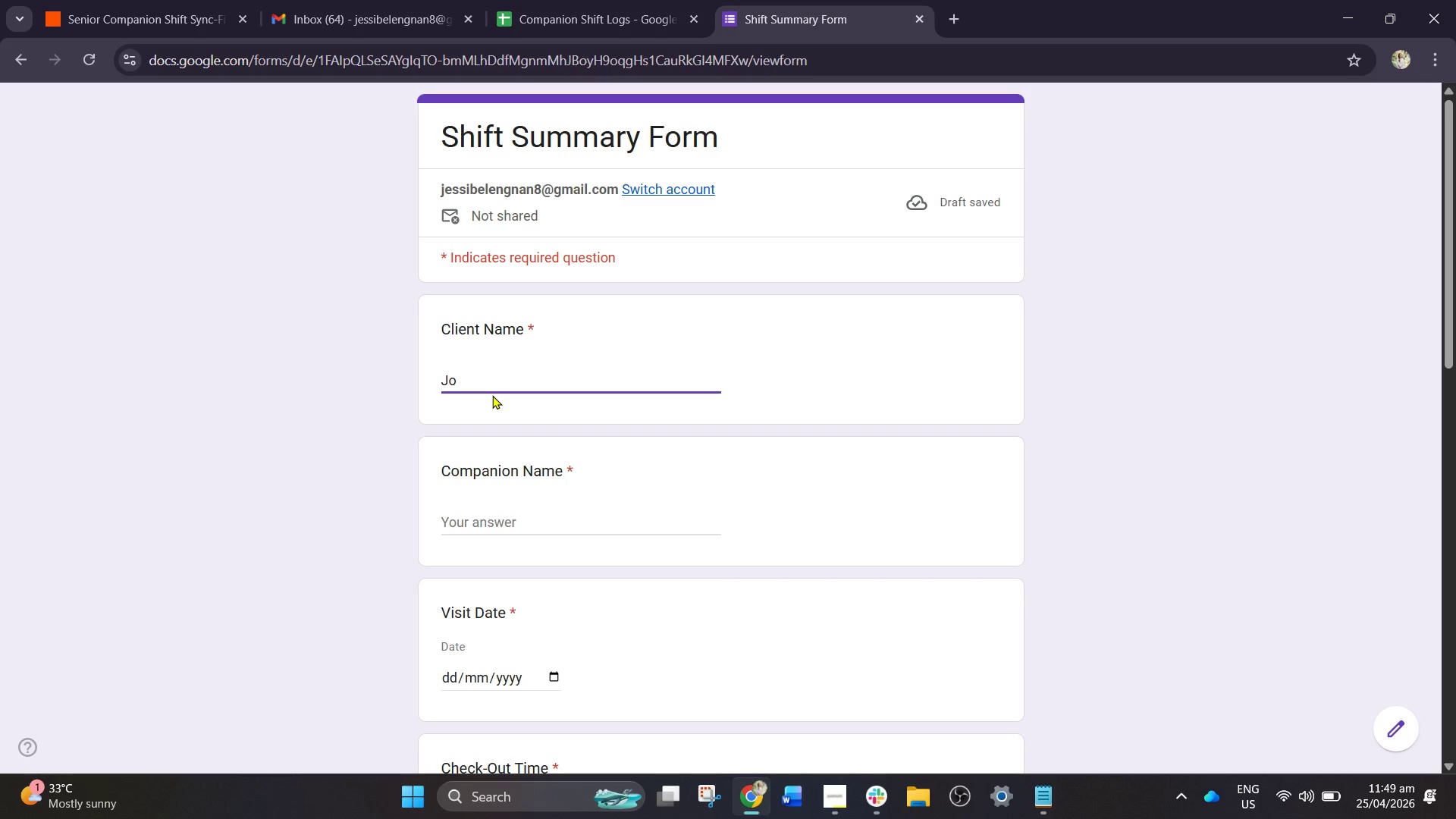 
key(S)
 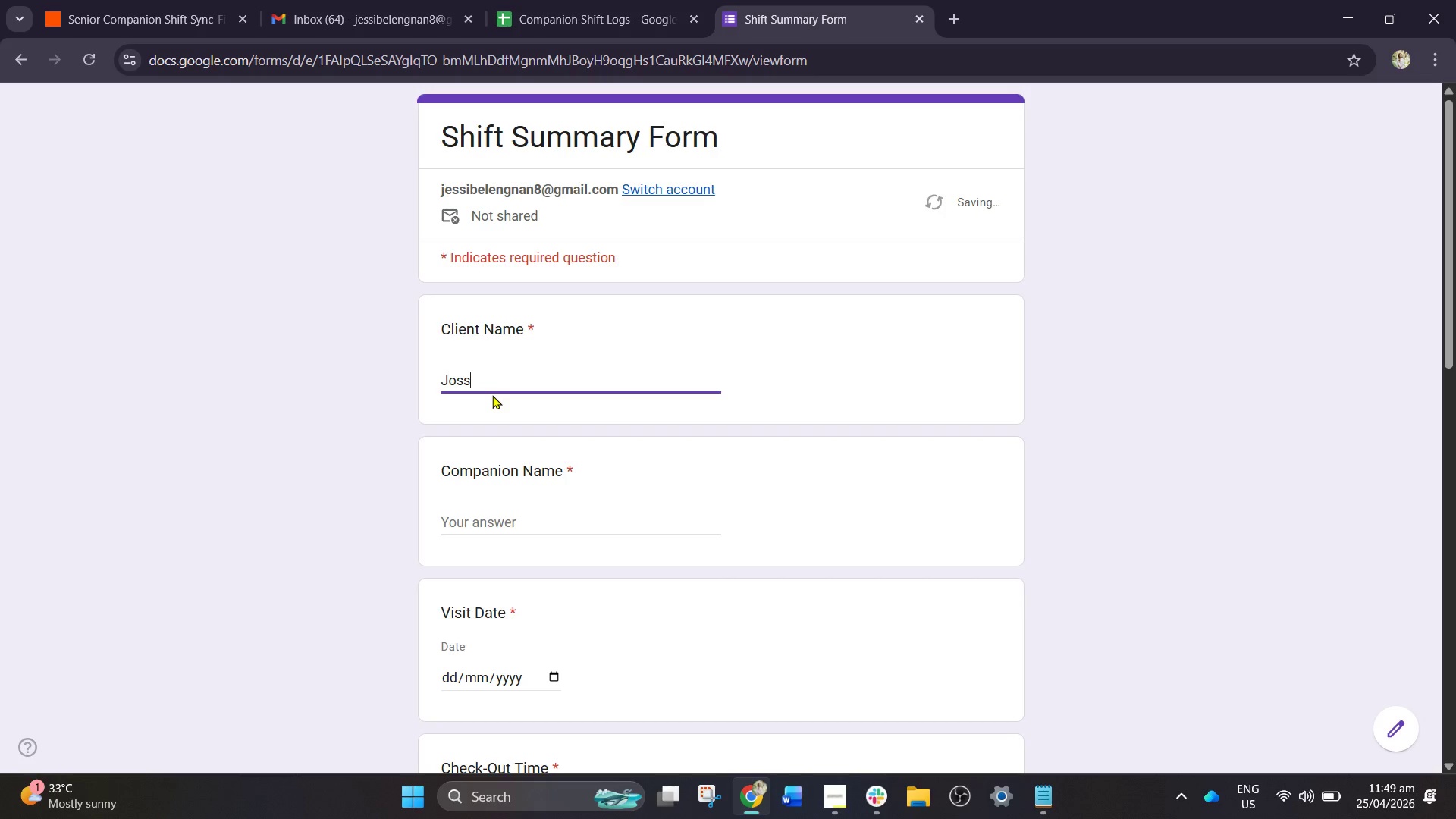 
hold_key(key=S, duration=0.44)
 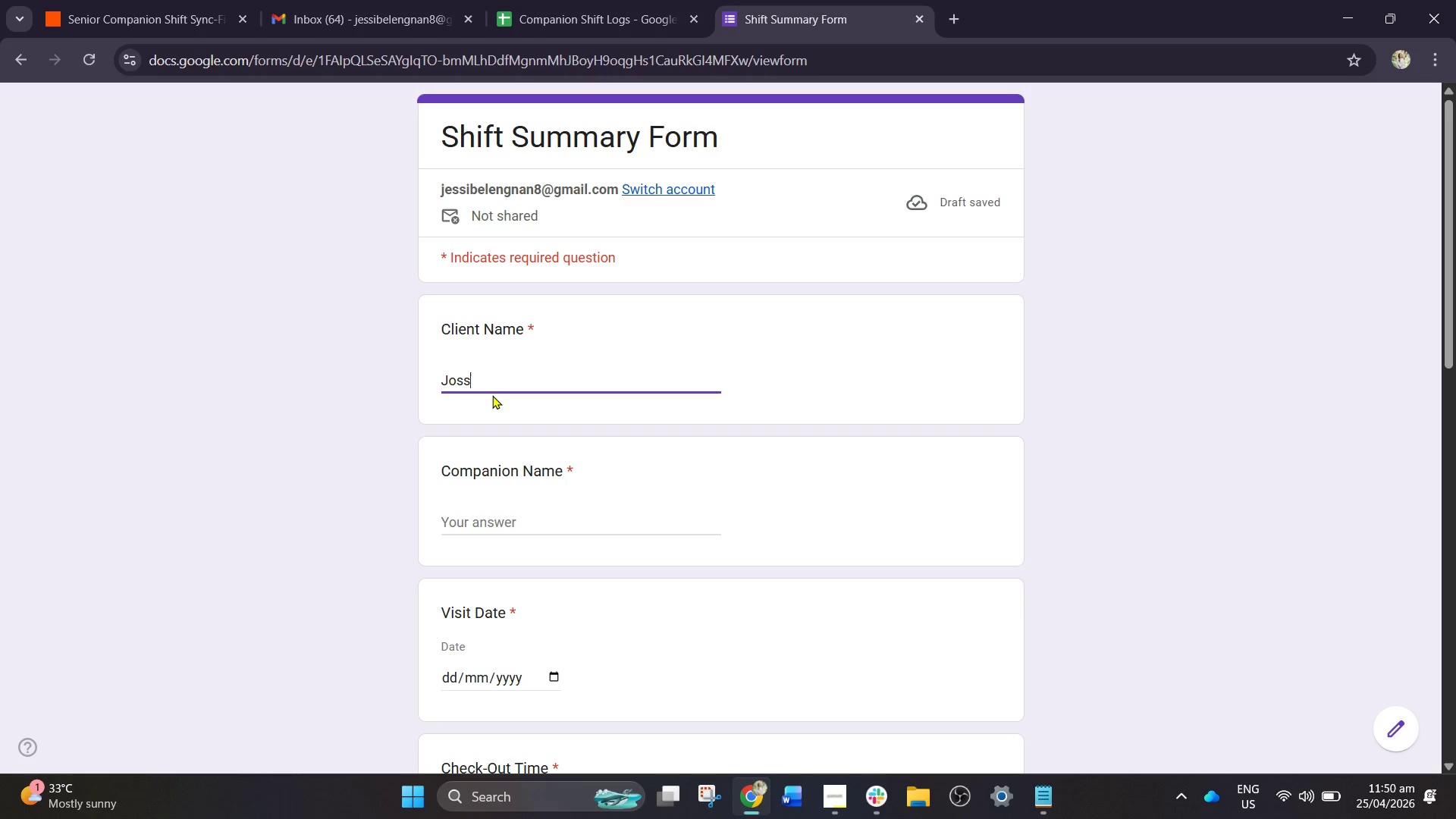 
key(Backspace)
 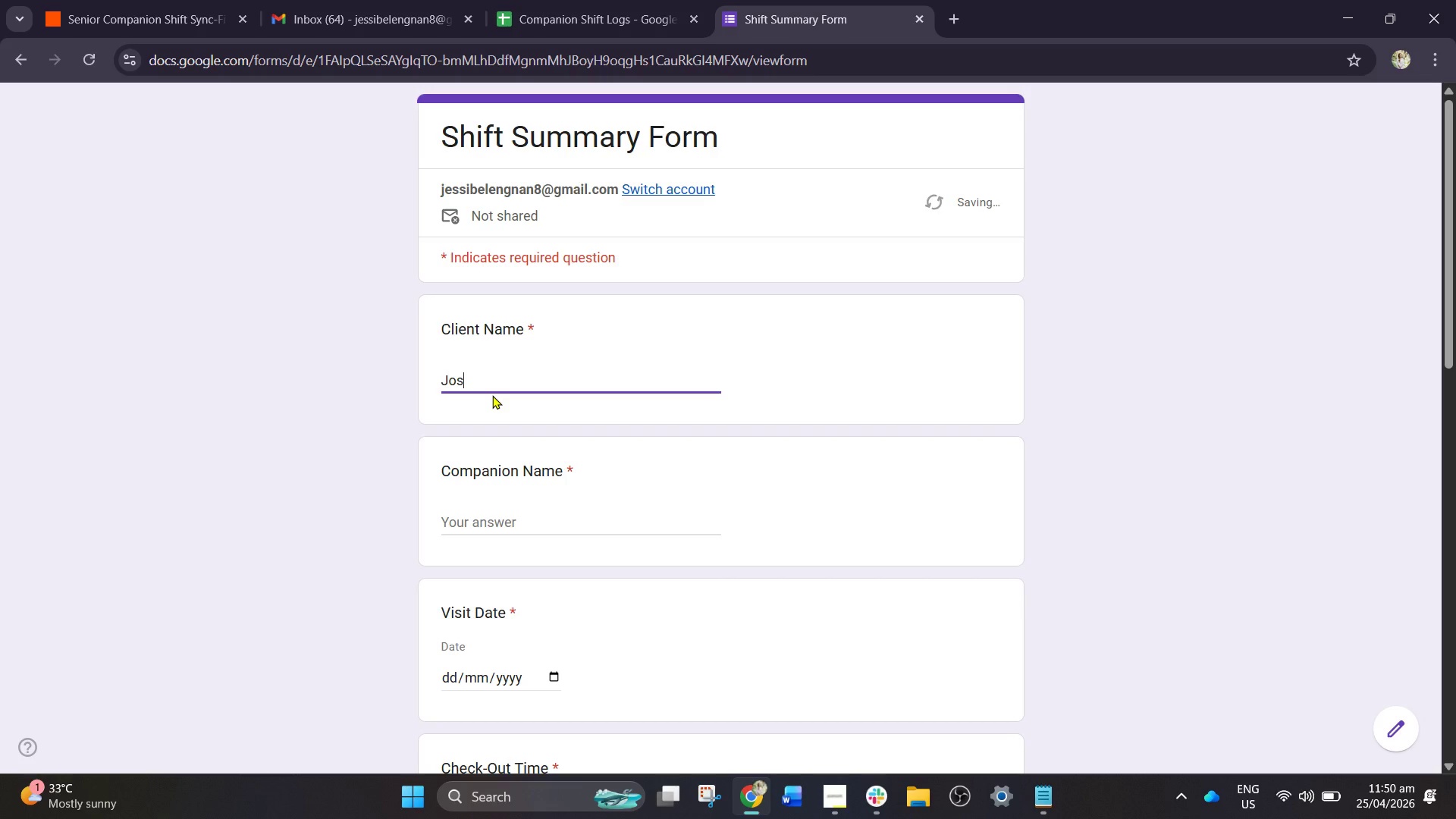 
key(E)
 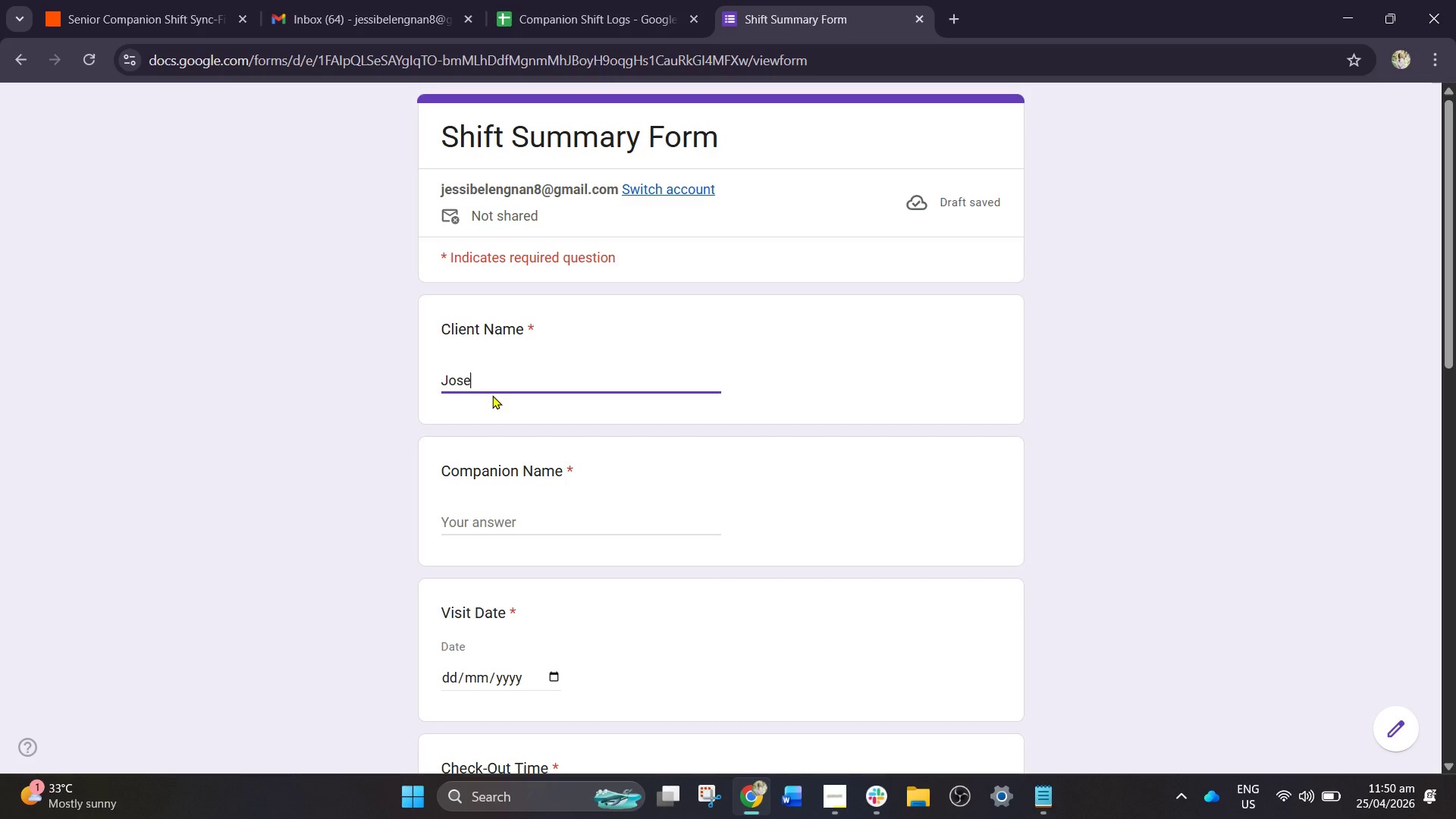 
key(Space)
 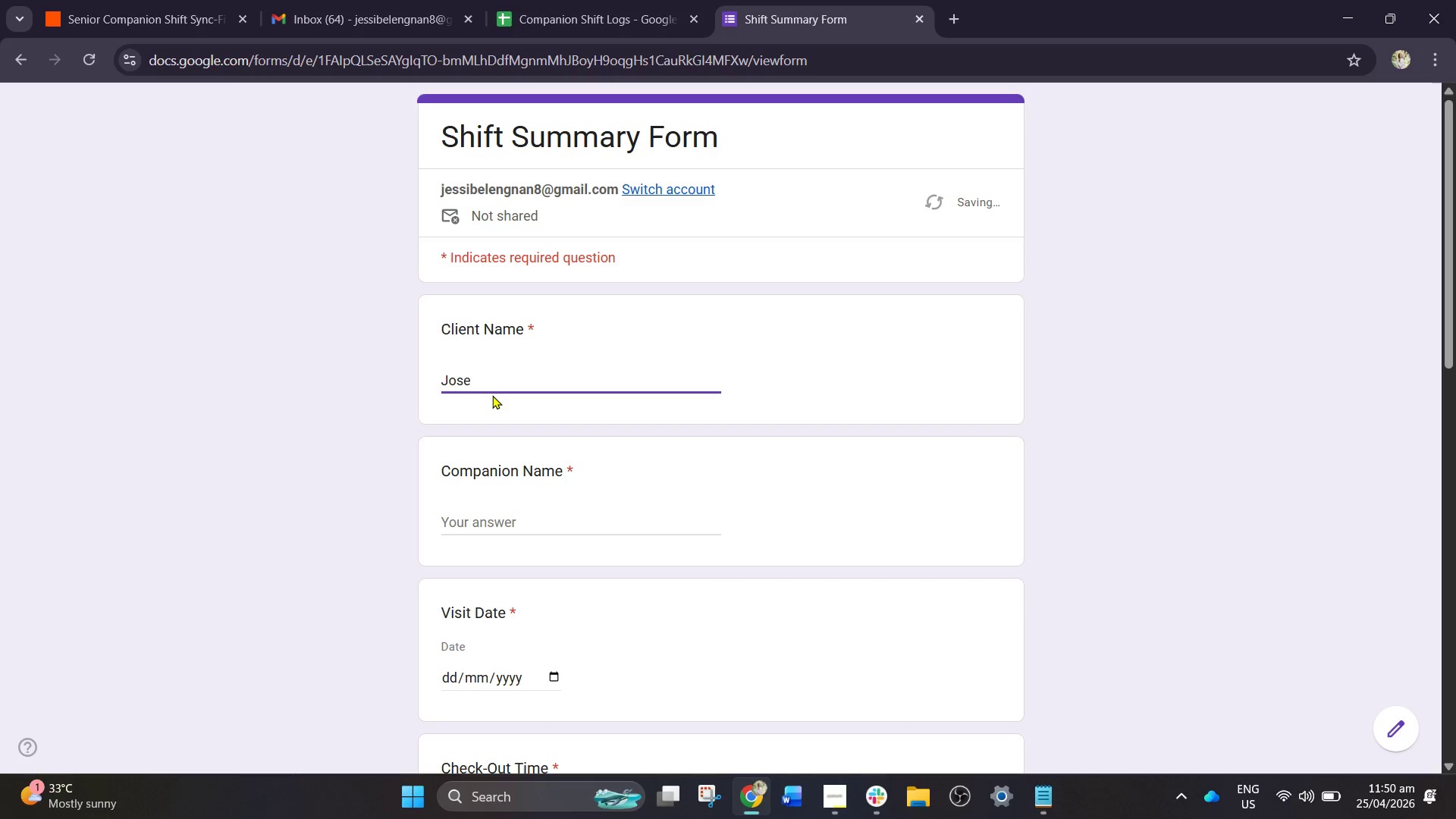 
key(CapsLock)
 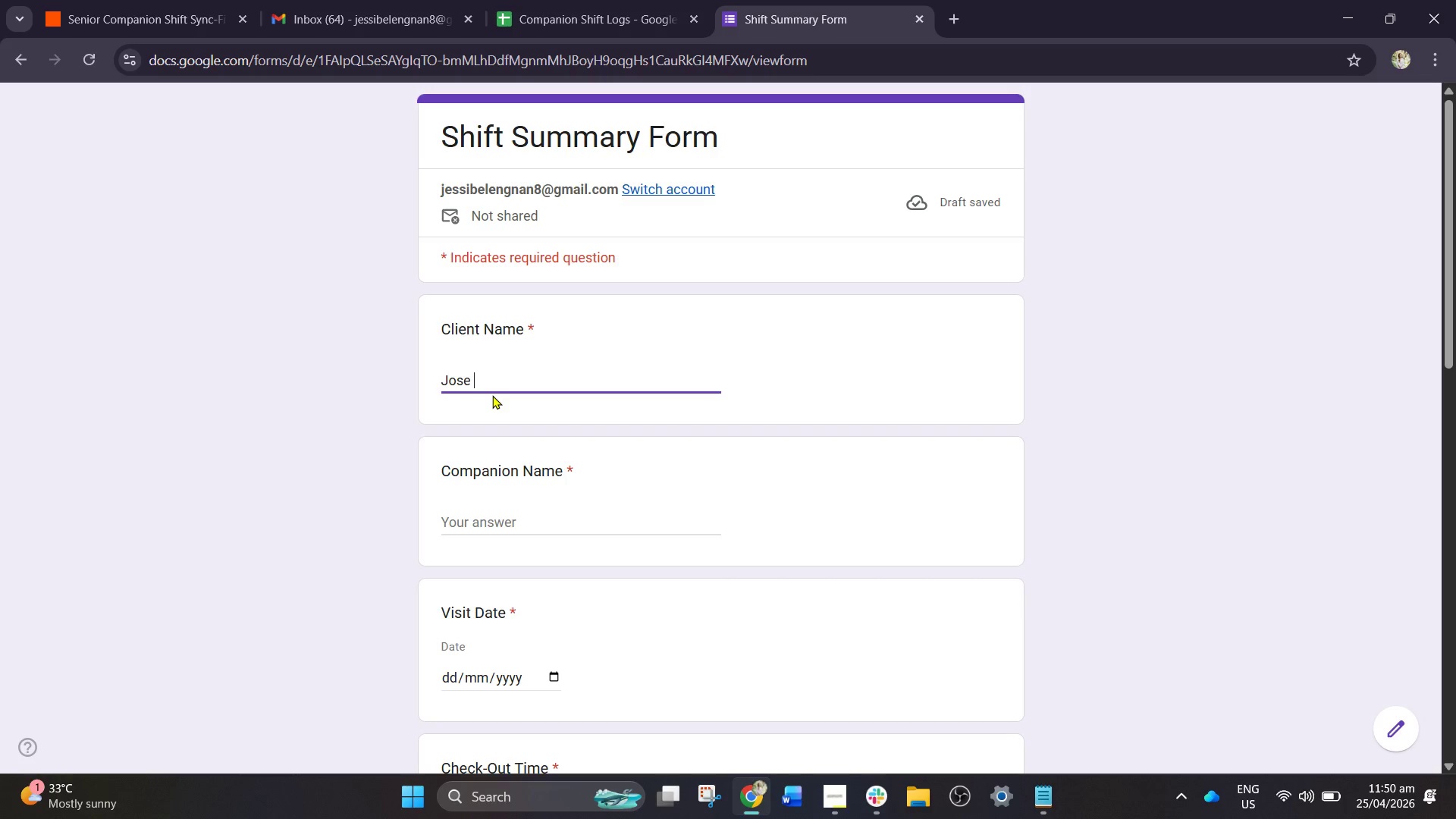 
key(R)
 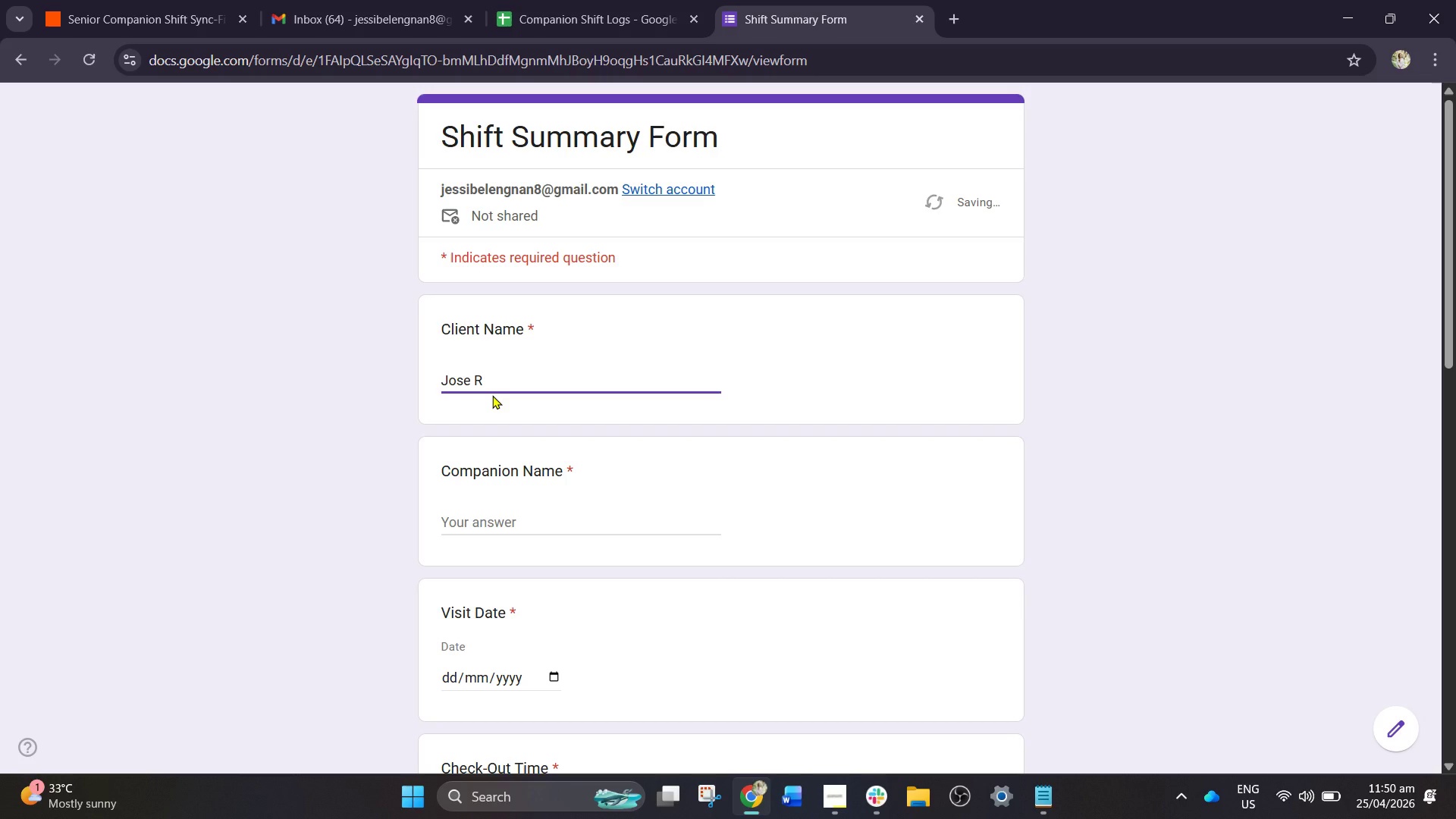 
key(CapsLock)
 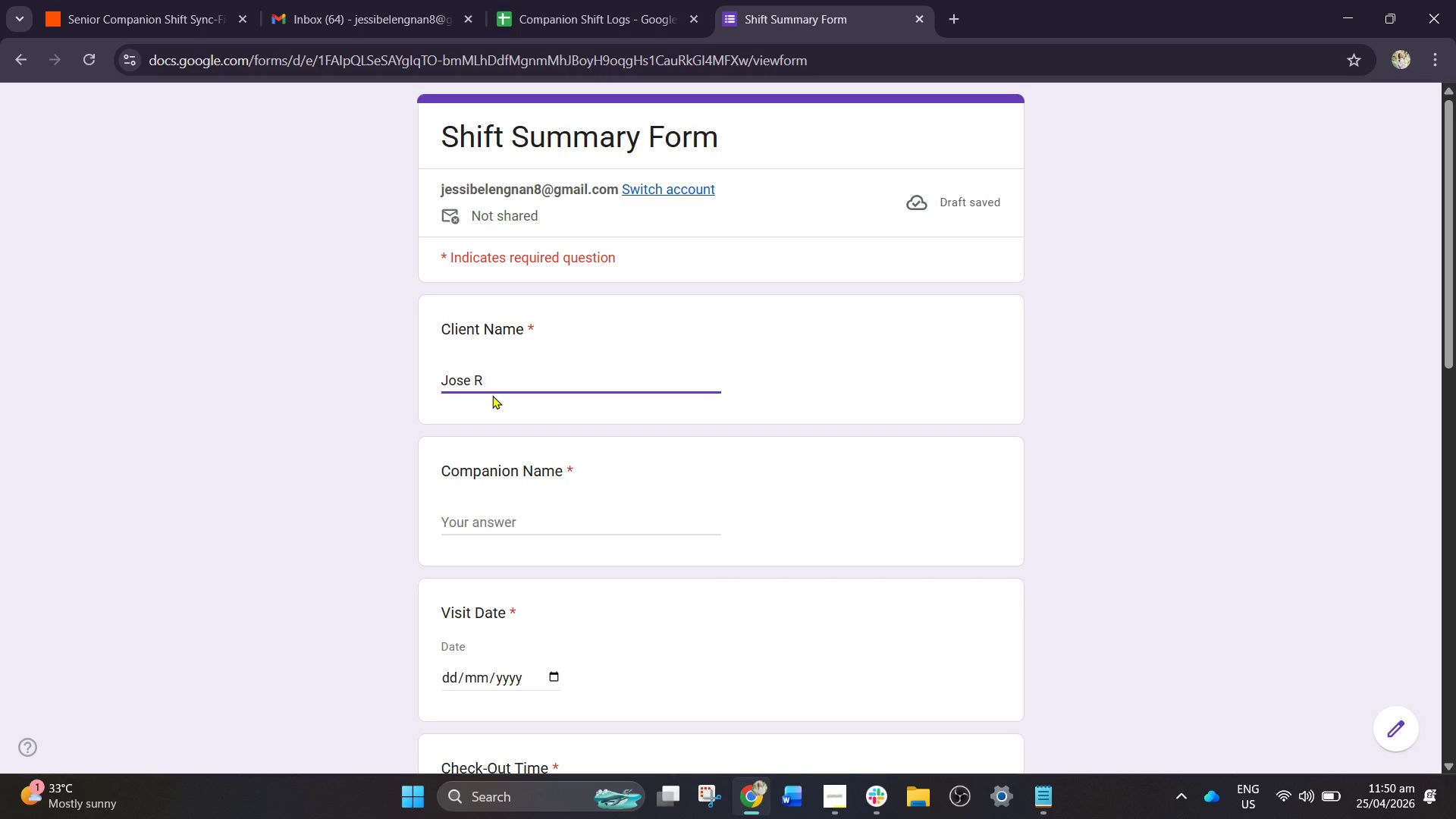 
type(amiez)
 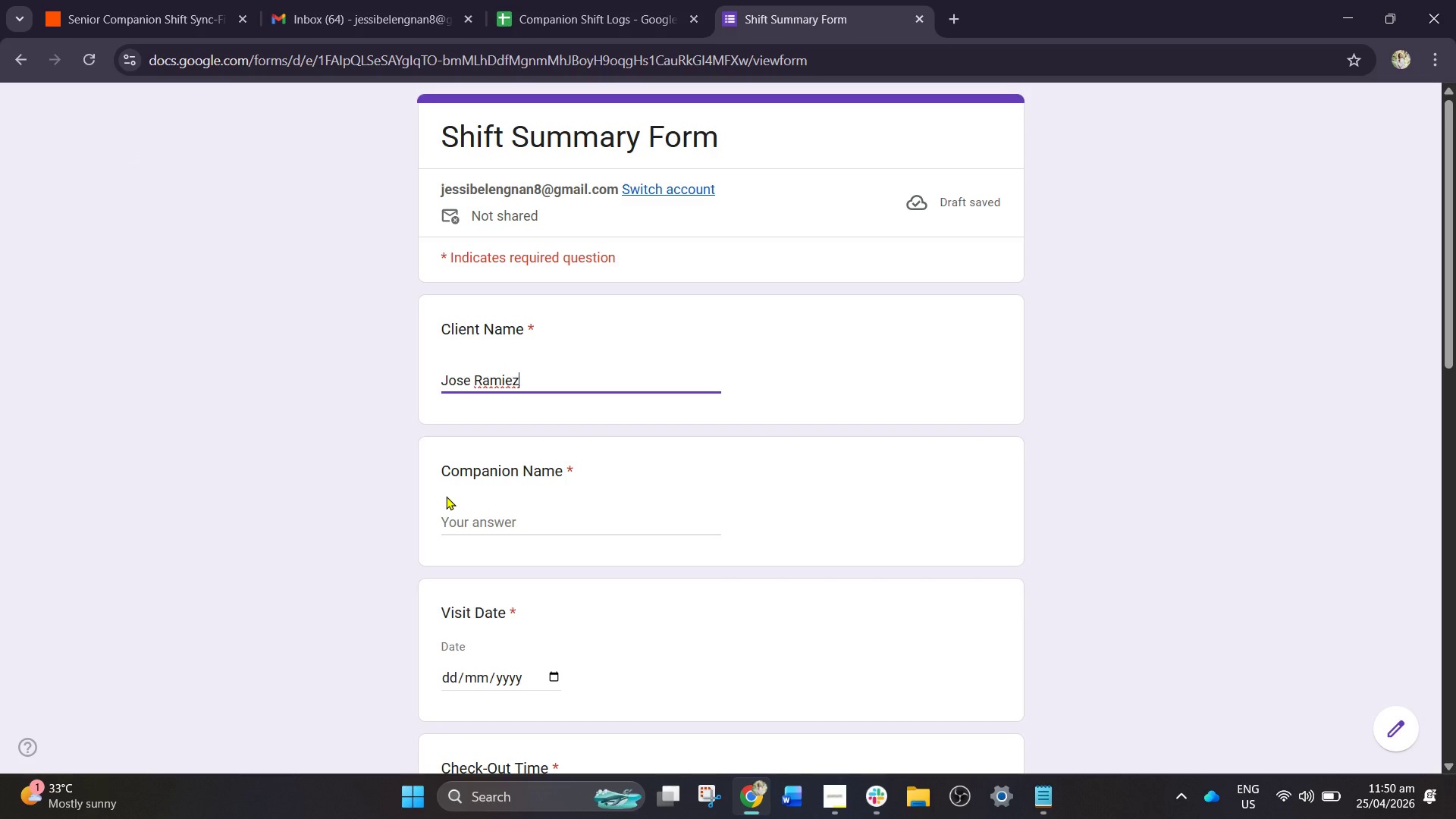 
wait(9.28)
 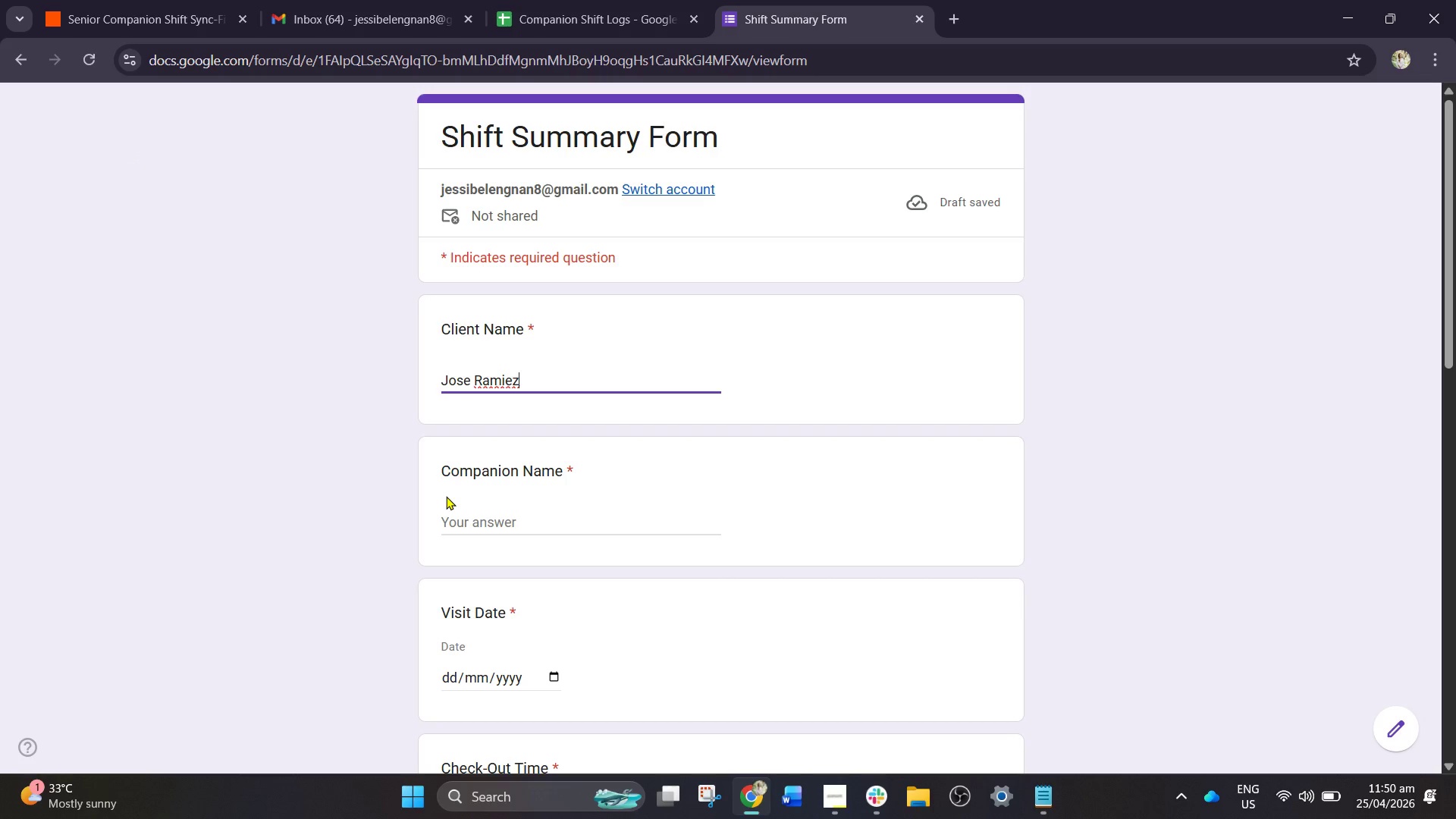 
left_click([506, 372])
 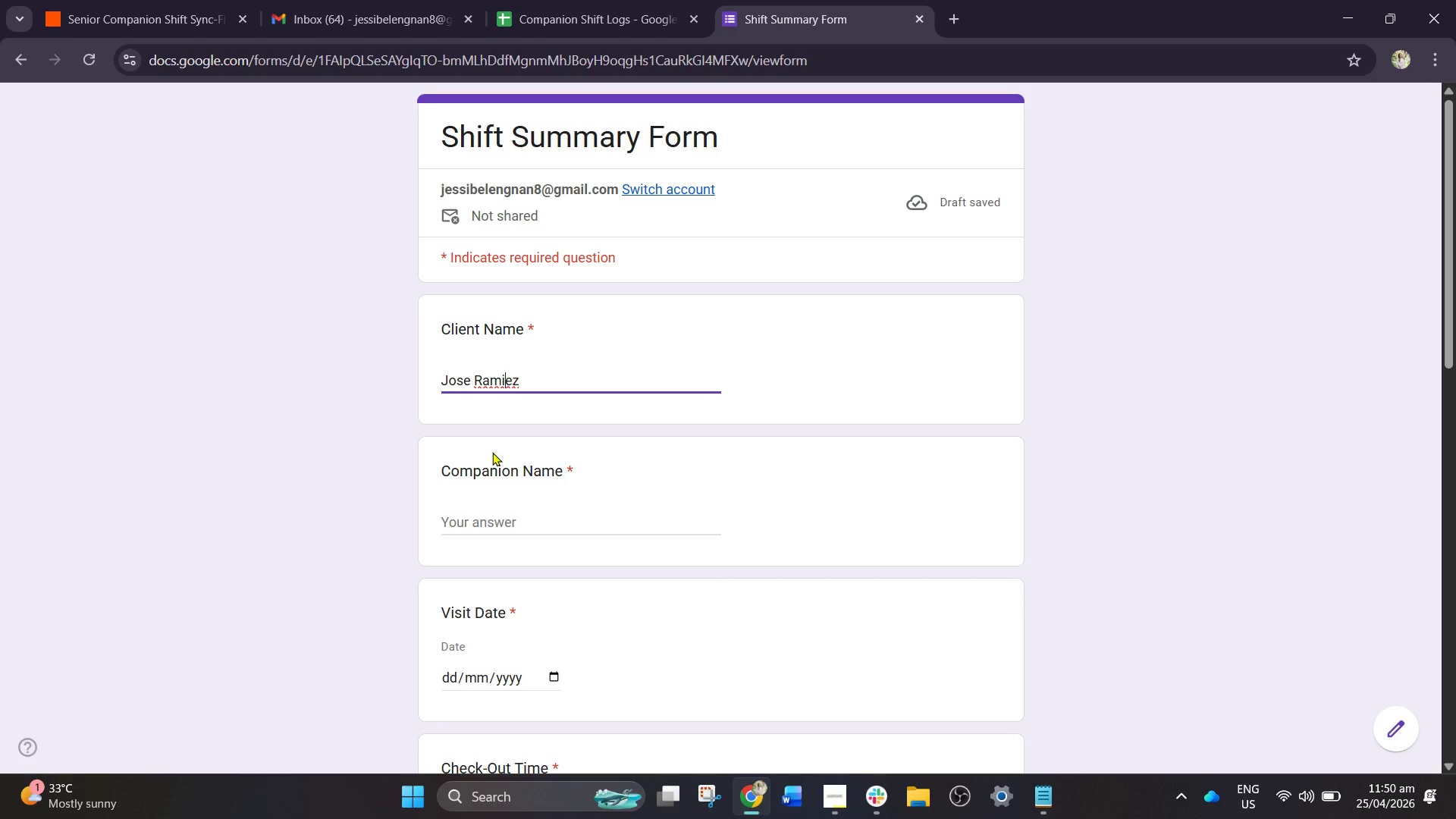 
key(R)
 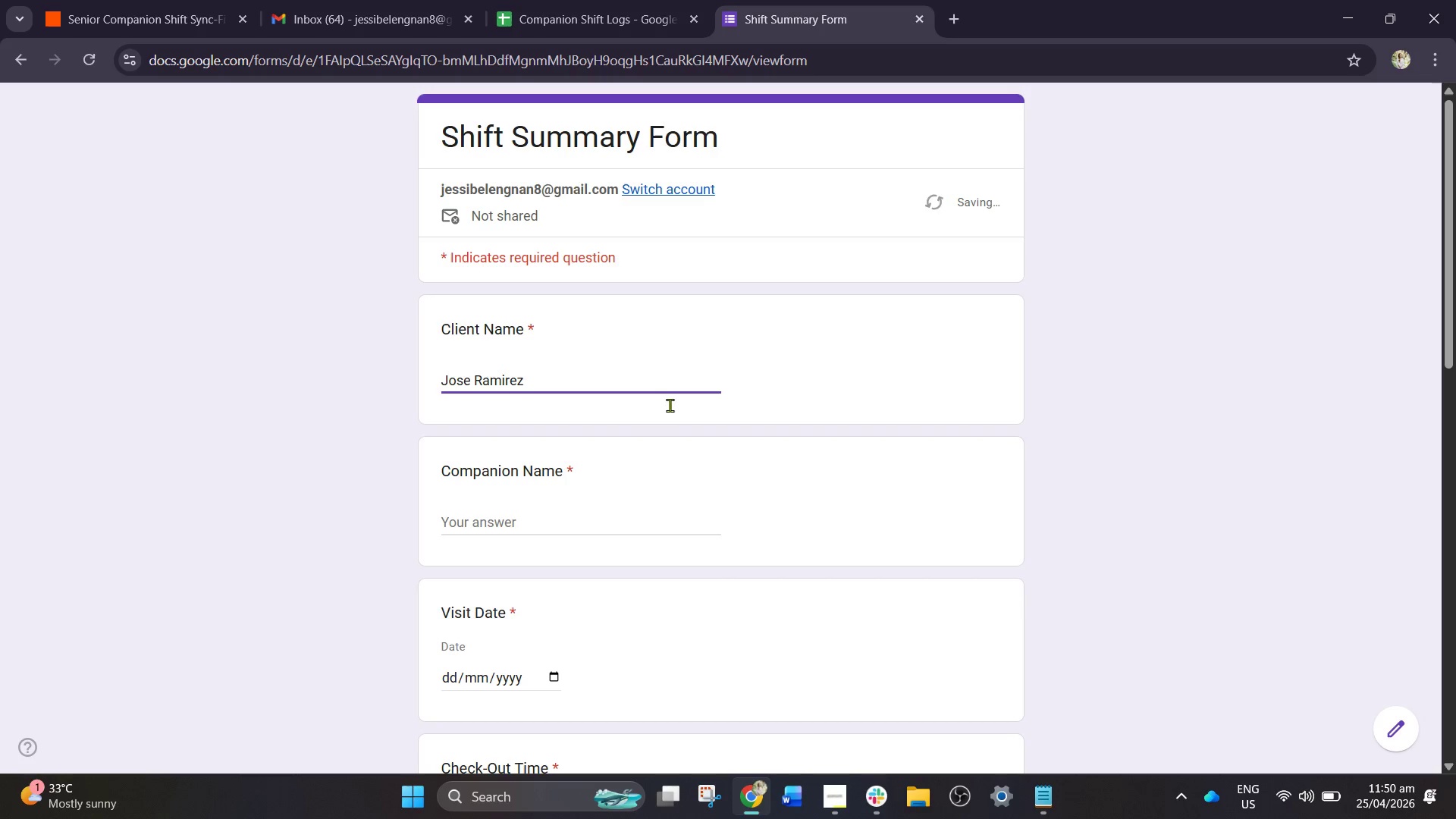 
left_click([623, 506])
 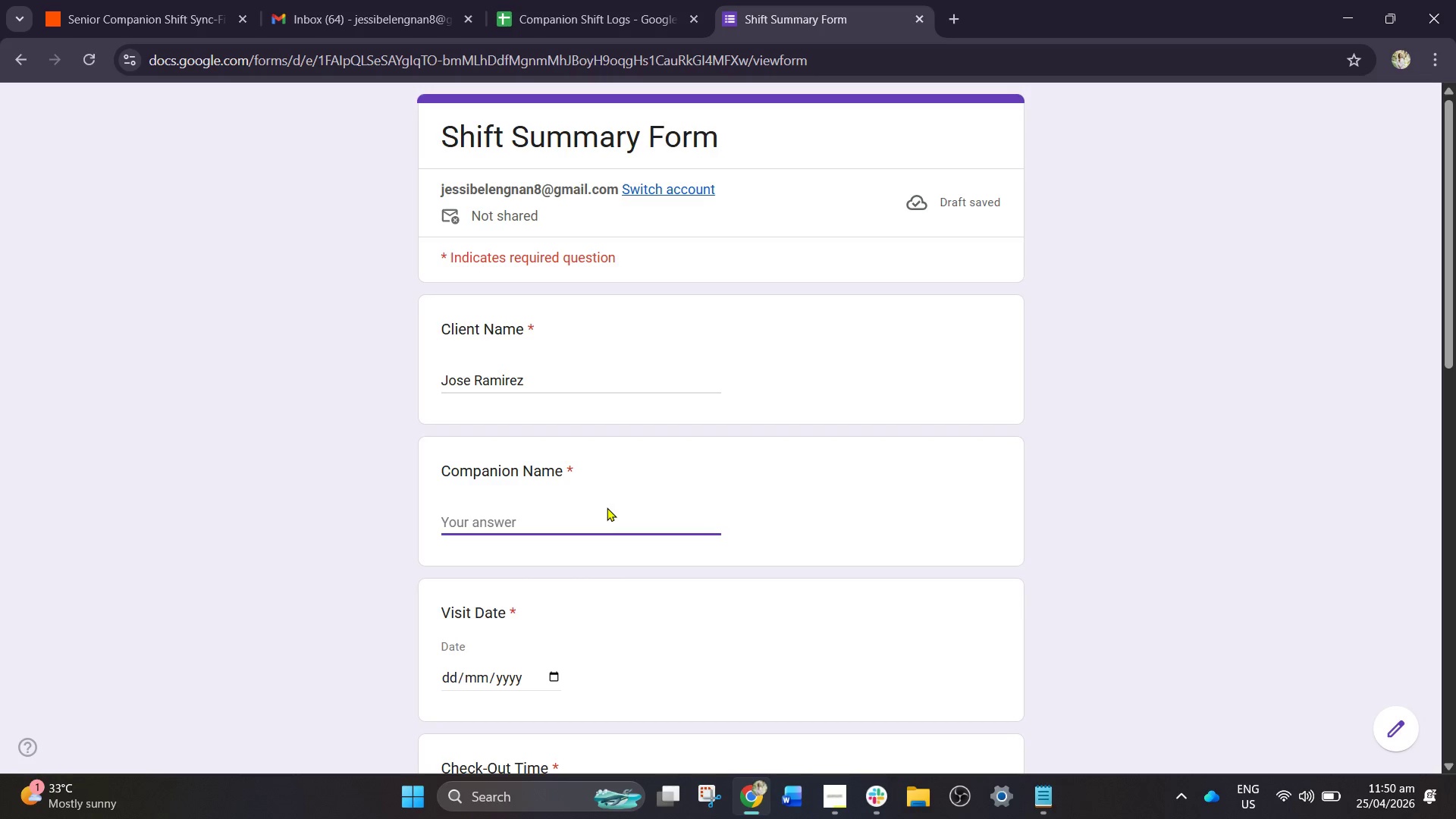 
type(Carle Mendp)
key(Backspace)
type(oza)
 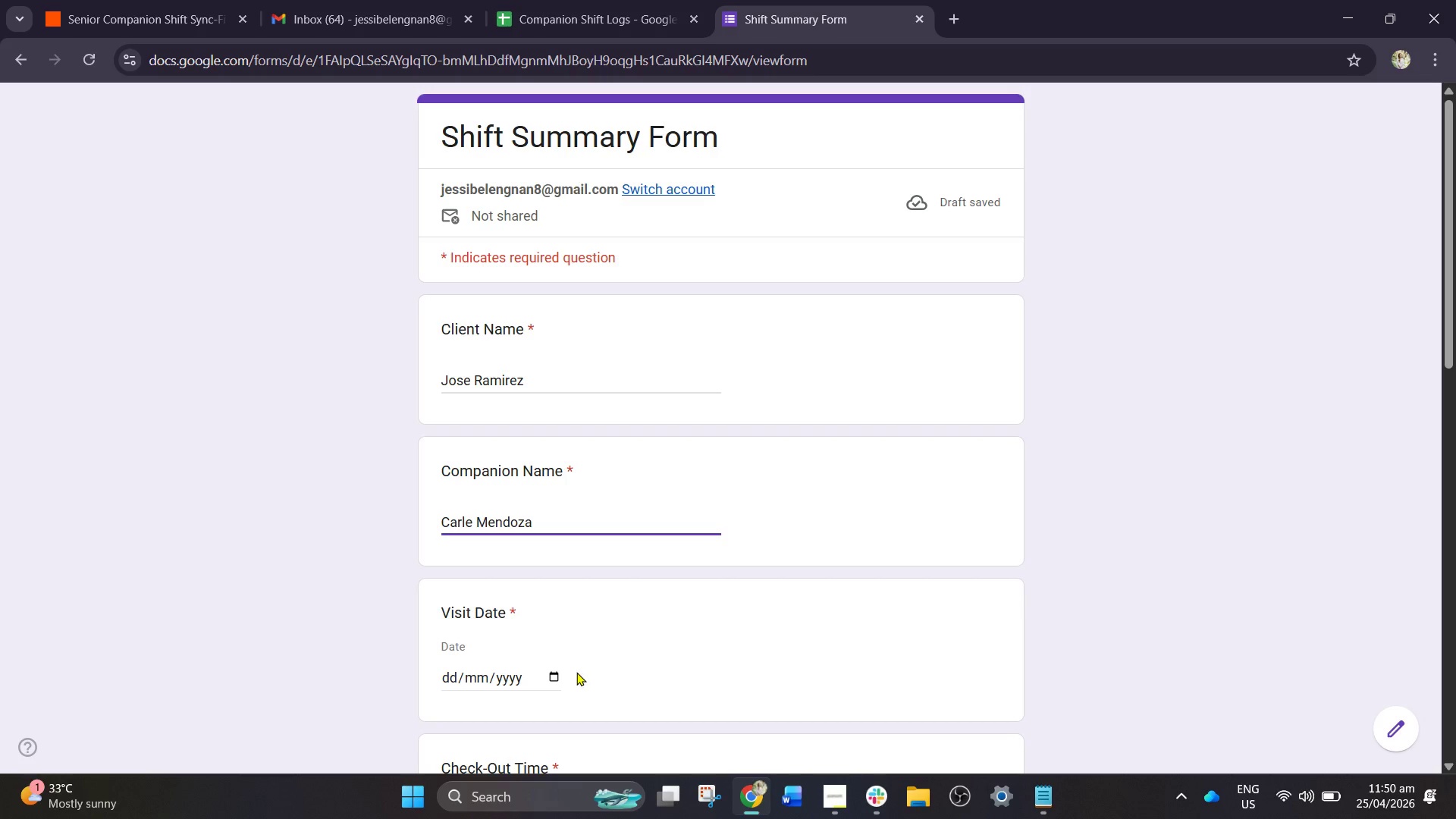 
wait(5.47)
 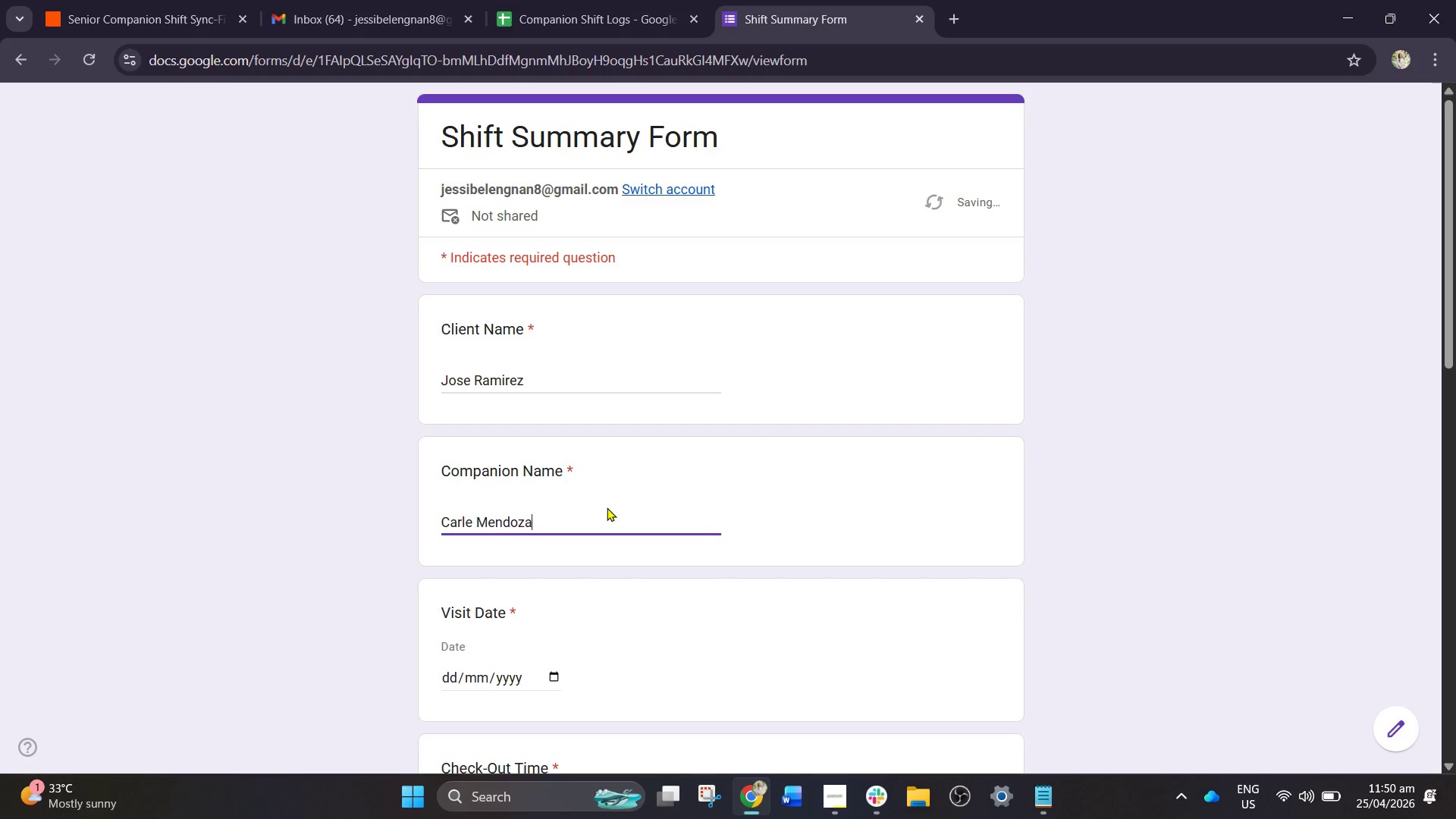 
left_click([558, 677])
 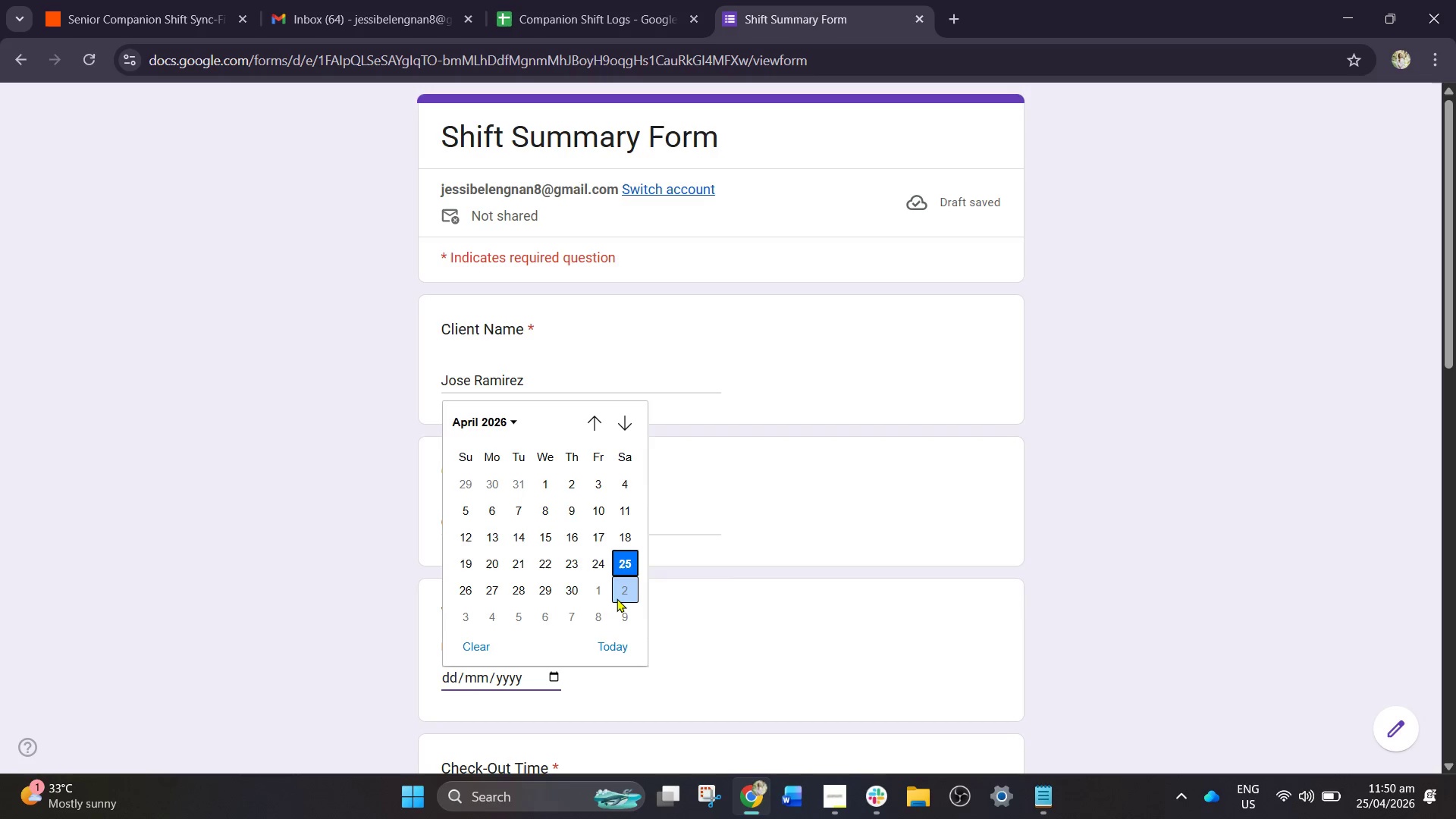 
wait(6.03)
 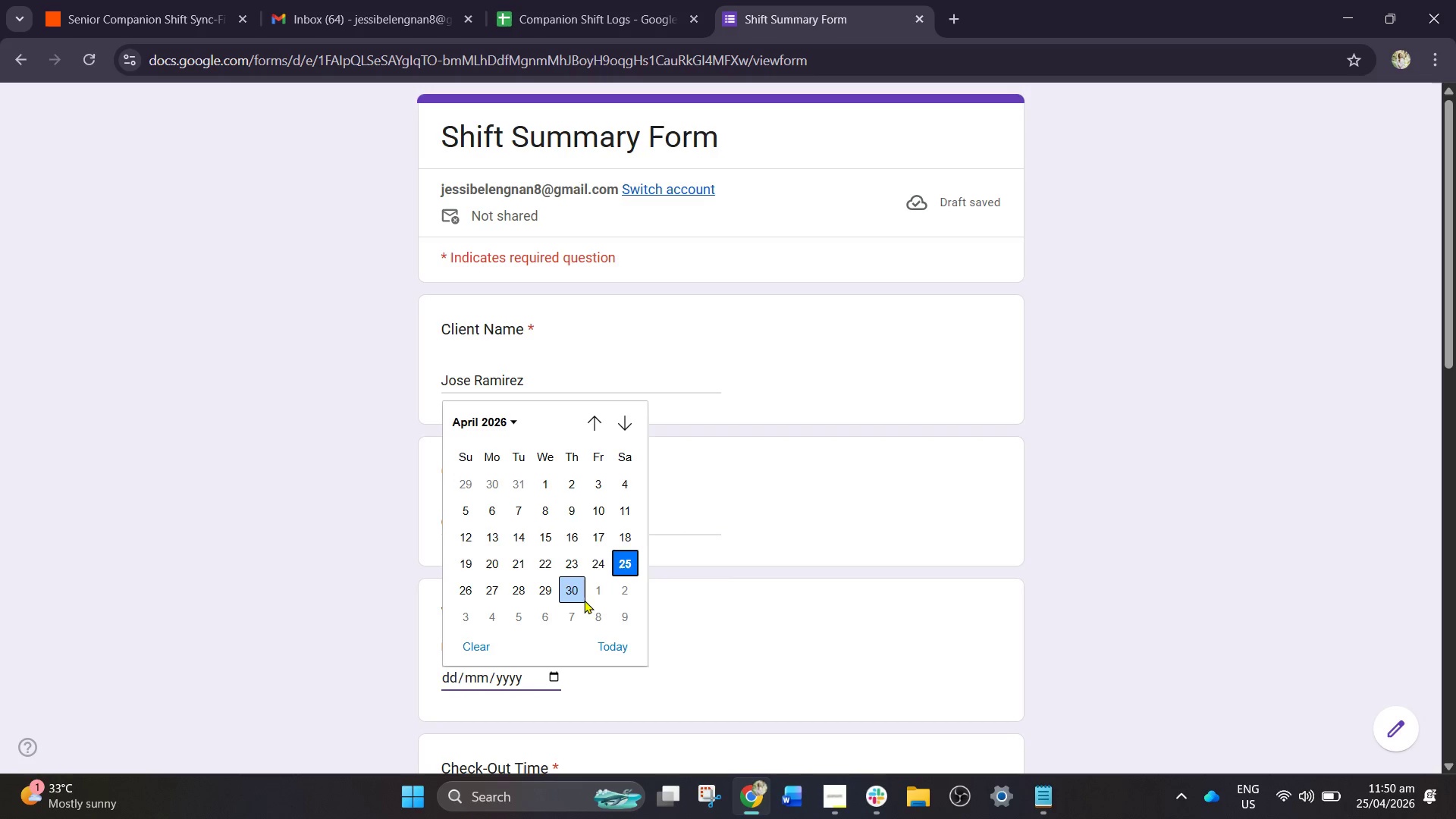 
scroll: coordinate [620, 570], scroll_direction: down, amount: 3.0
 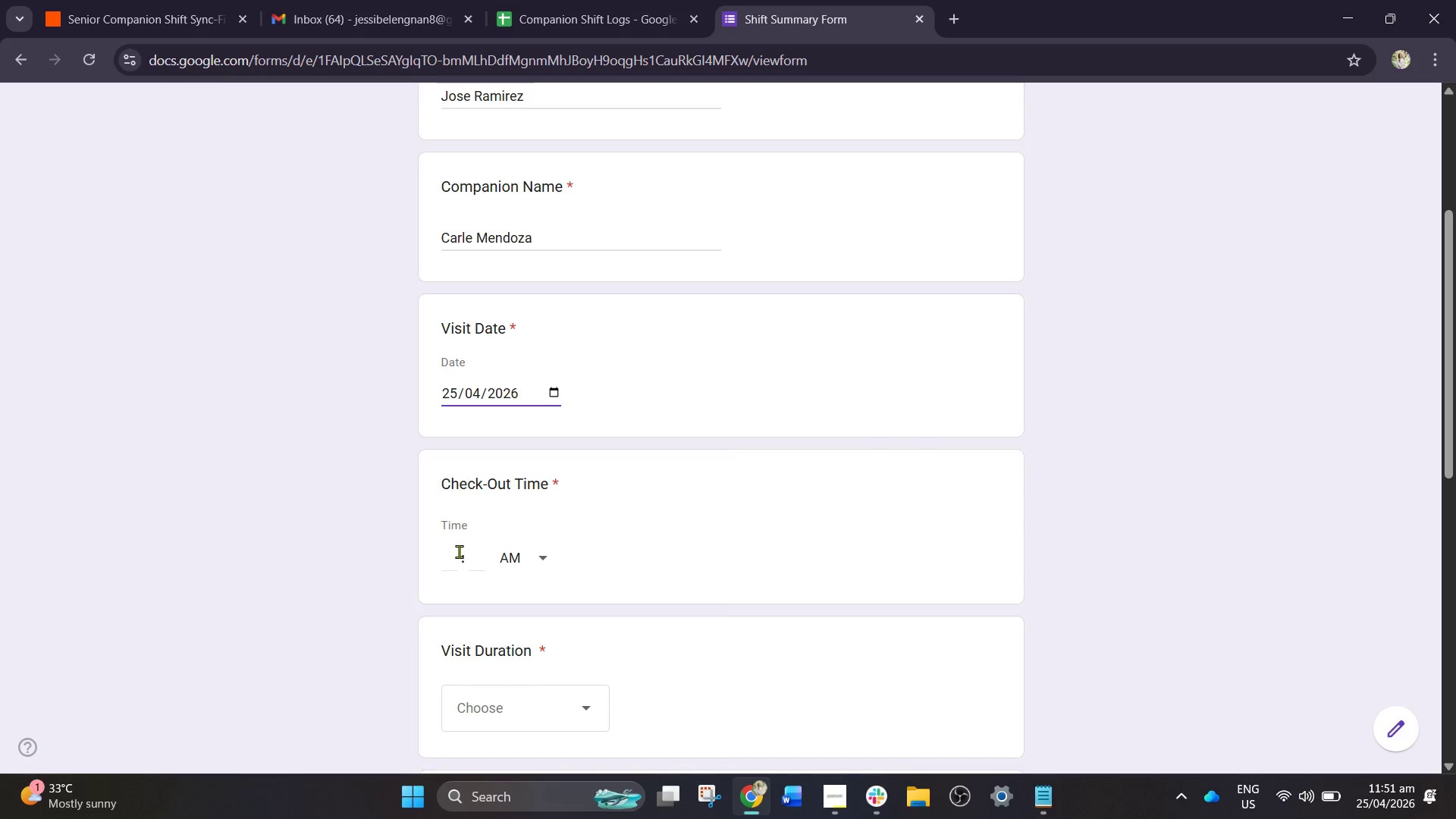 
left_click([454, 566])
 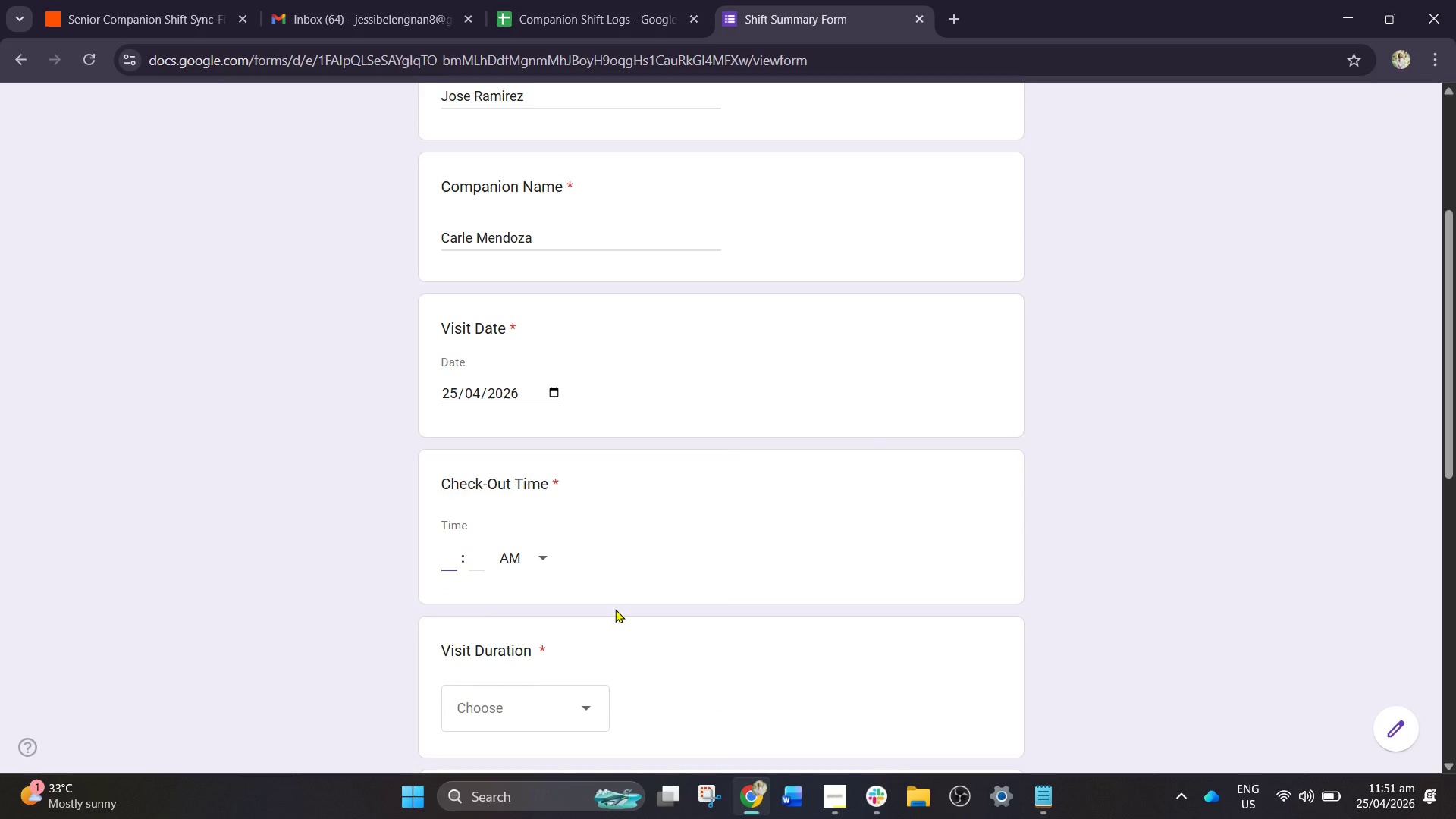 
type(01)
 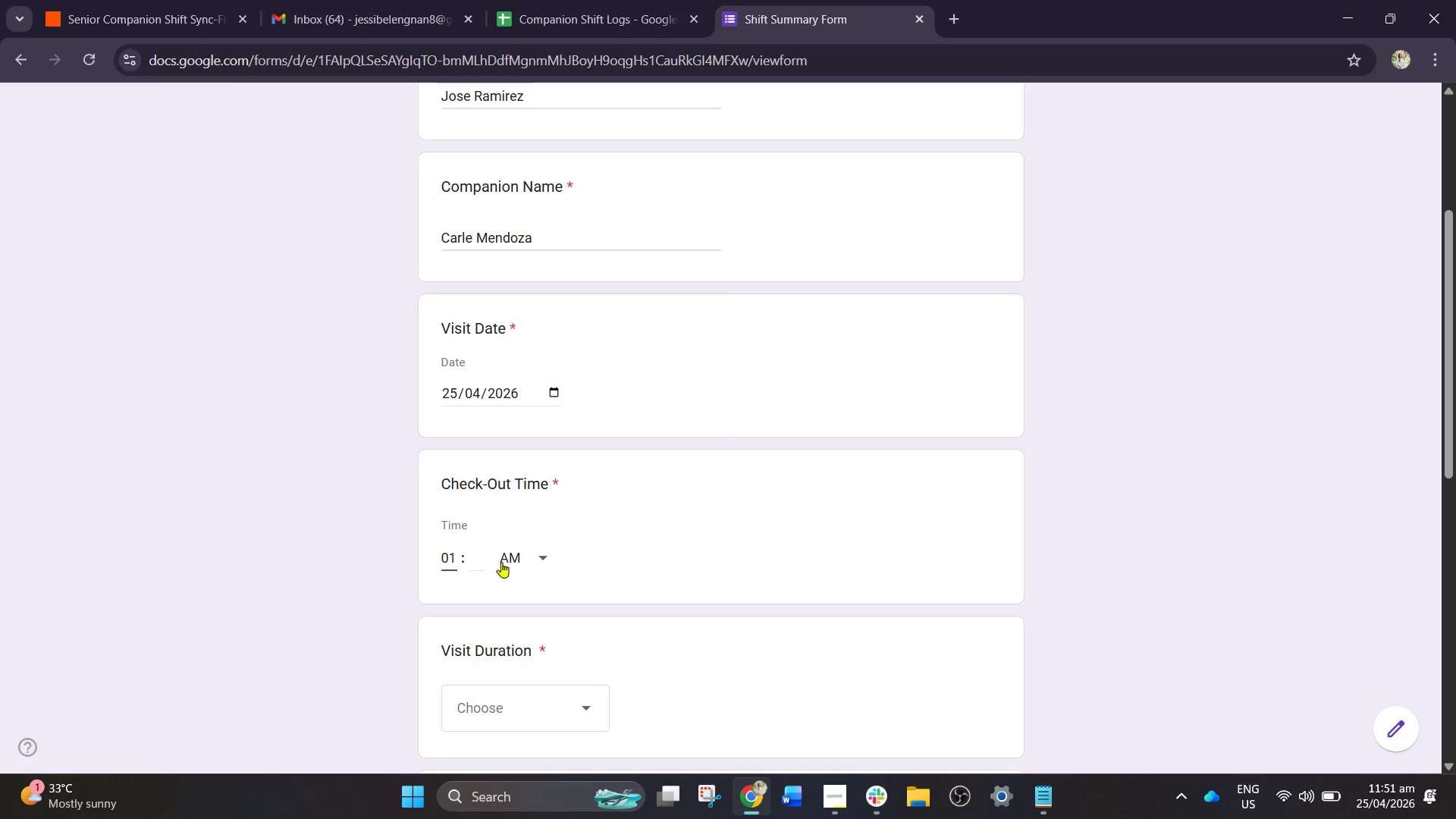 
left_click([485, 558])
 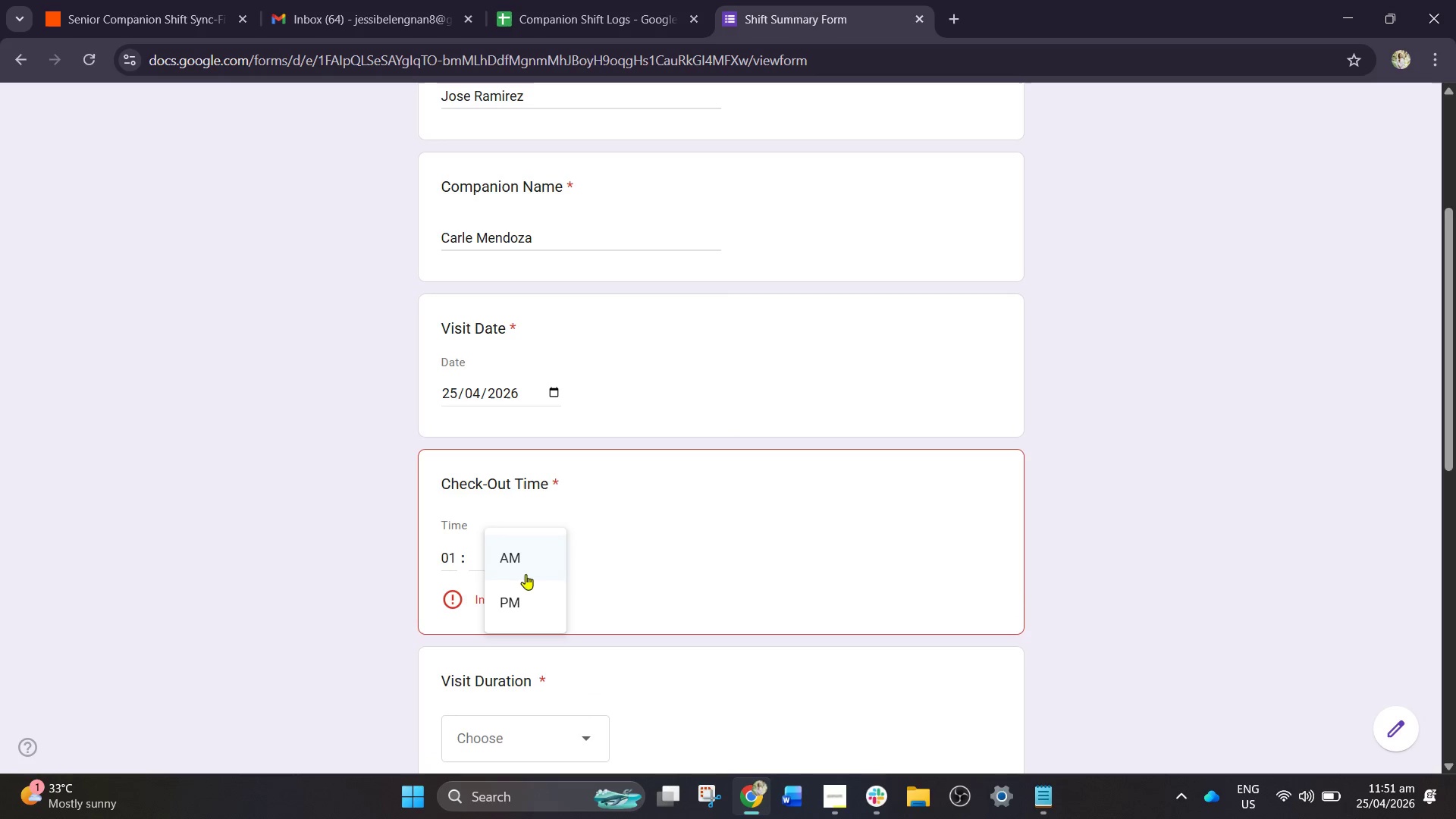 
left_click([512, 602])
 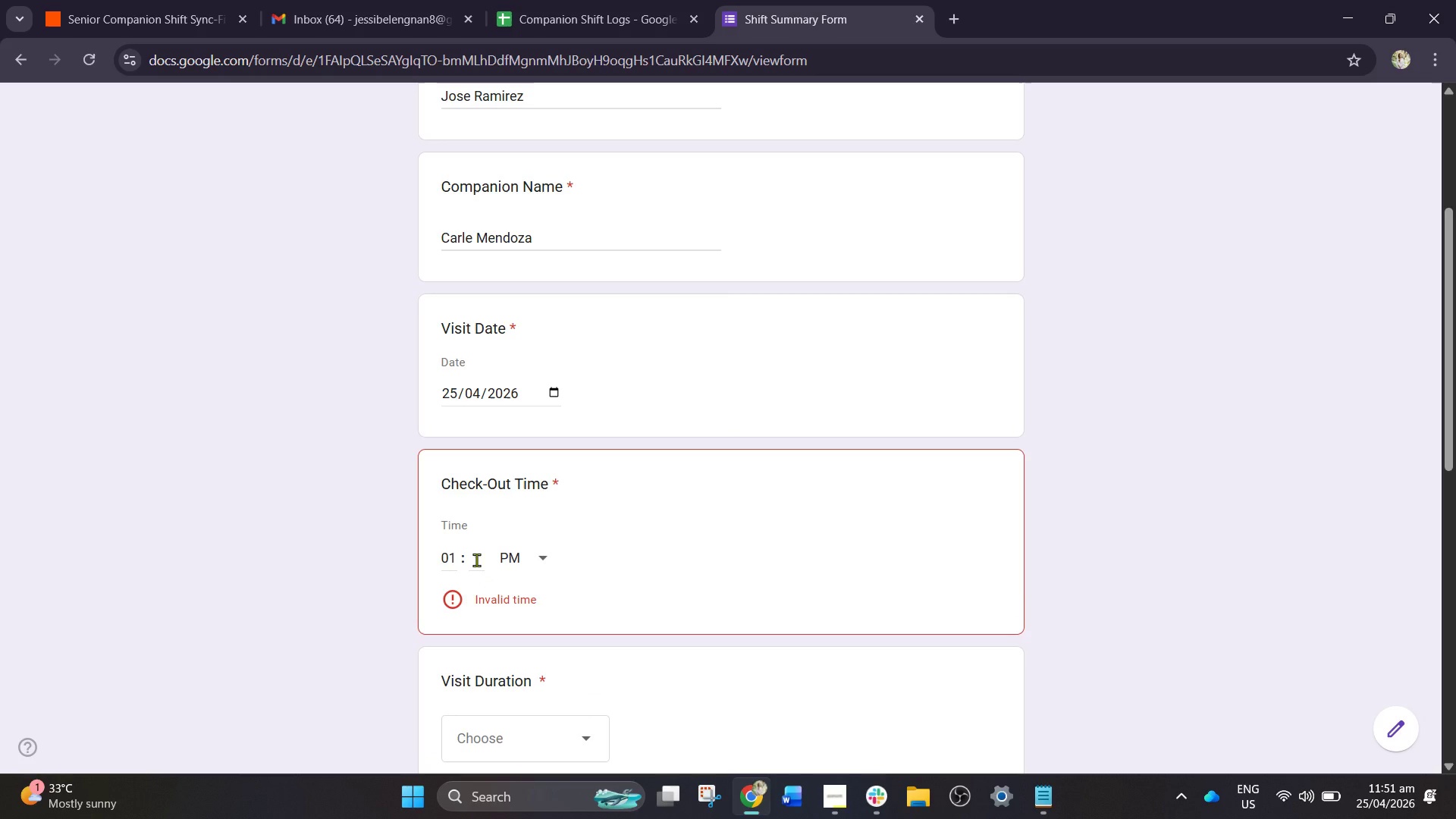 
left_click([476, 560])
 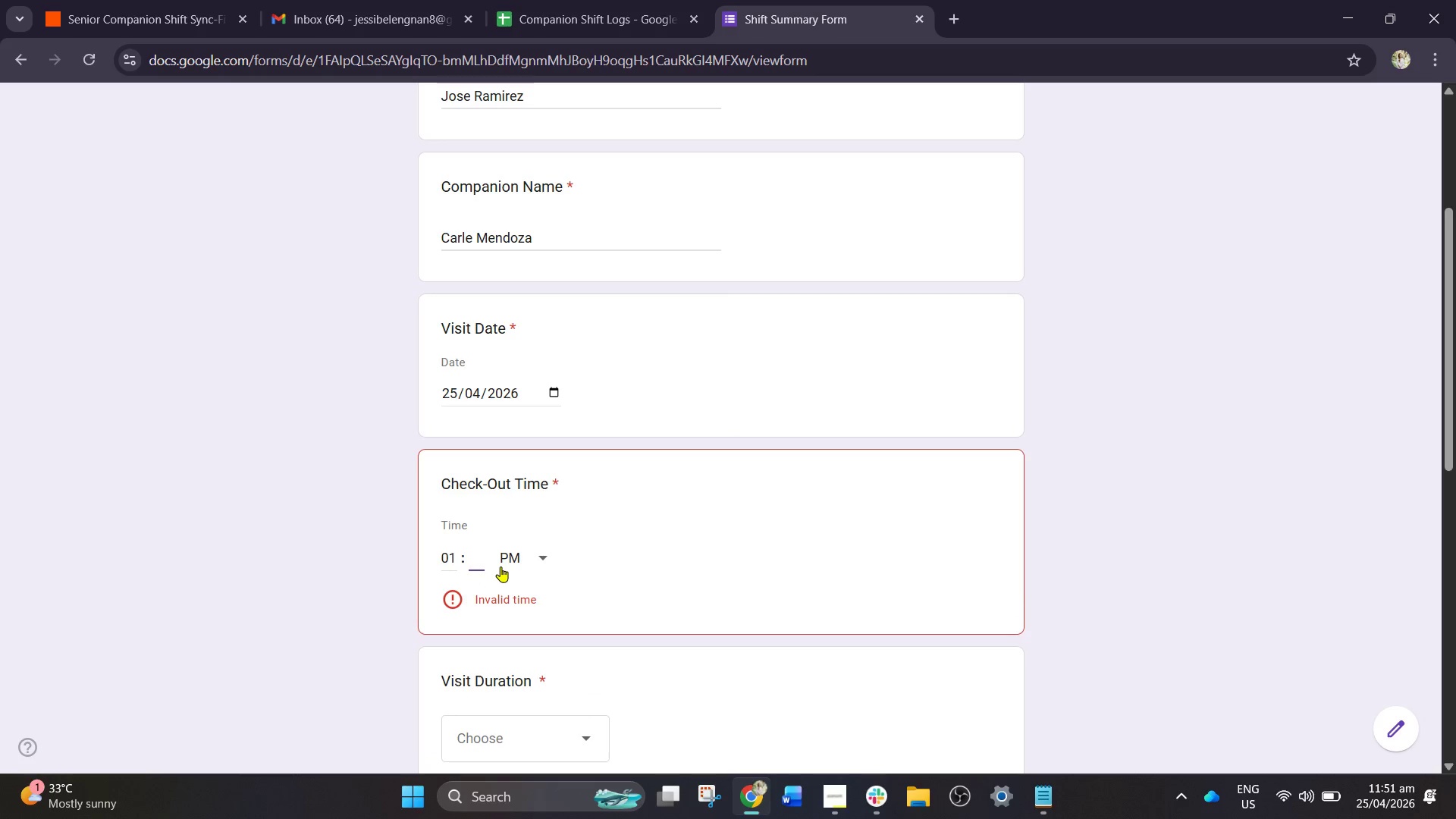 
type(40)
 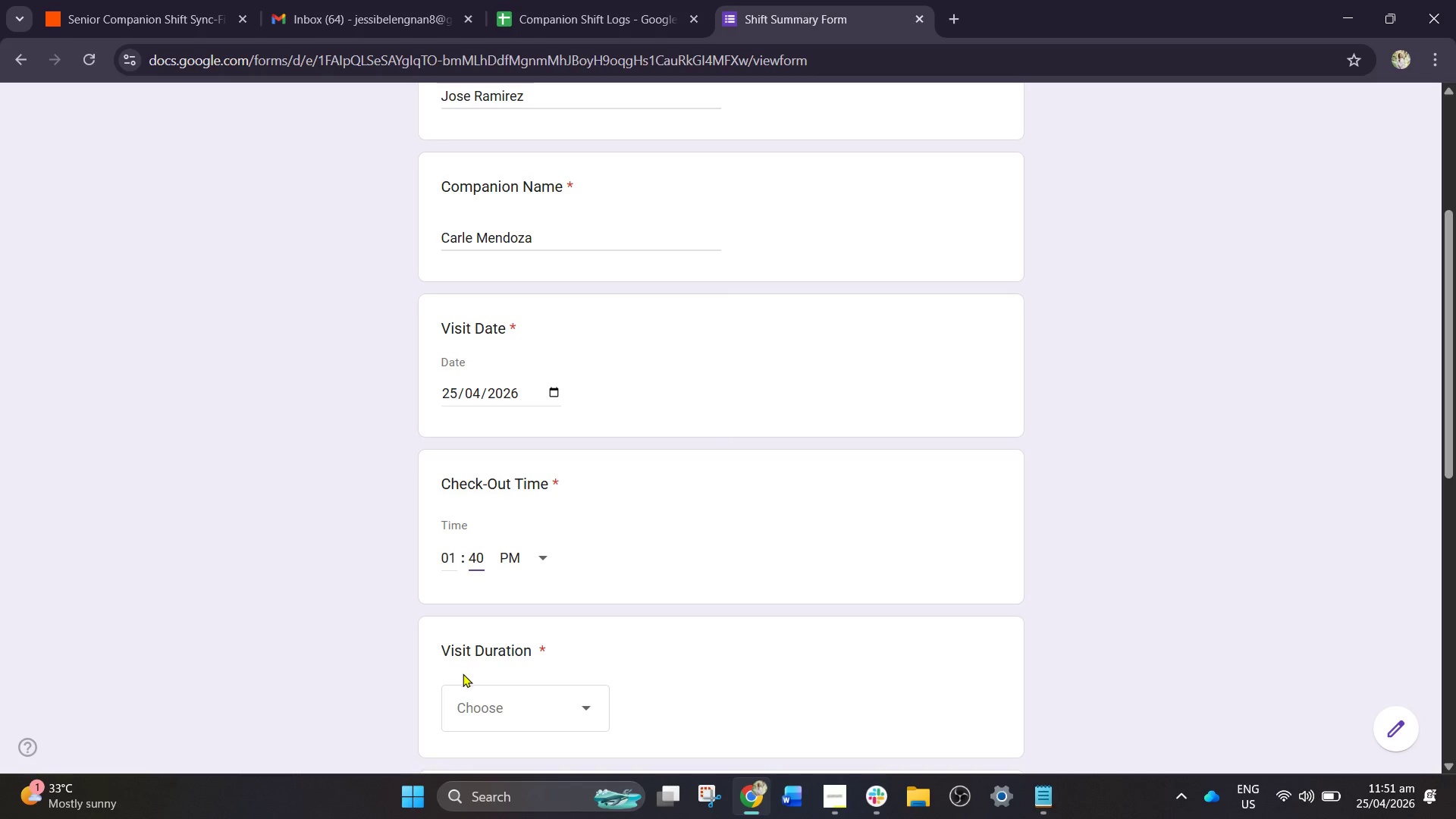 
left_click([582, 704])
 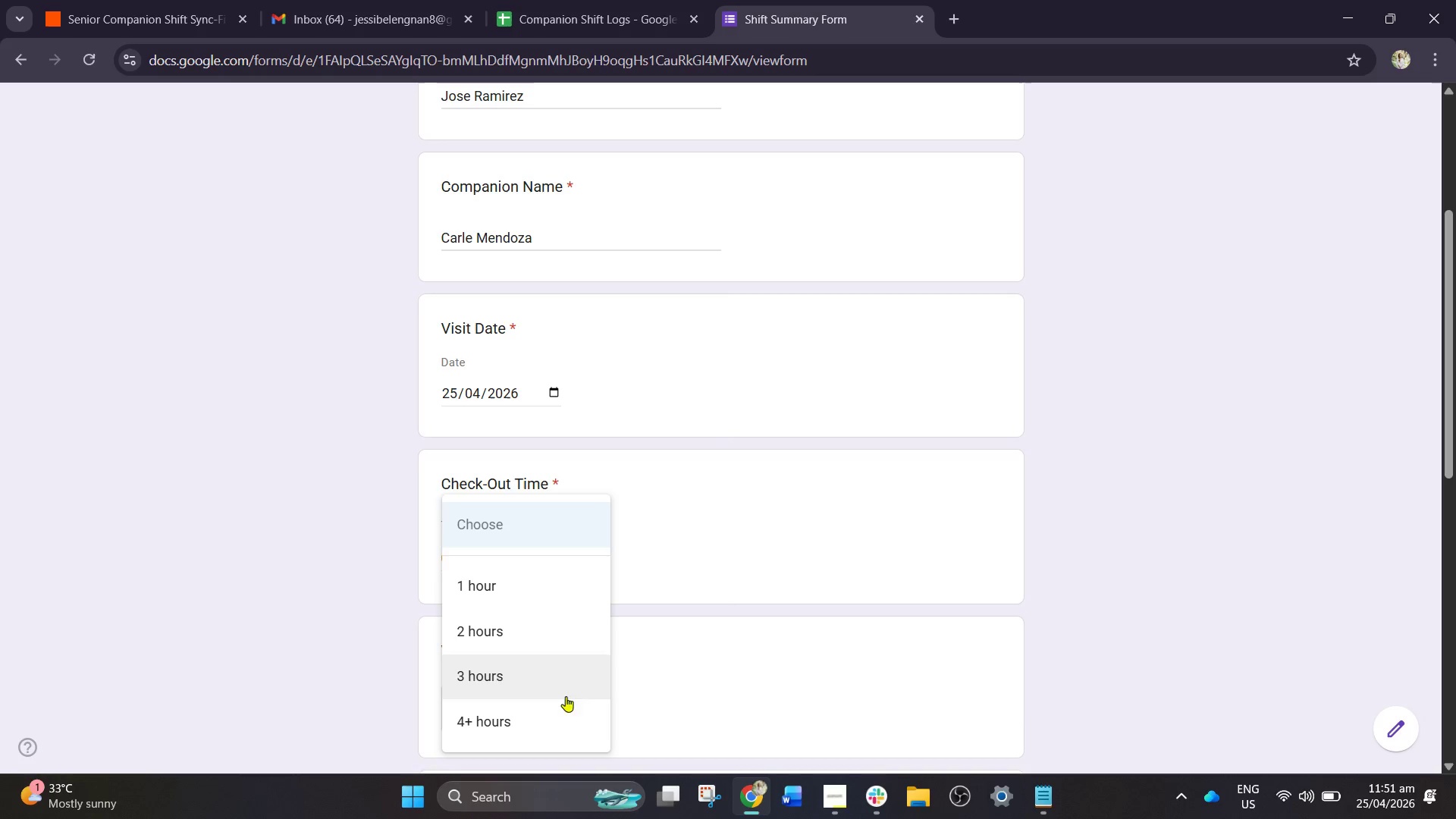 
left_click([601, 648])
 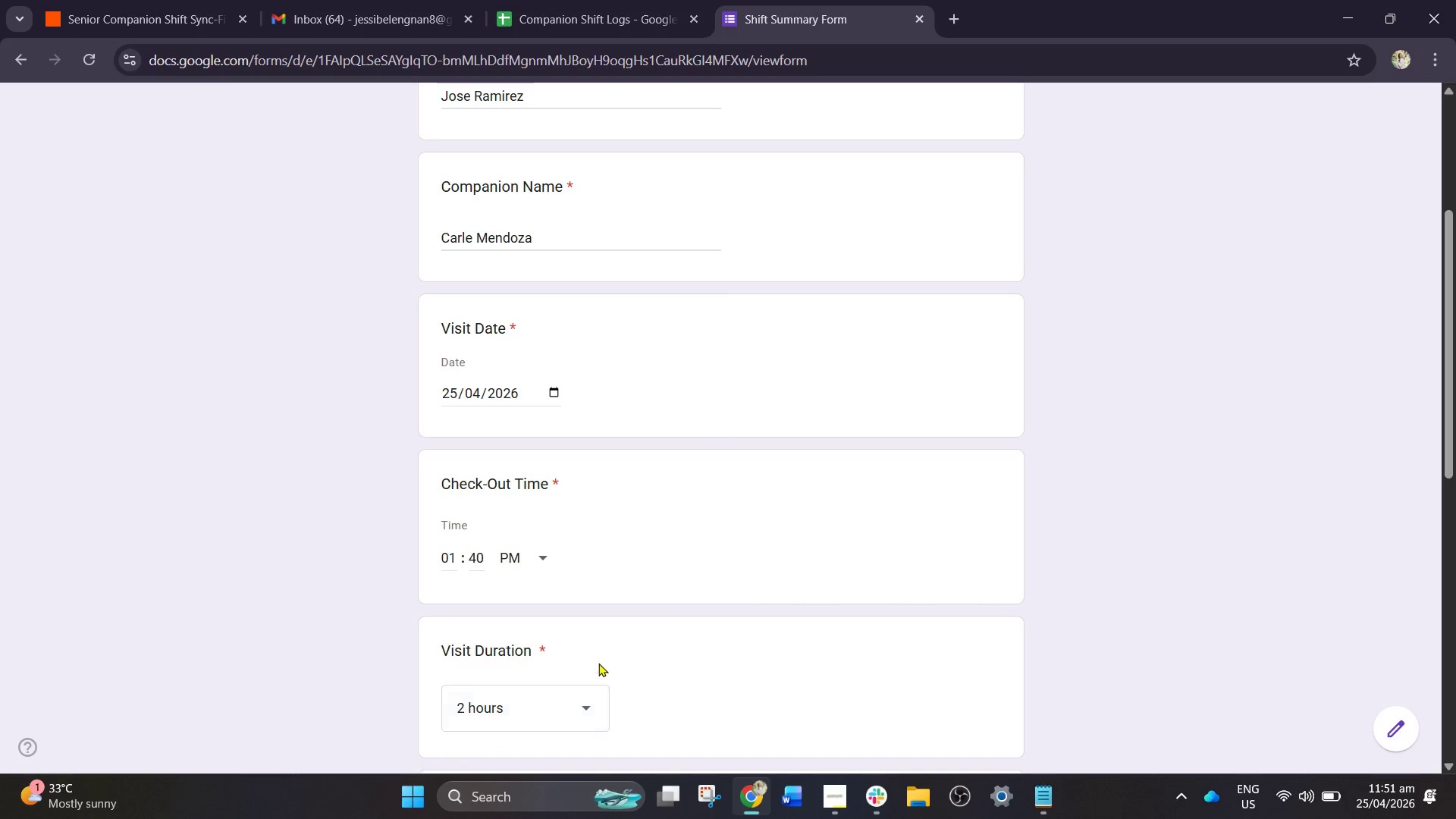 
scroll: coordinate [595, 671], scroll_direction: down, amount: 4.0
 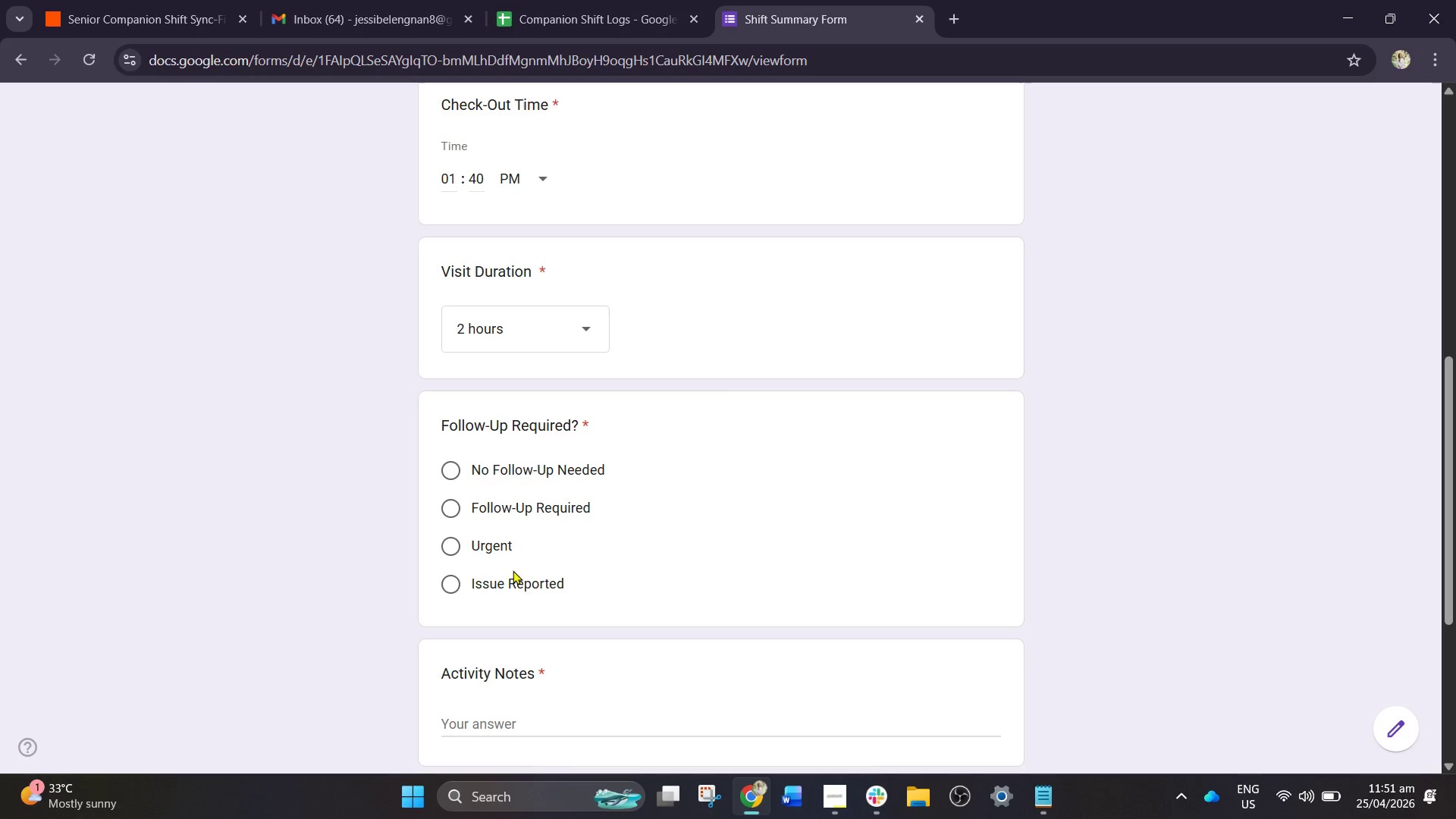 
left_click([457, 472])
 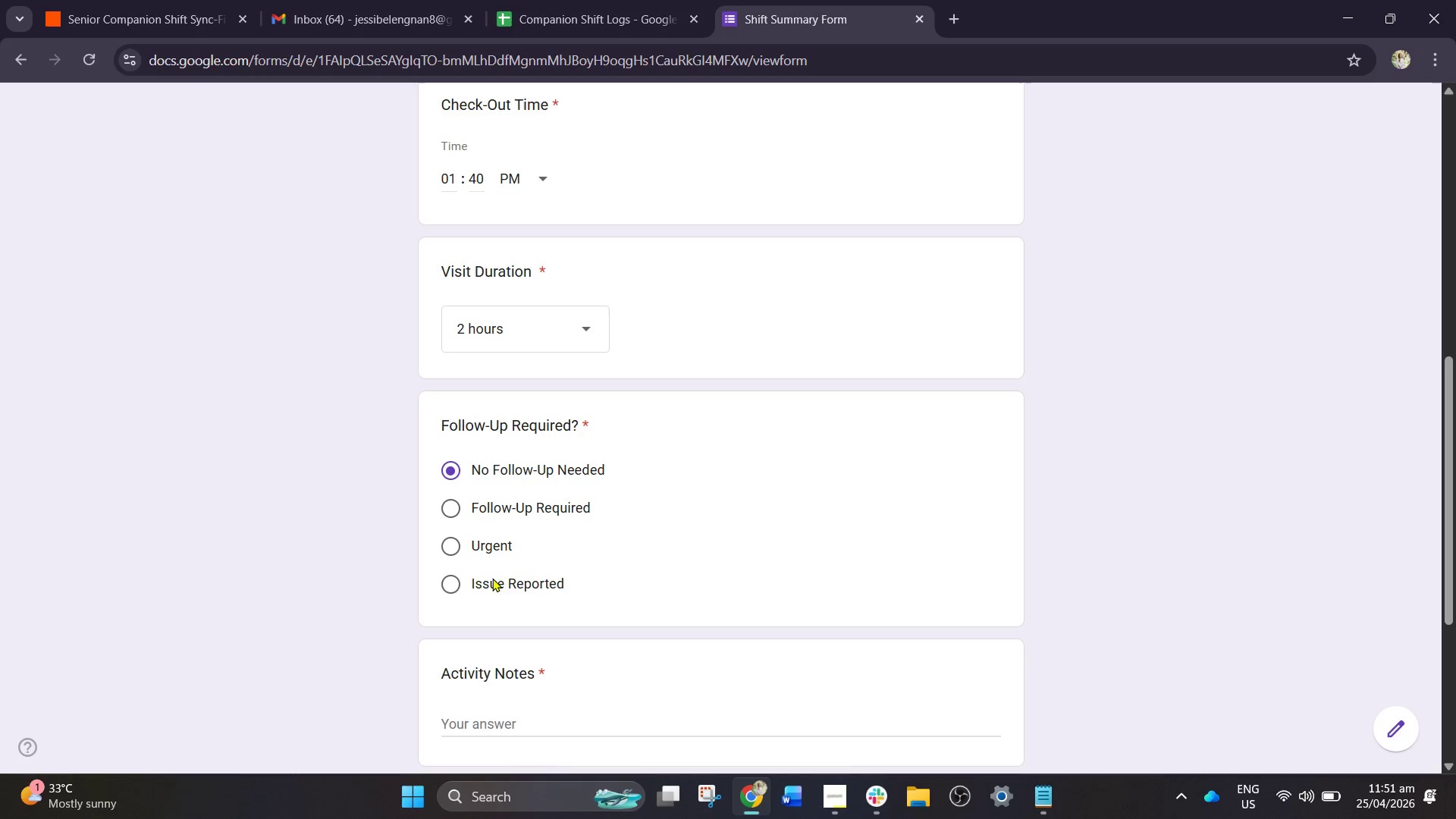 
scroll: coordinate [490, 602], scroll_direction: down, amount: 1.0
 